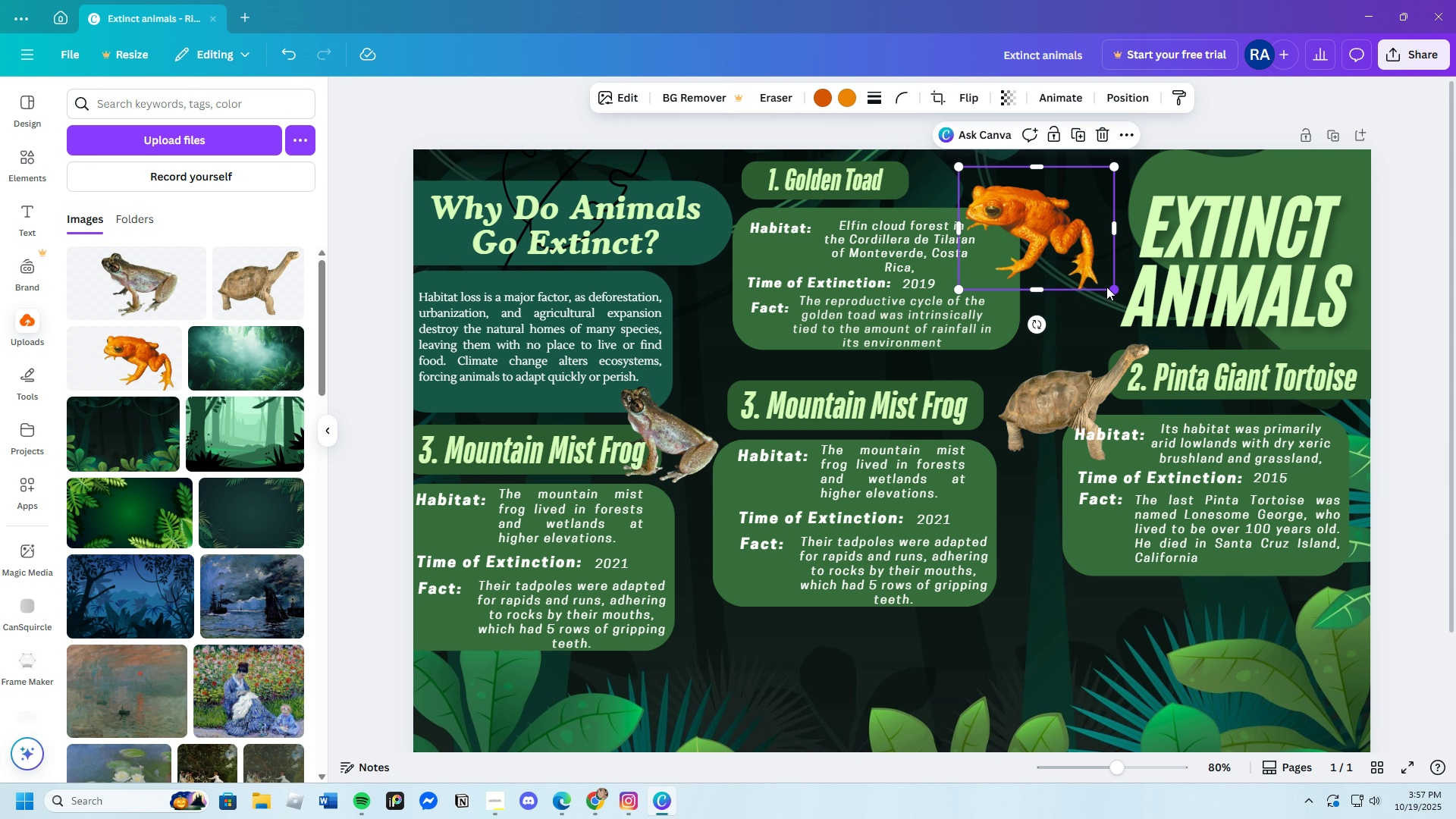 
left_click_drag(start_coordinate=[1110, 287], to_coordinate=[1062, 269])
 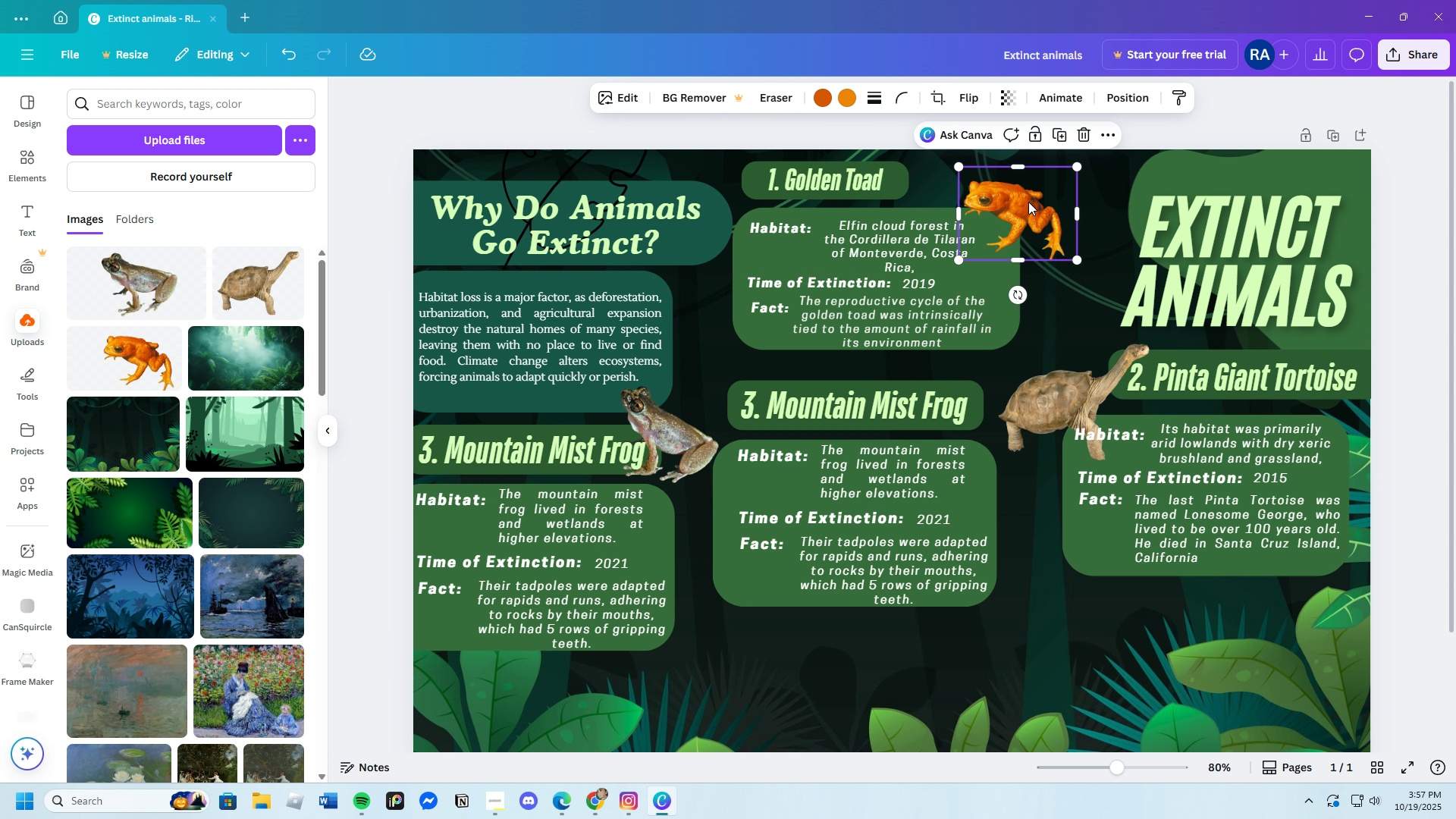 
left_click_drag(start_coordinate=[1027, 202], to_coordinate=[1031, 216])
 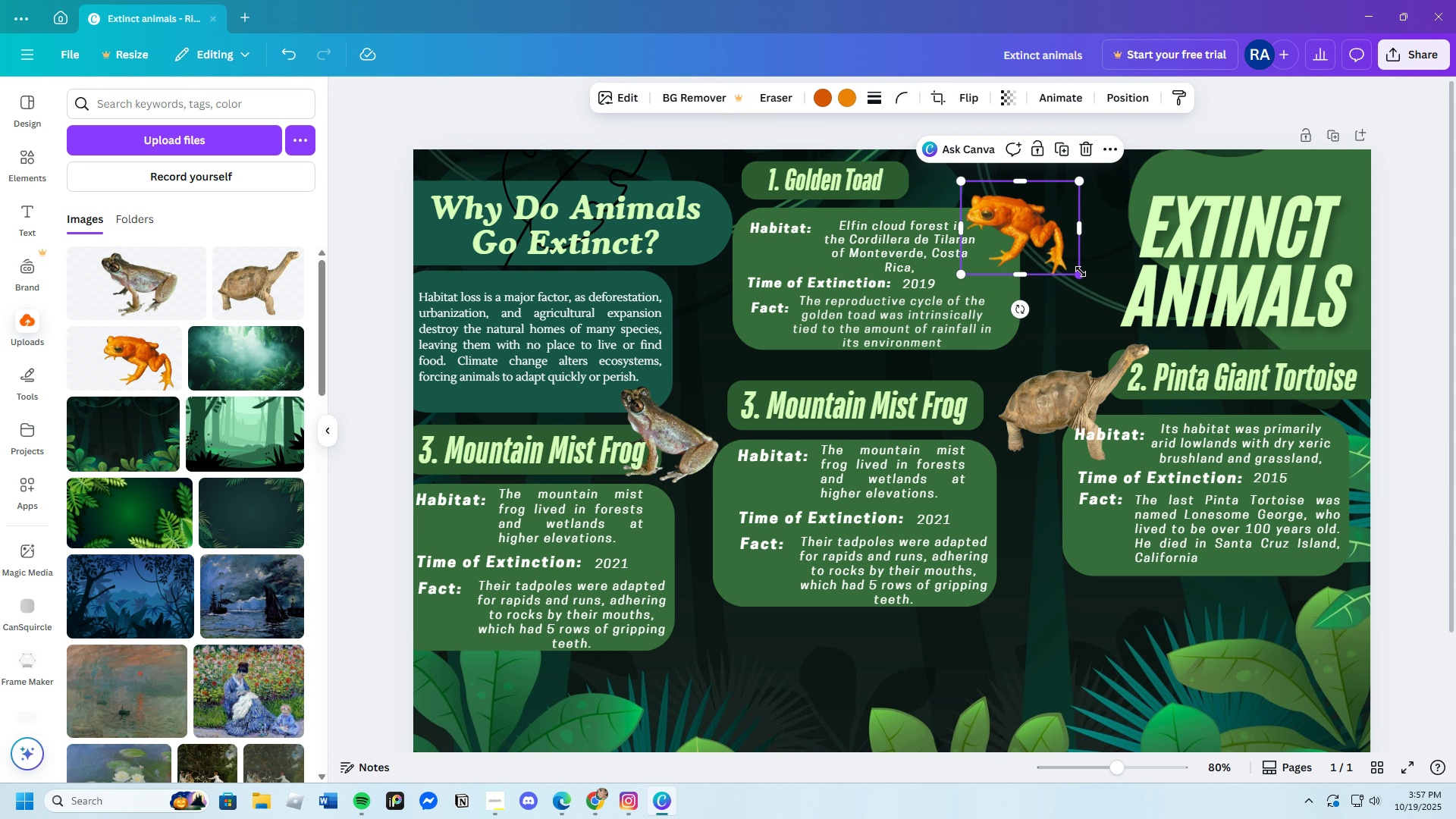 
left_click_drag(start_coordinate=[1081, 271], to_coordinate=[1090, 284])
 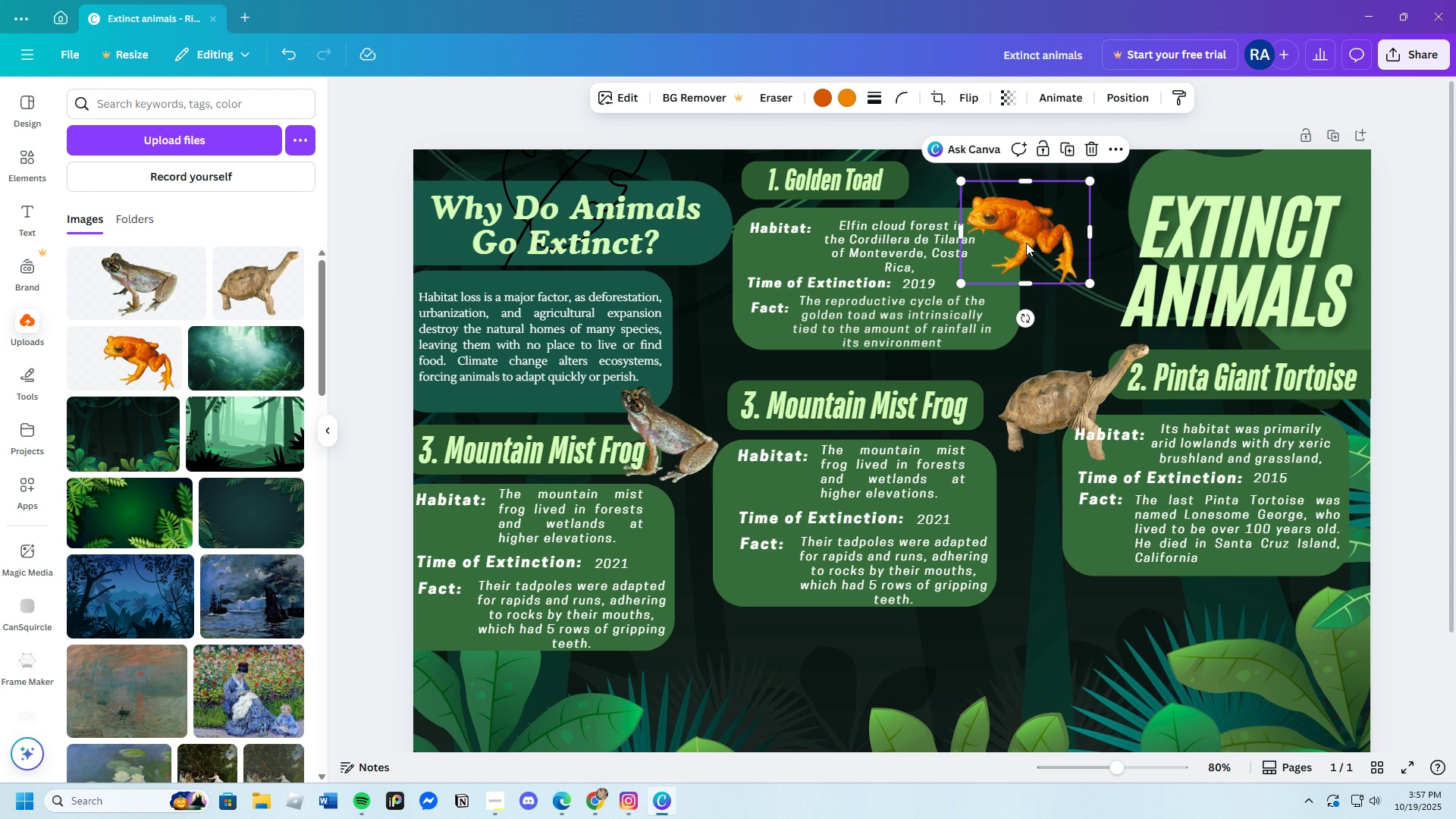 
left_click_drag(start_coordinate=[1026, 243], to_coordinate=[1031, 231])
 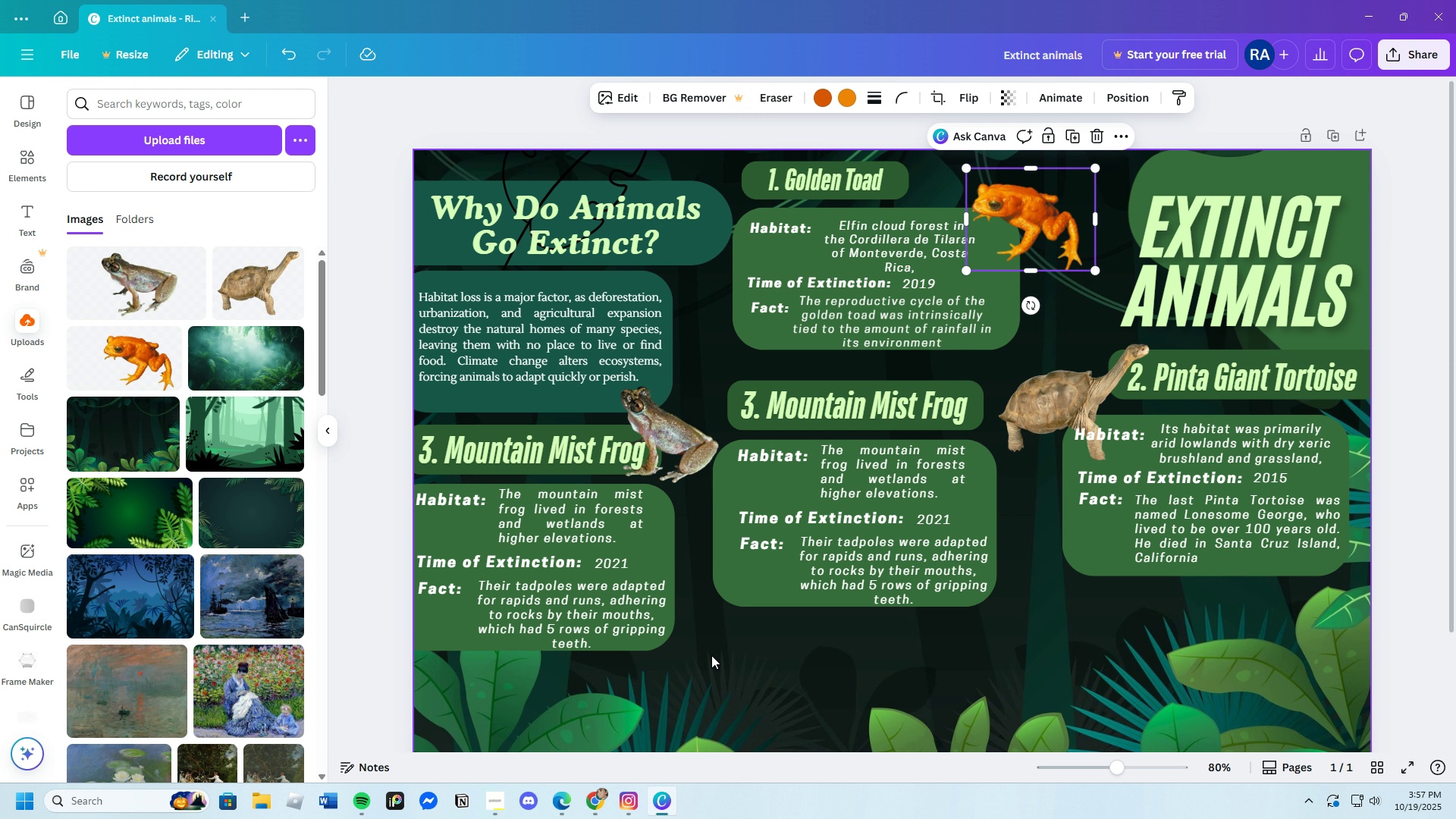 
left_click([711, 656])
 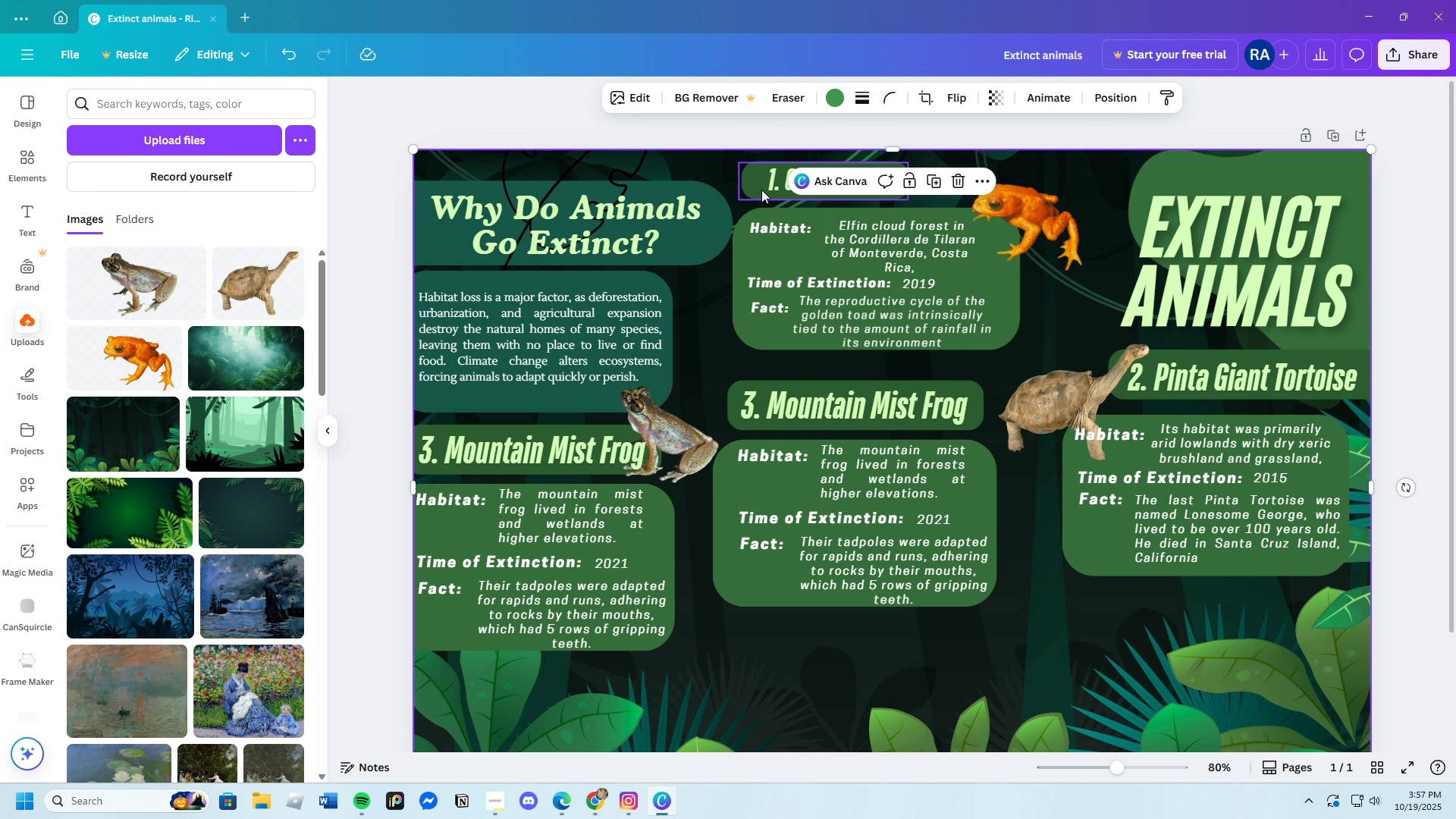 
left_click([764, 184])
 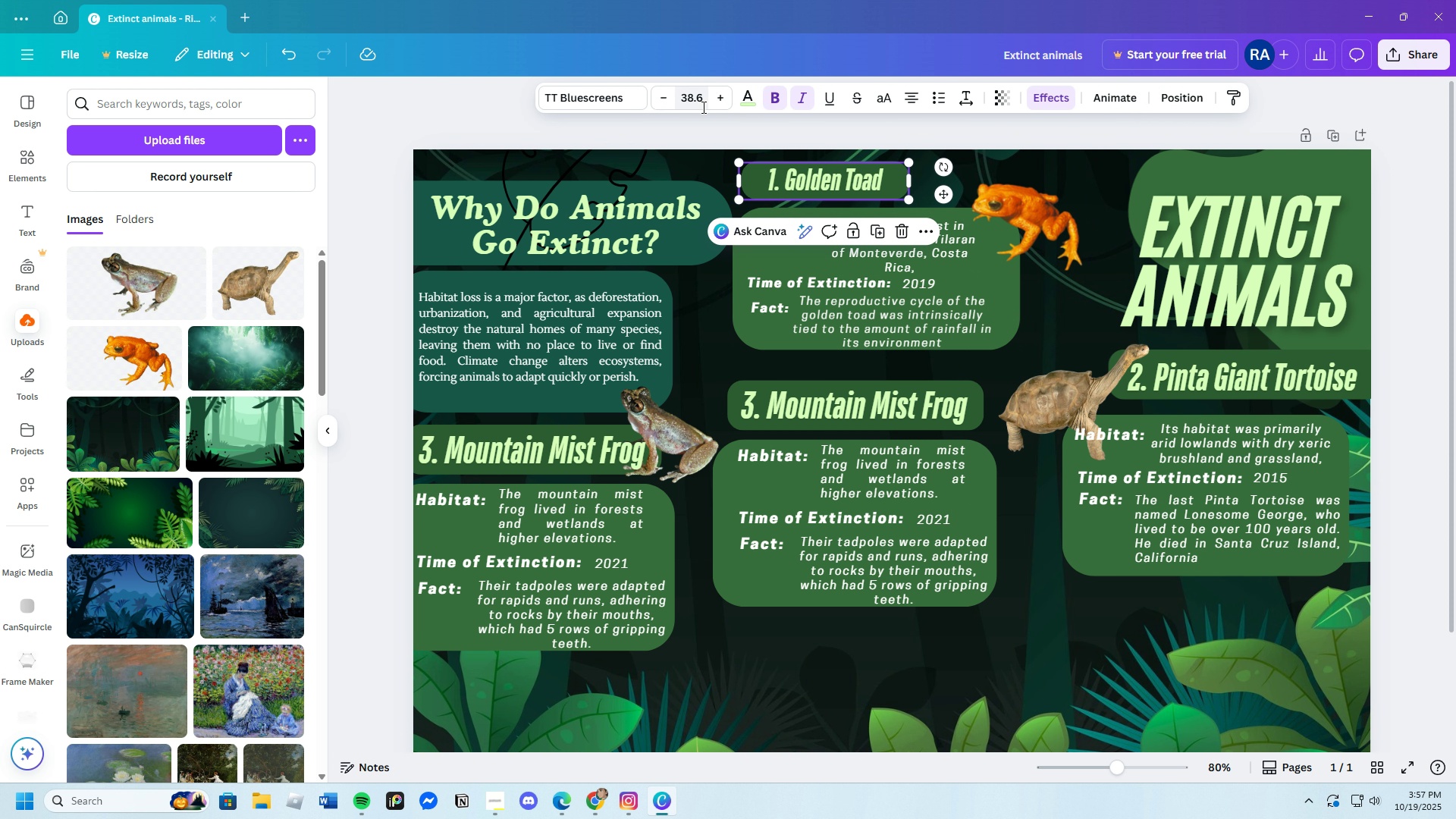 
left_click([701, 104])
 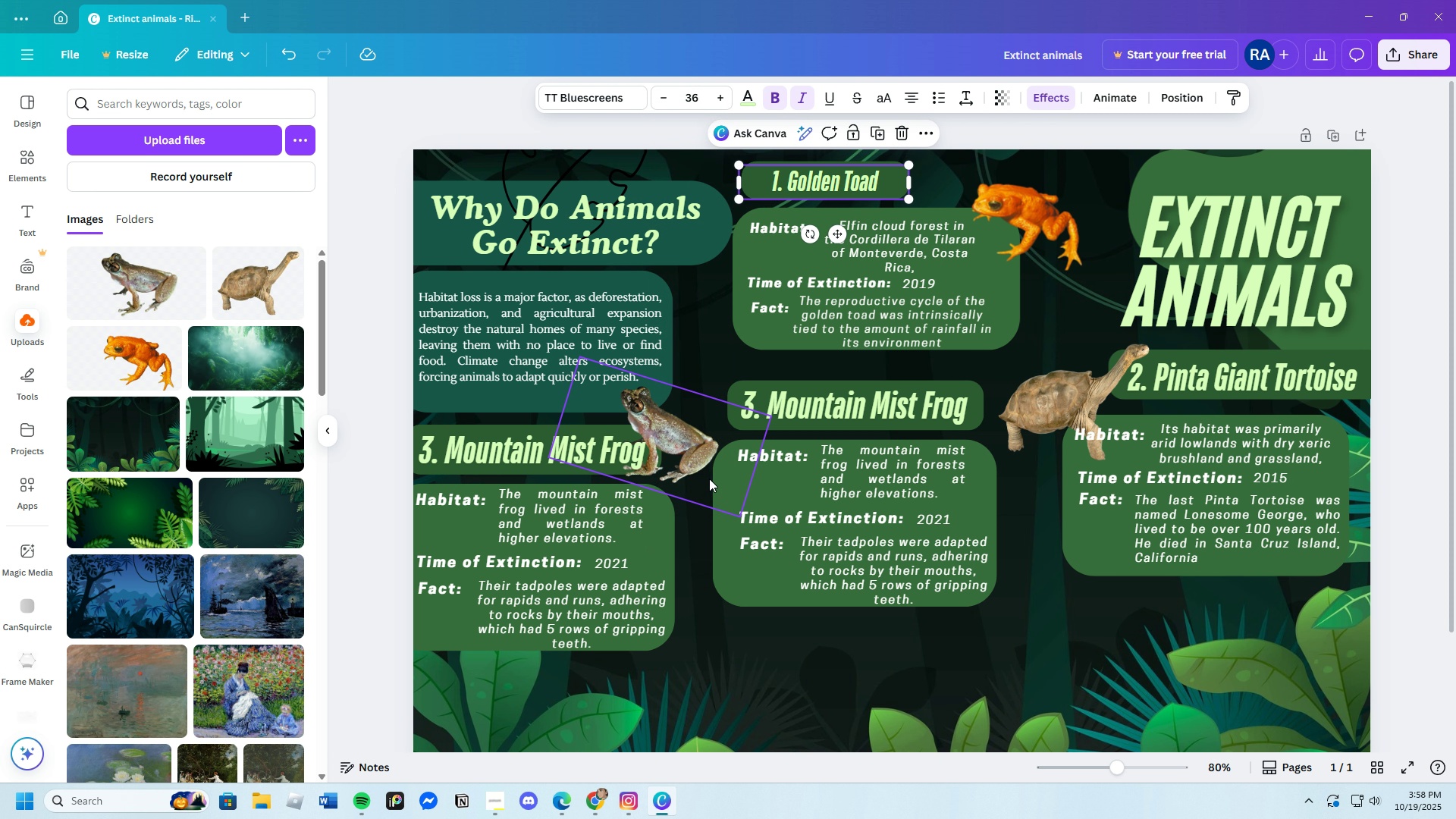 
left_click([1054, 607])
 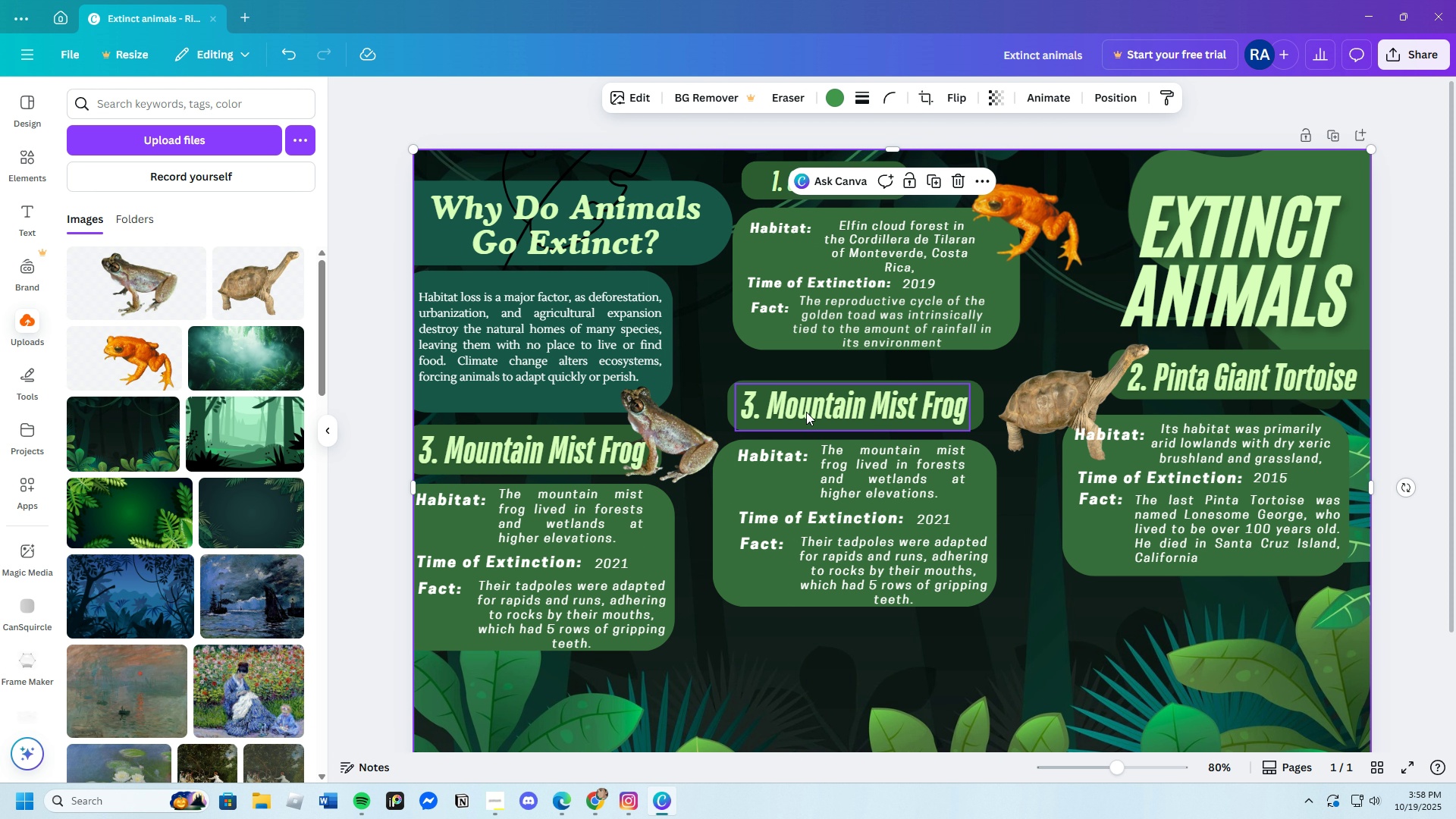 
left_click([806, 412])
 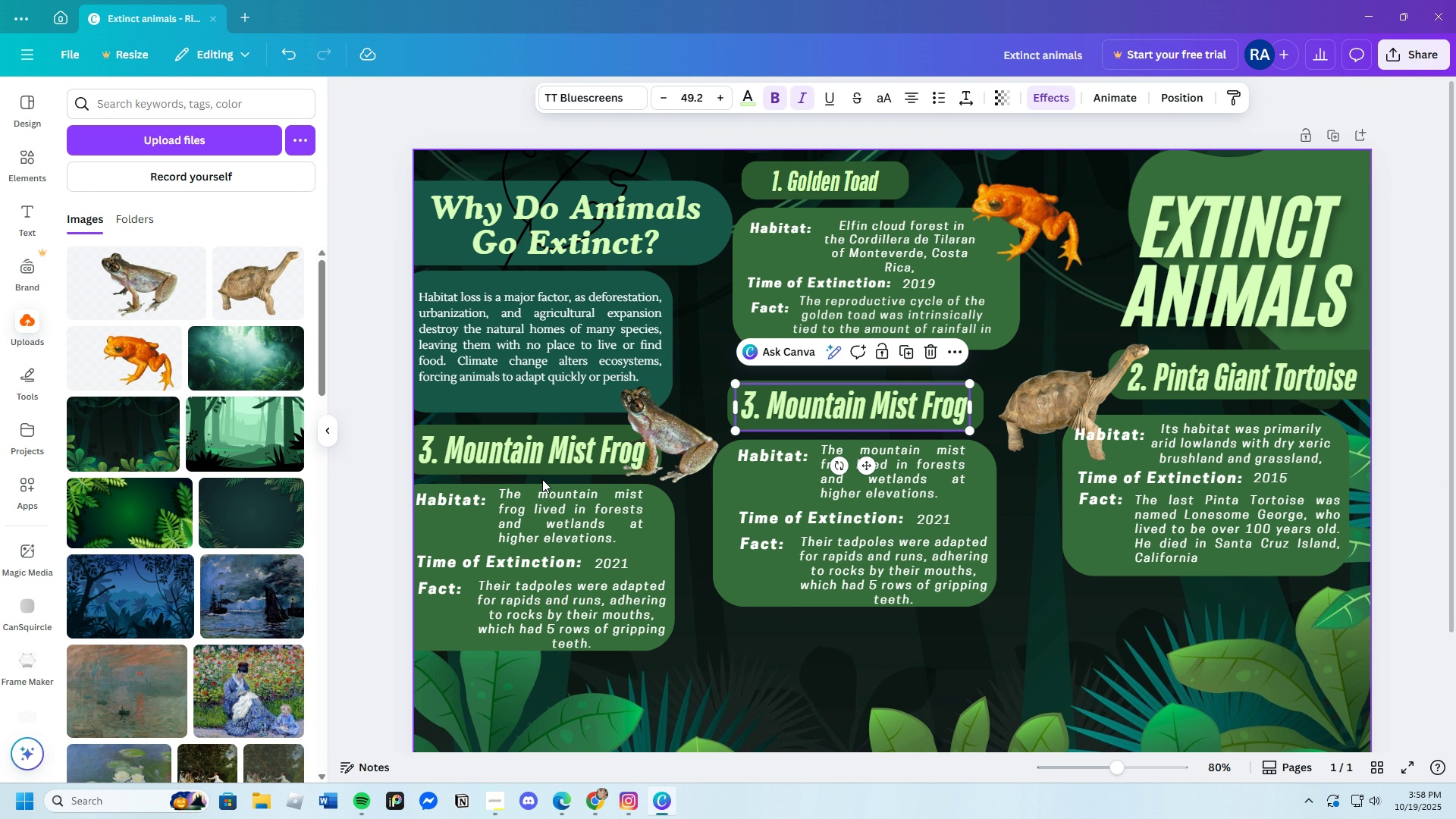 
left_click([542, 453])
 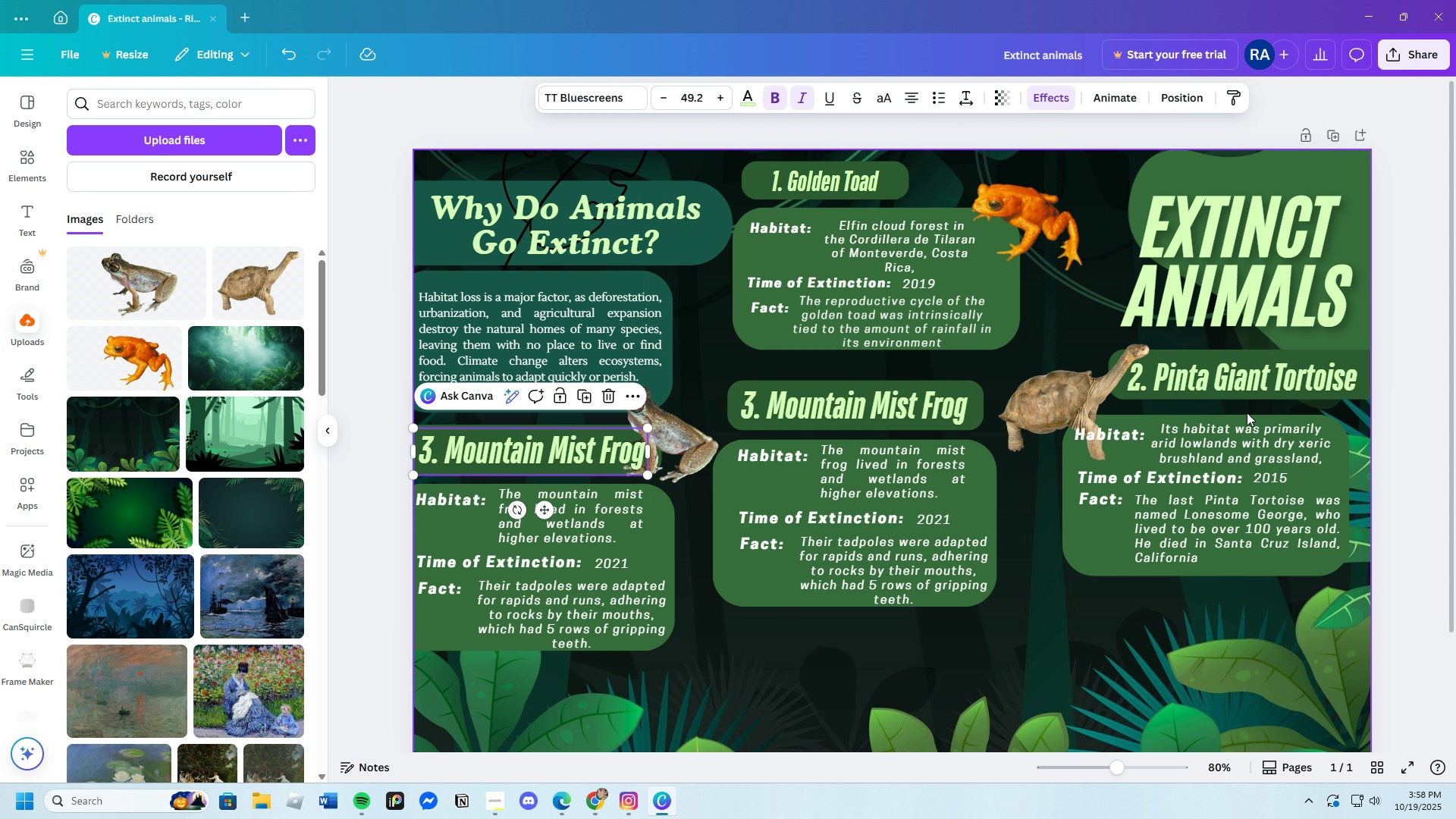 
left_click([1245, 386])
 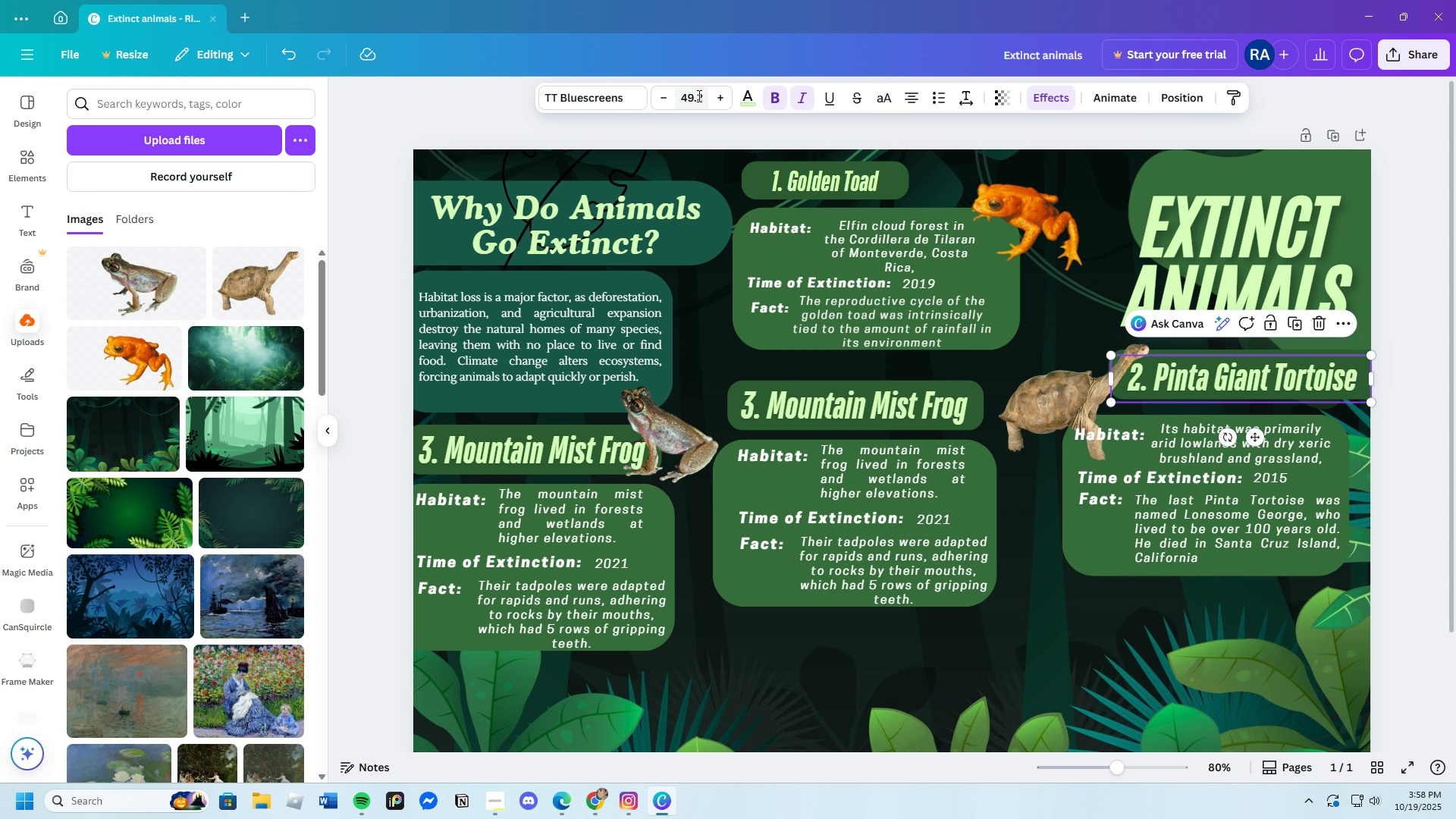 
left_click([697, 89])
 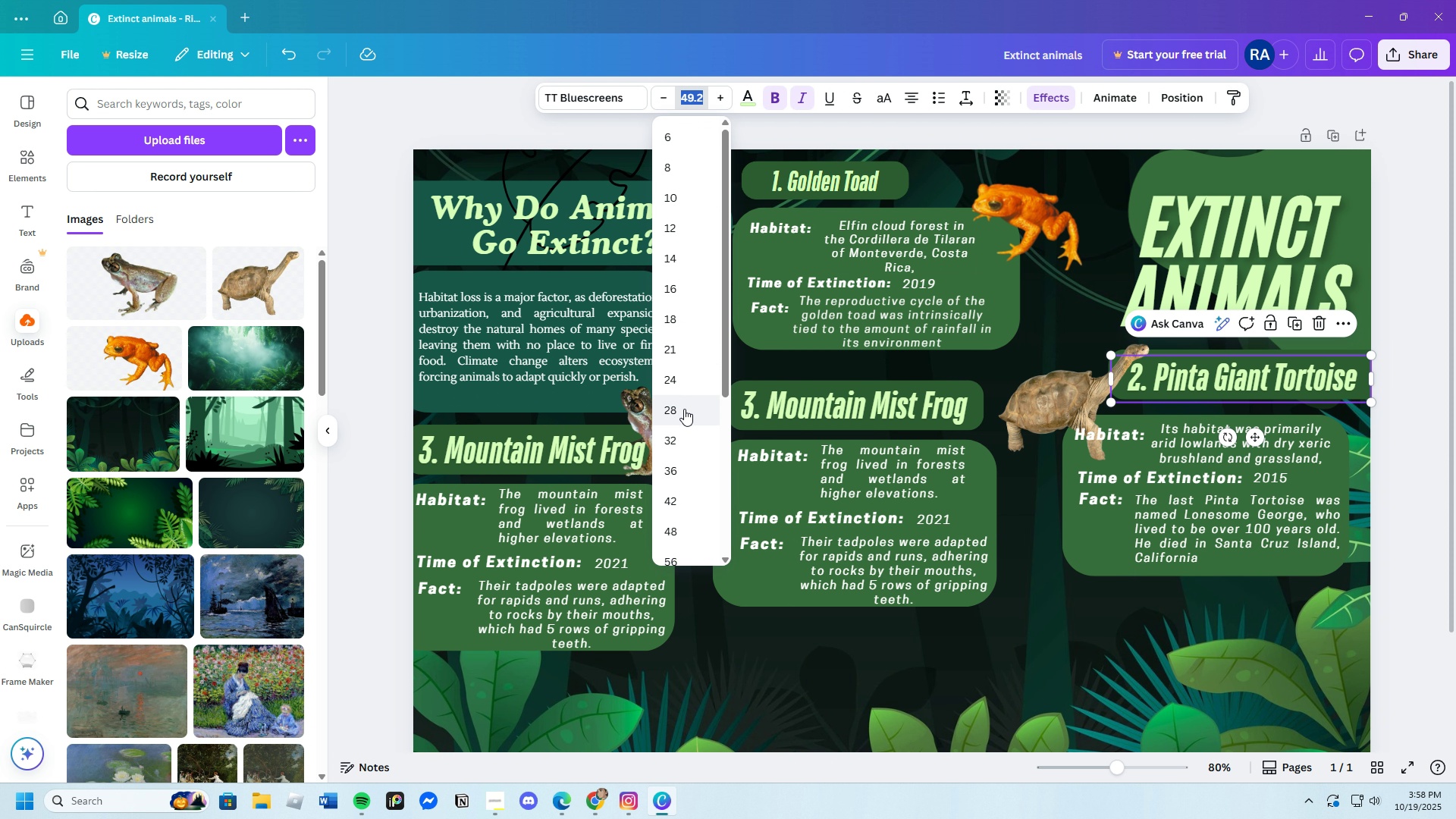 
left_click([674, 463])
 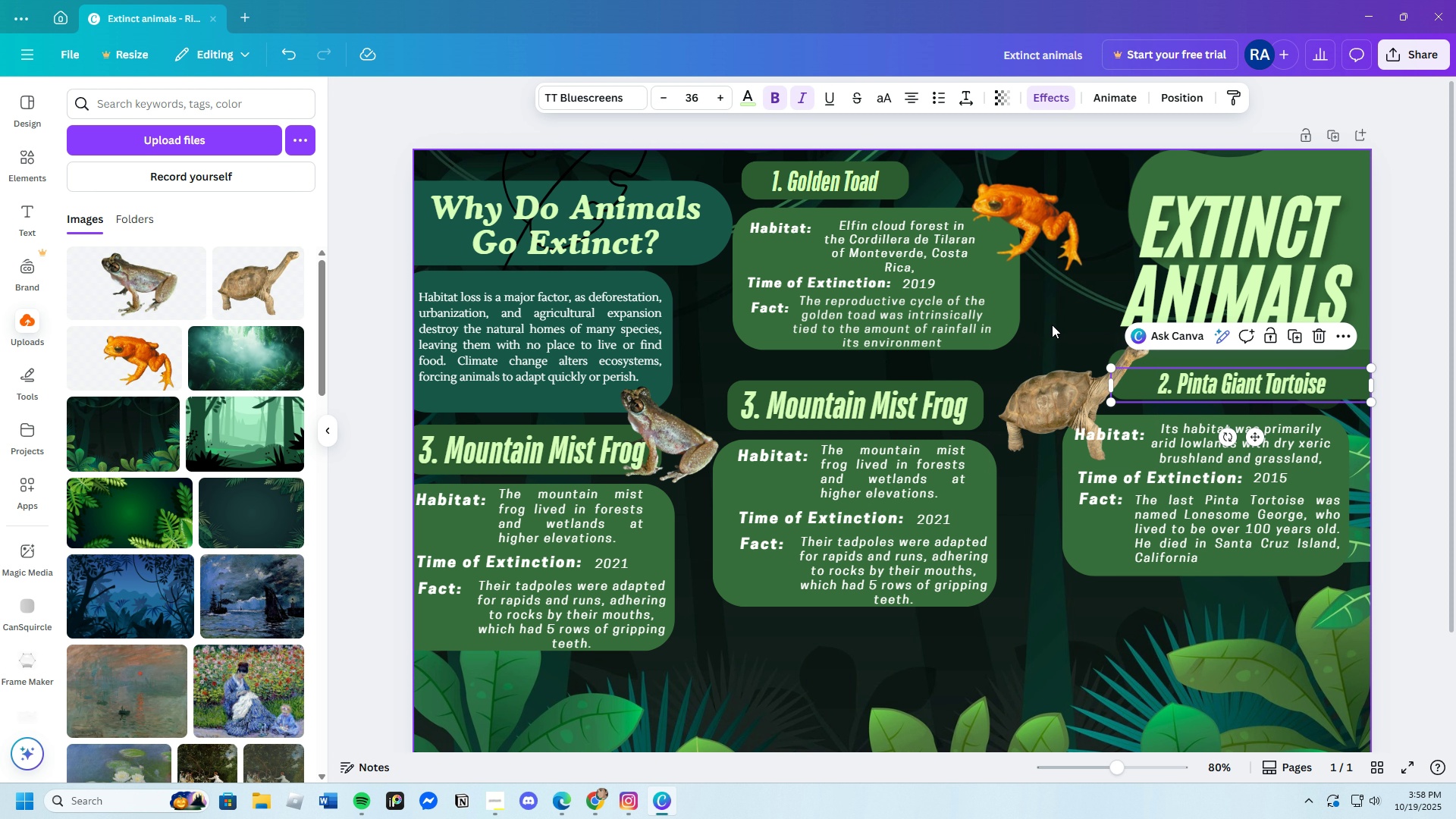 
left_click([1063, 314])
 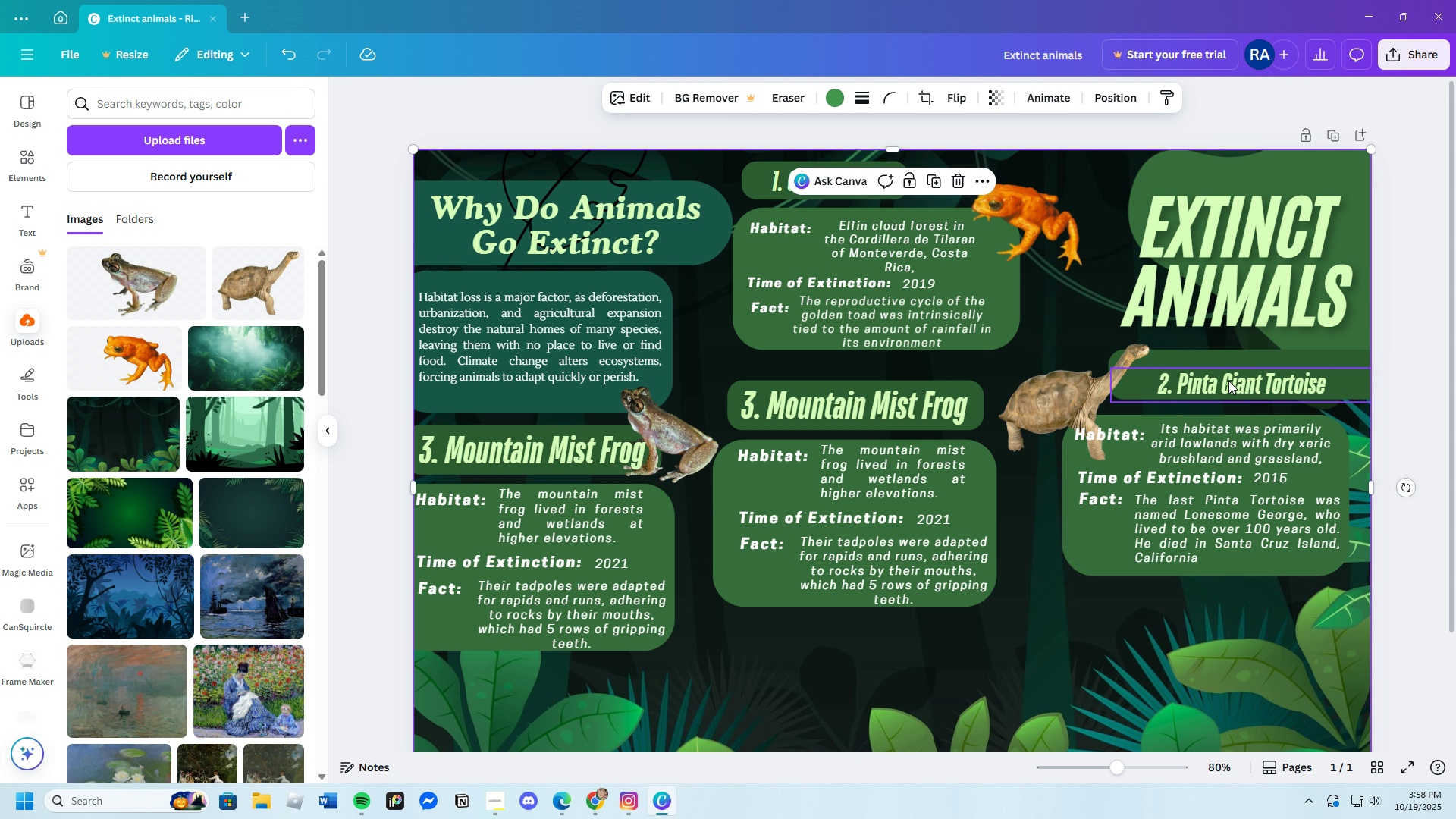 
left_click_drag(start_coordinate=[1228, 379], to_coordinate=[1265, 371])
 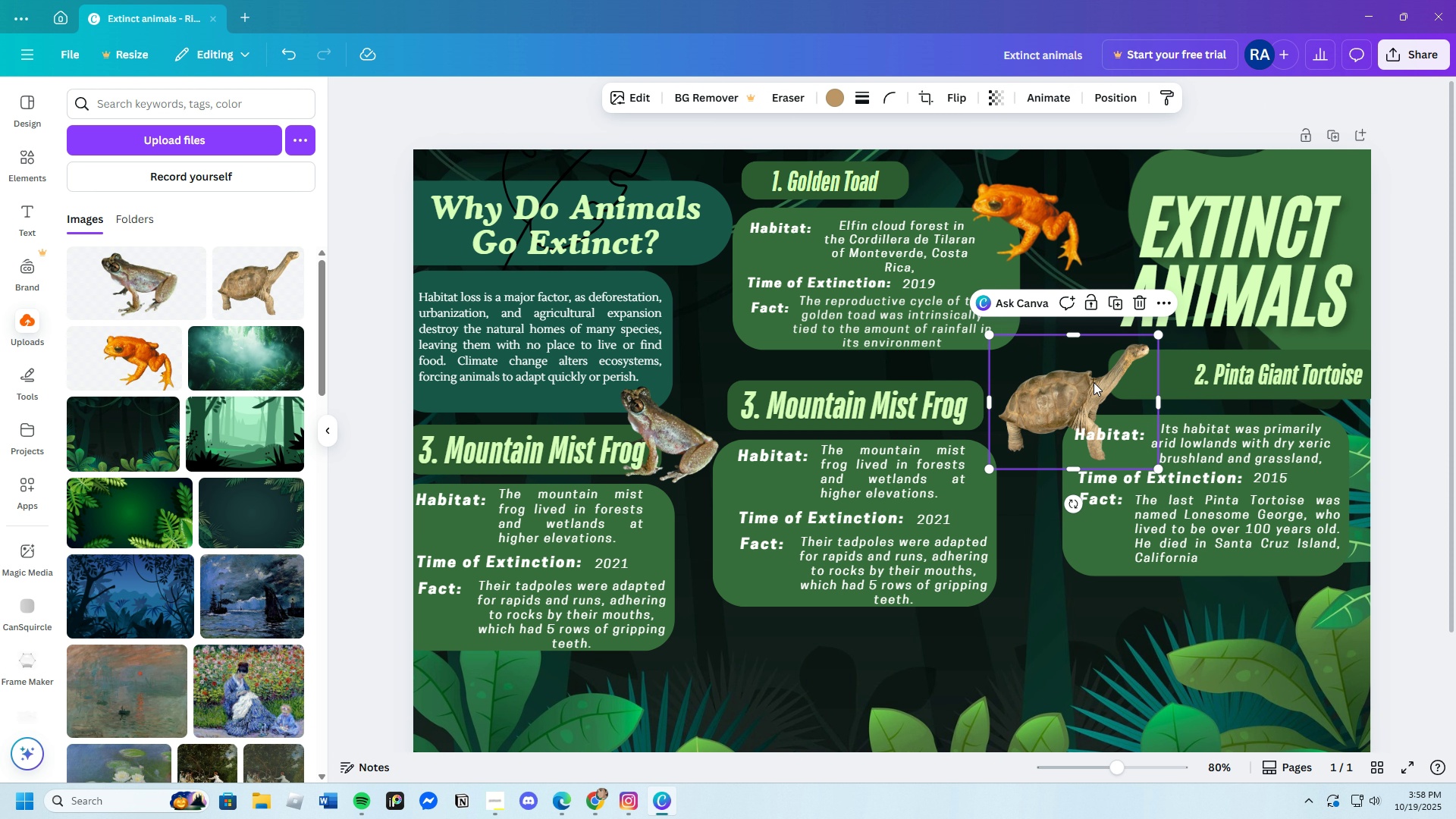 
left_click([1181, 388])
 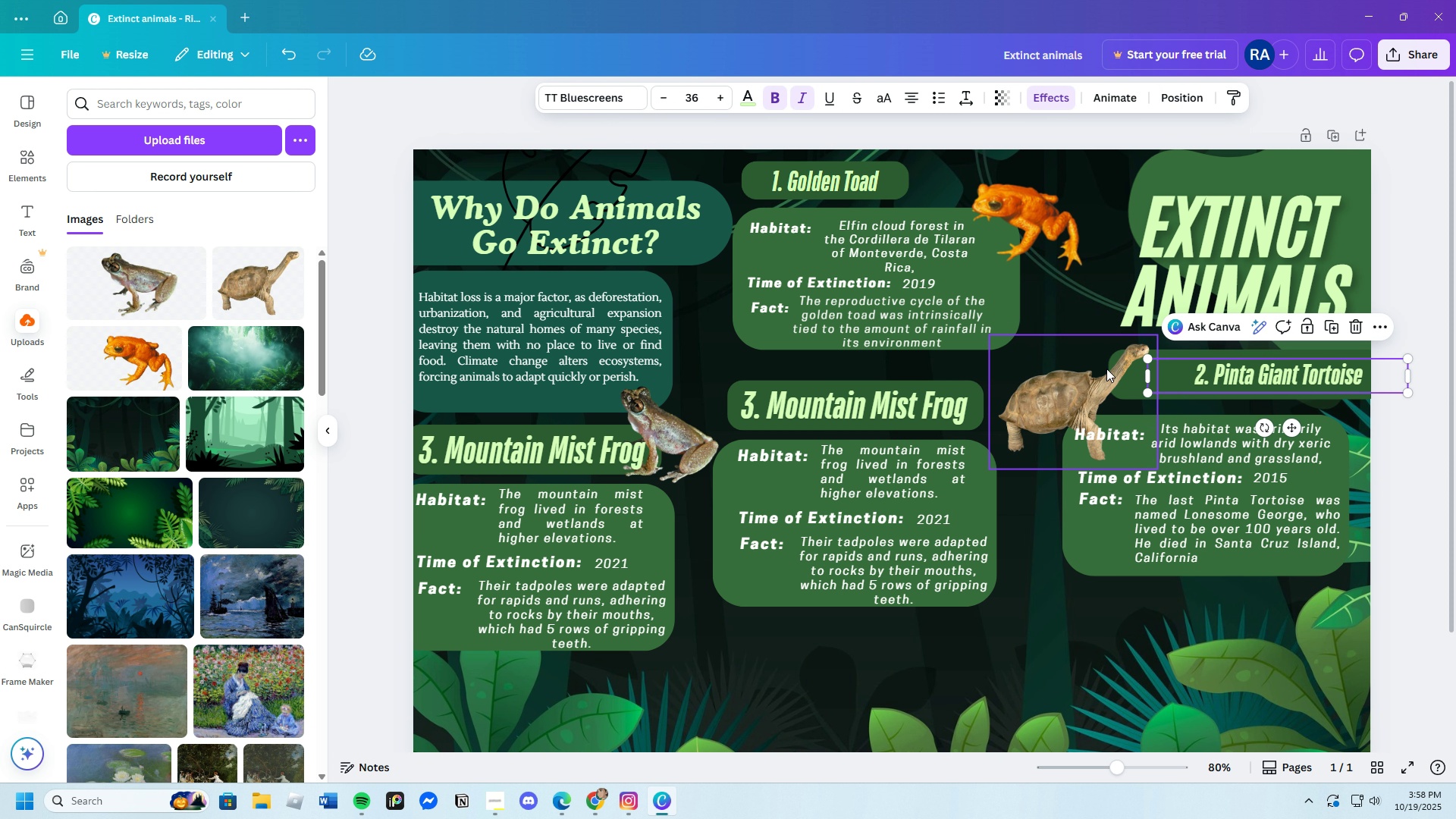 
left_click_drag(start_coordinate=[1105, 369], to_coordinate=[1052, 388])
 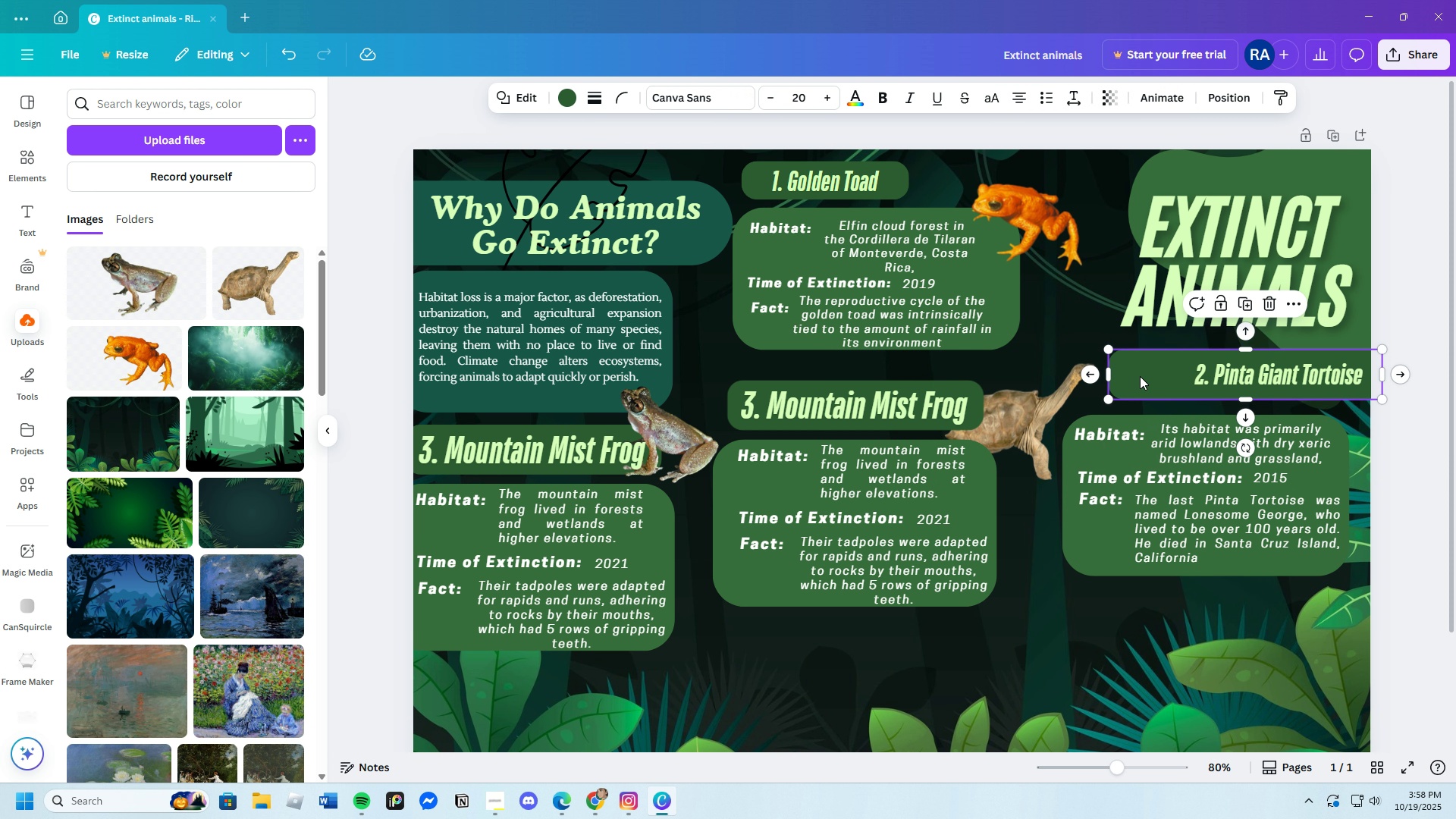 
left_click([1140, 376])
 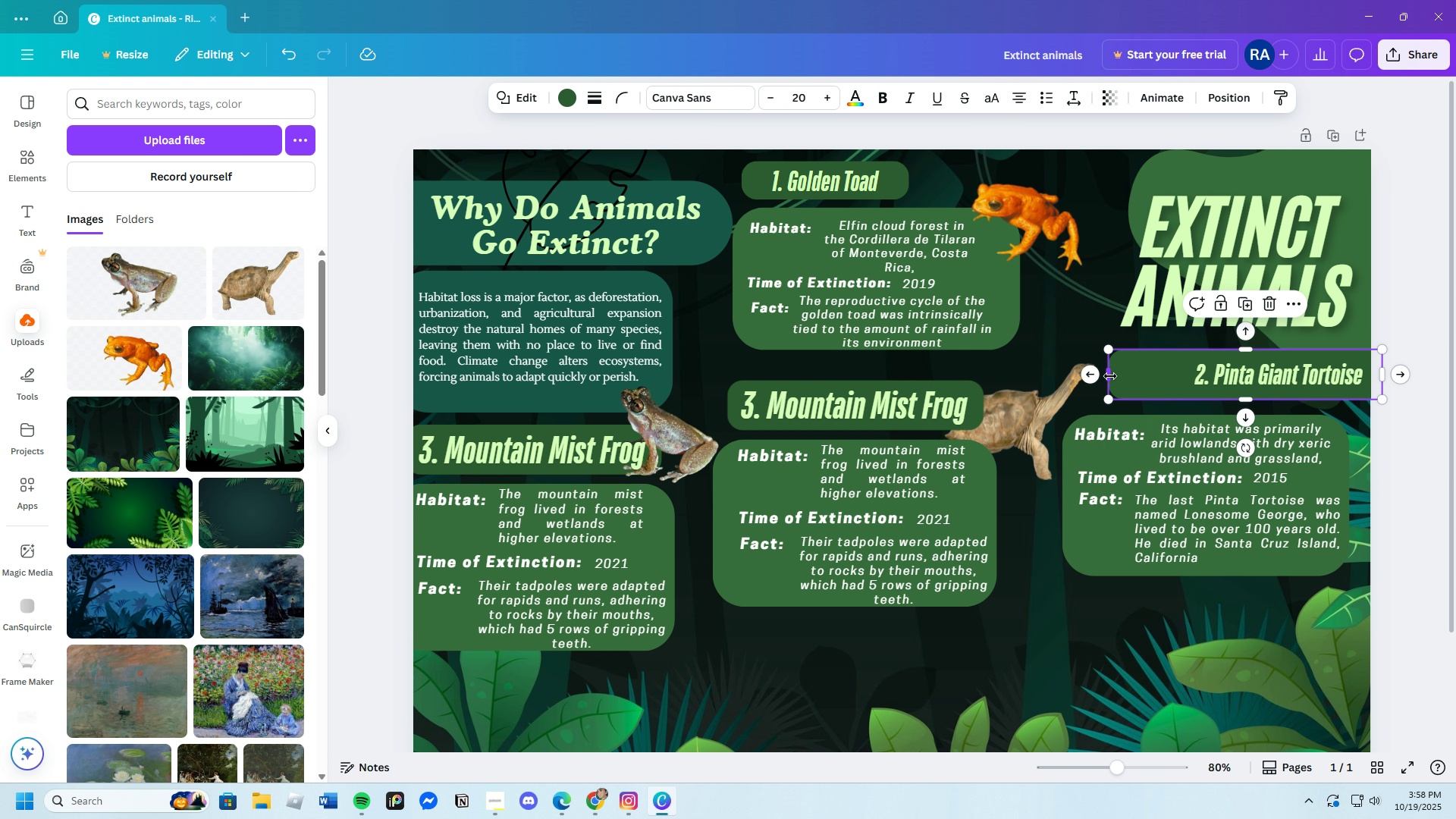 
left_click_drag(start_coordinate=[1109, 376], to_coordinate=[1175, 373])
 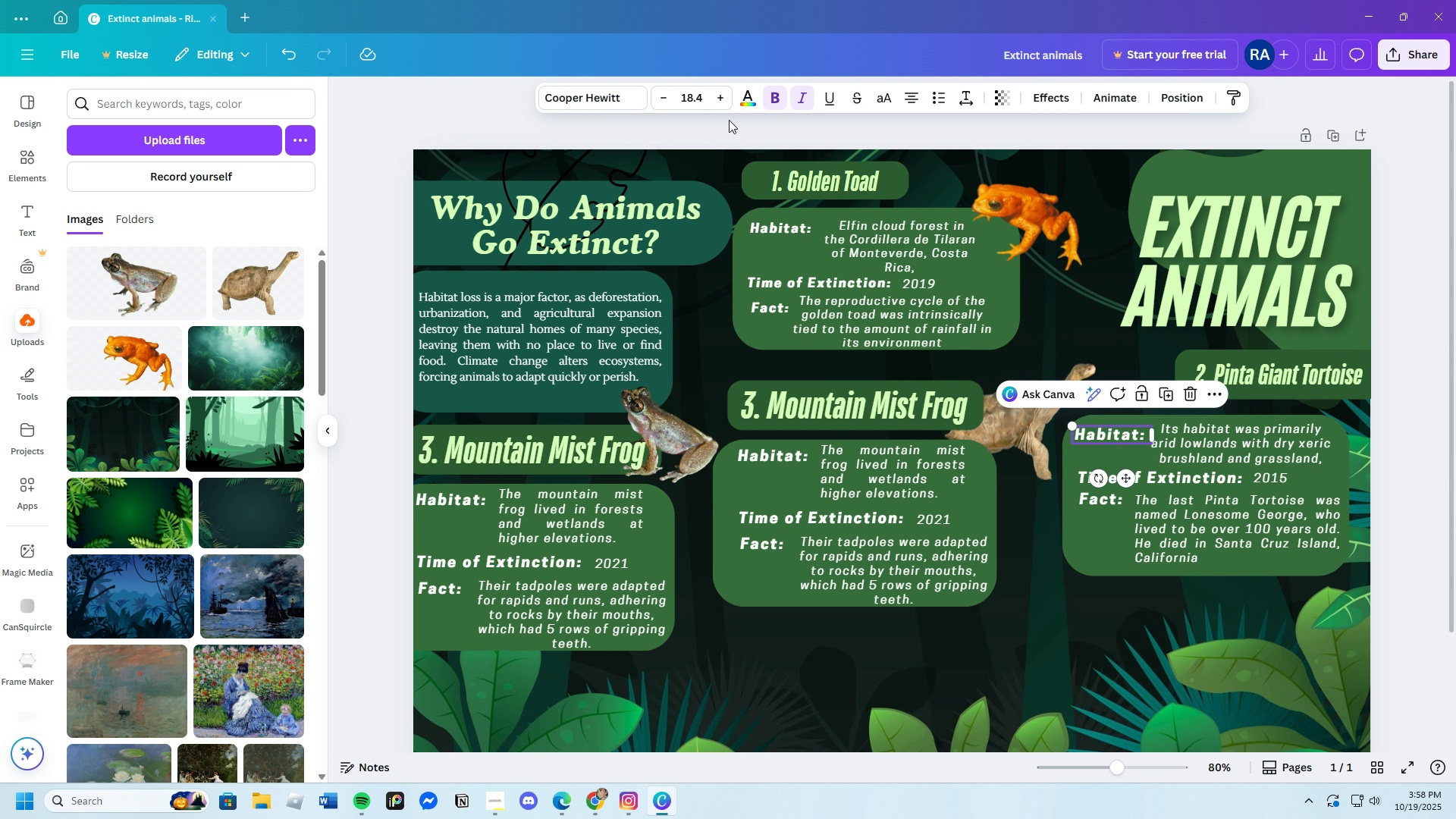 
left_click([682, 99])
 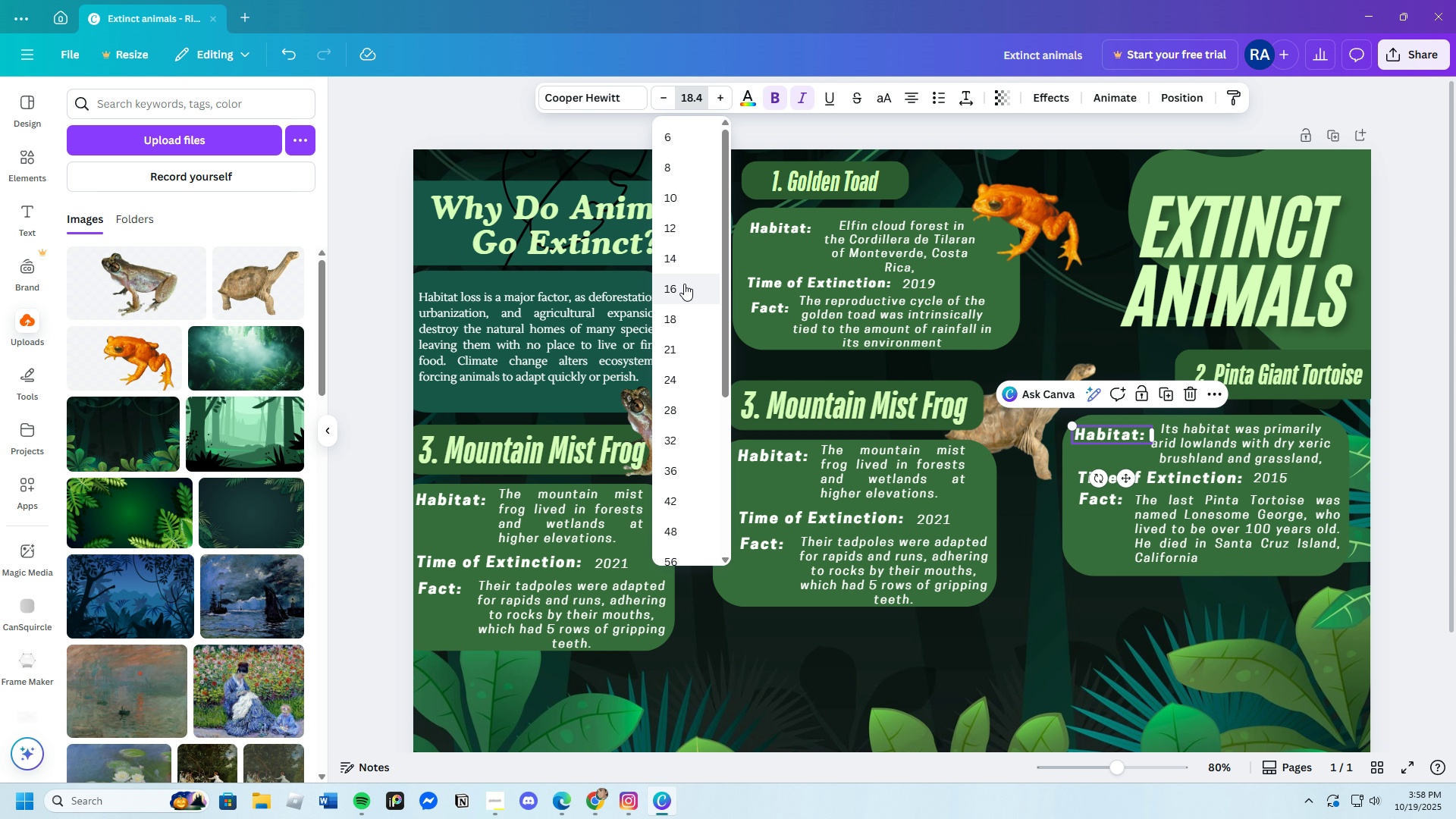 
left_click([684, 284])
 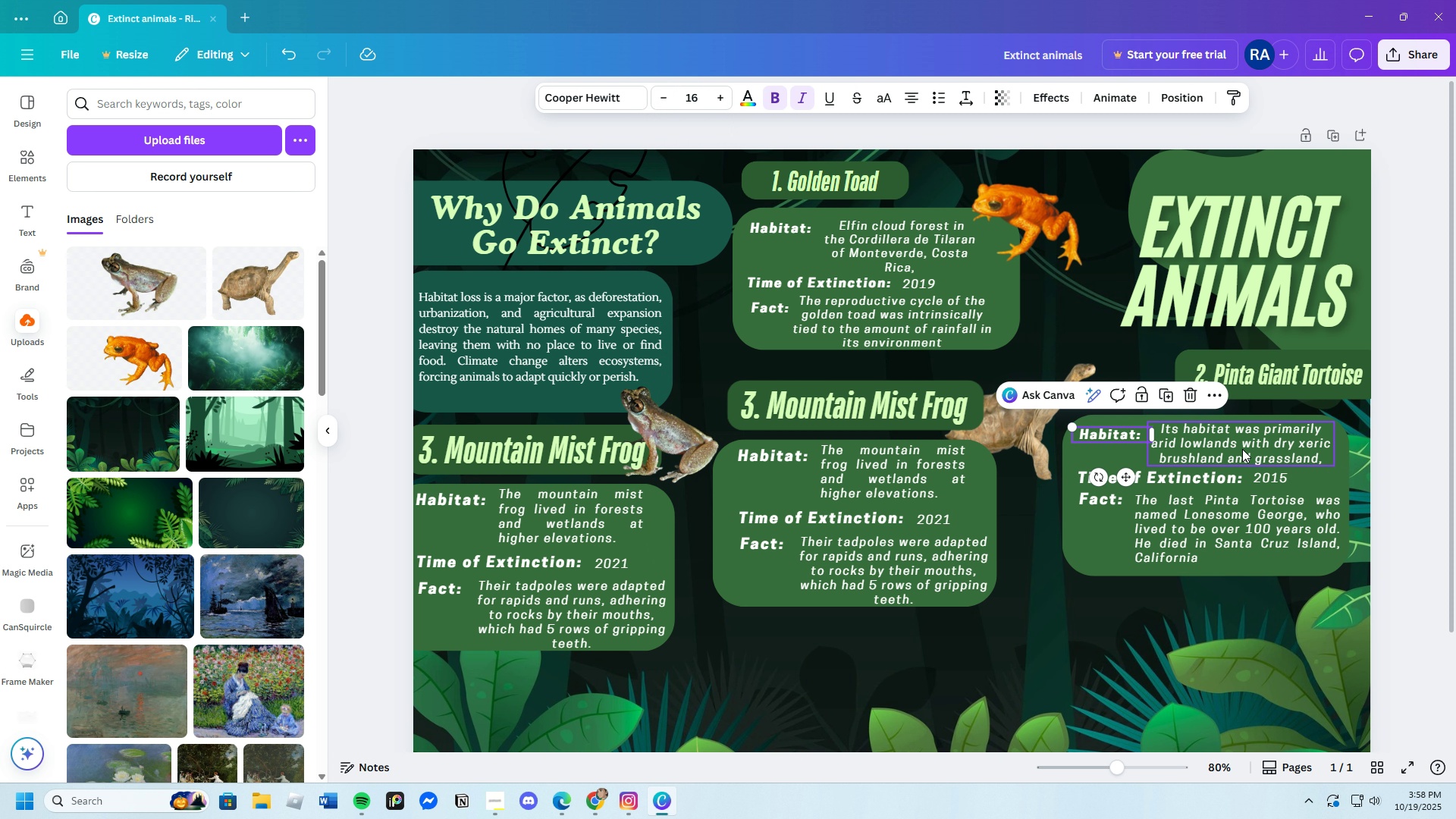 
left_click([1242, 449])
 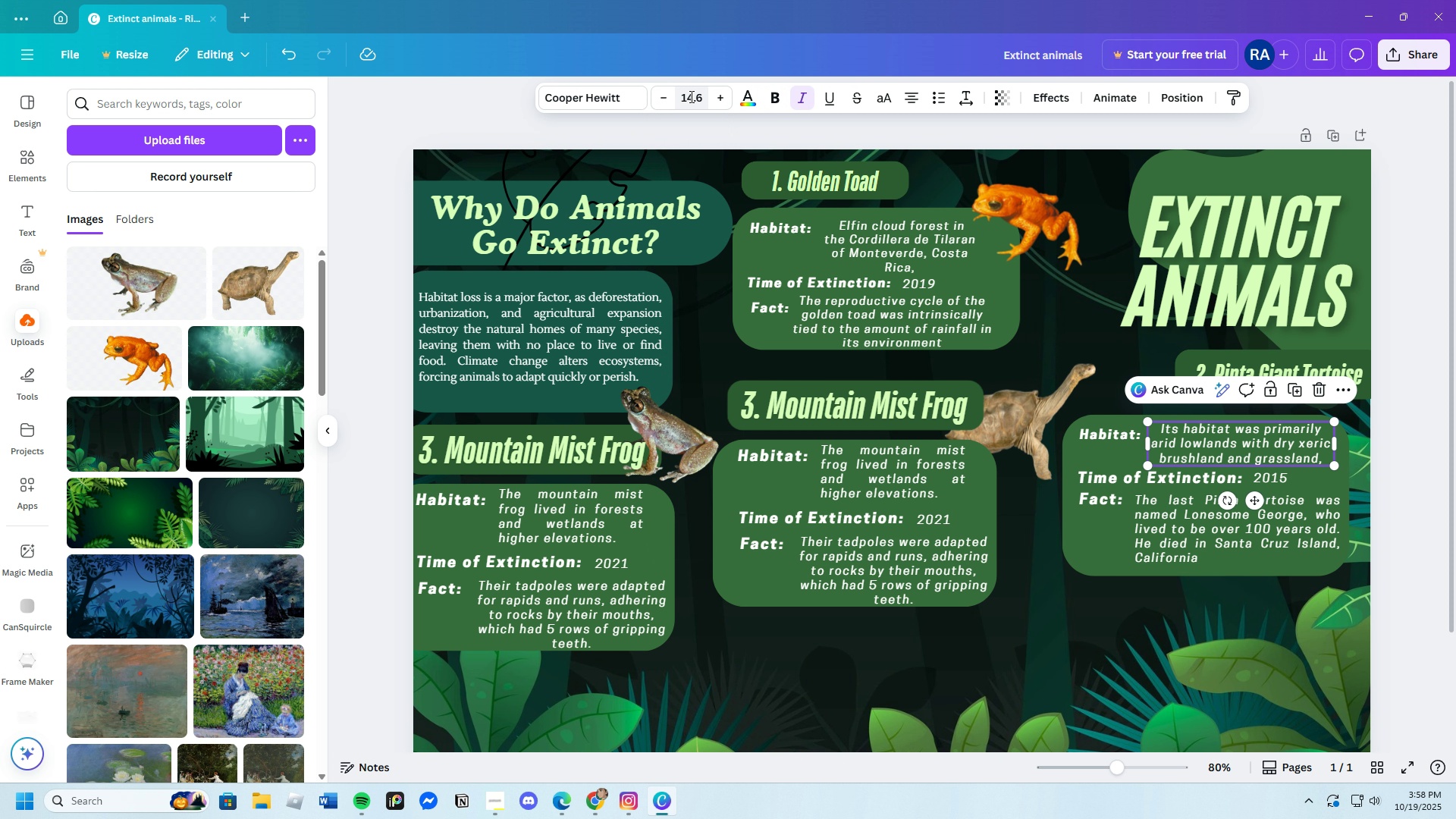 
left_click([690, 96])
 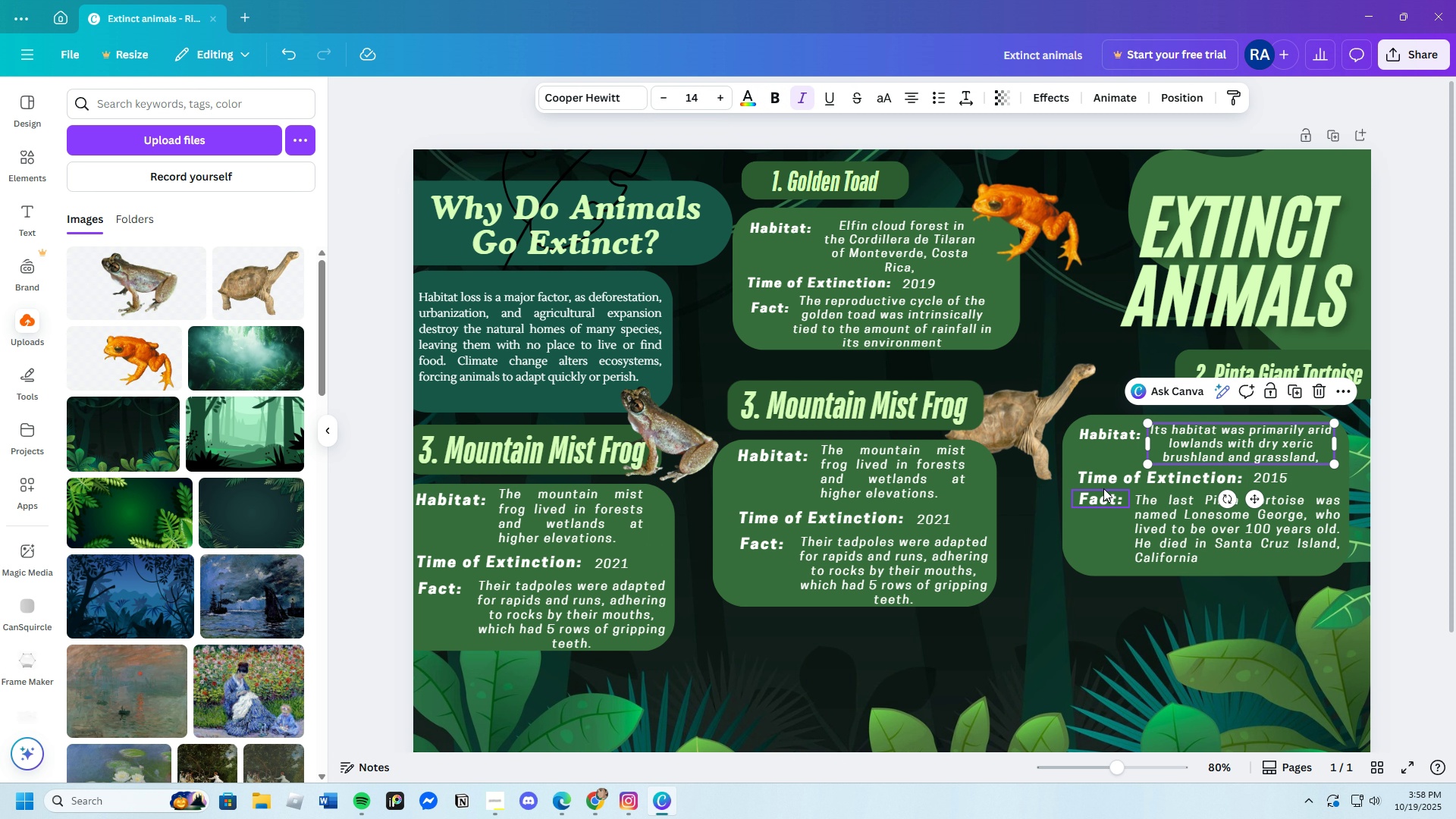 
left_click([1105, 479])
 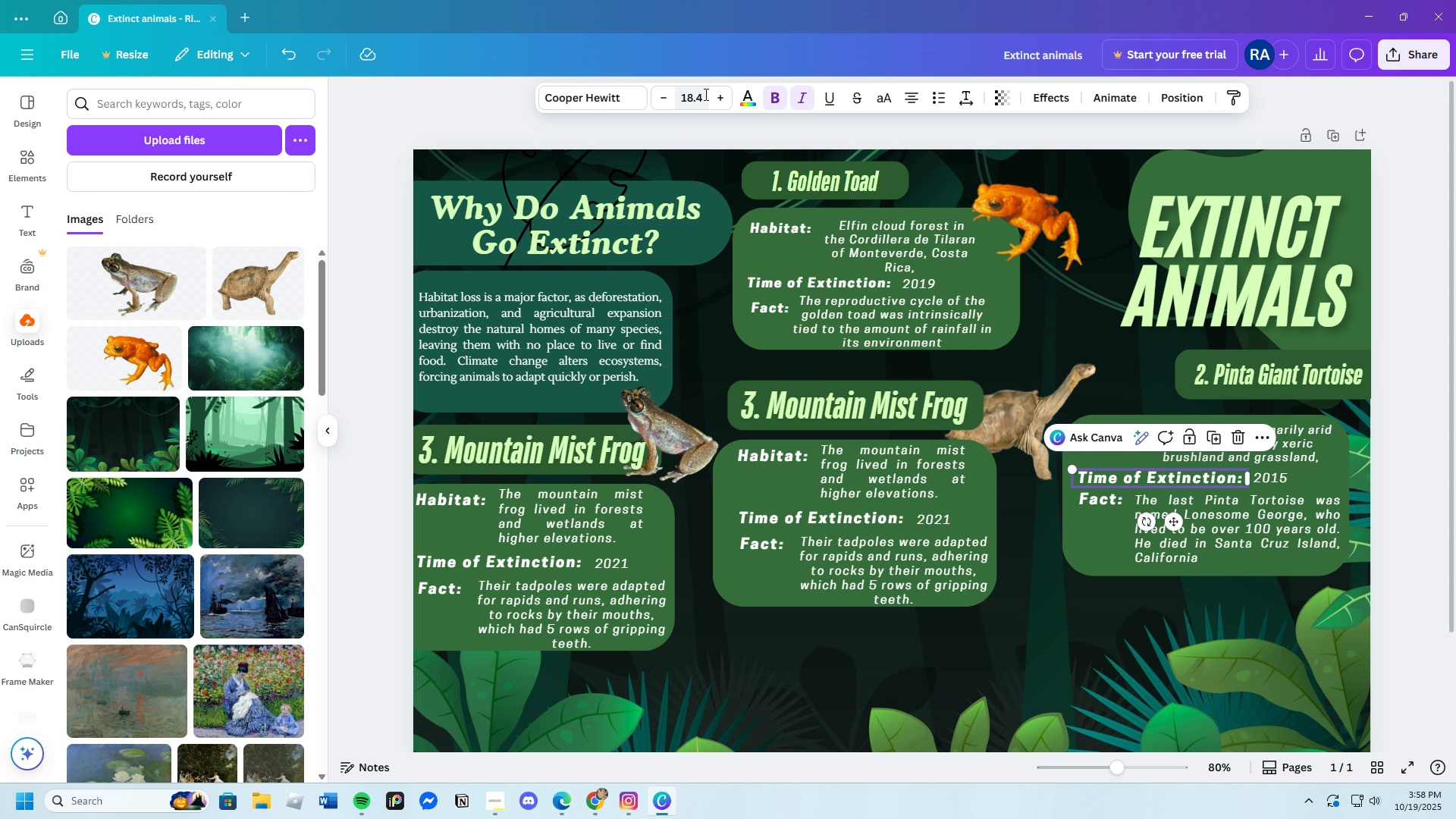 
left_click([704, 93])
 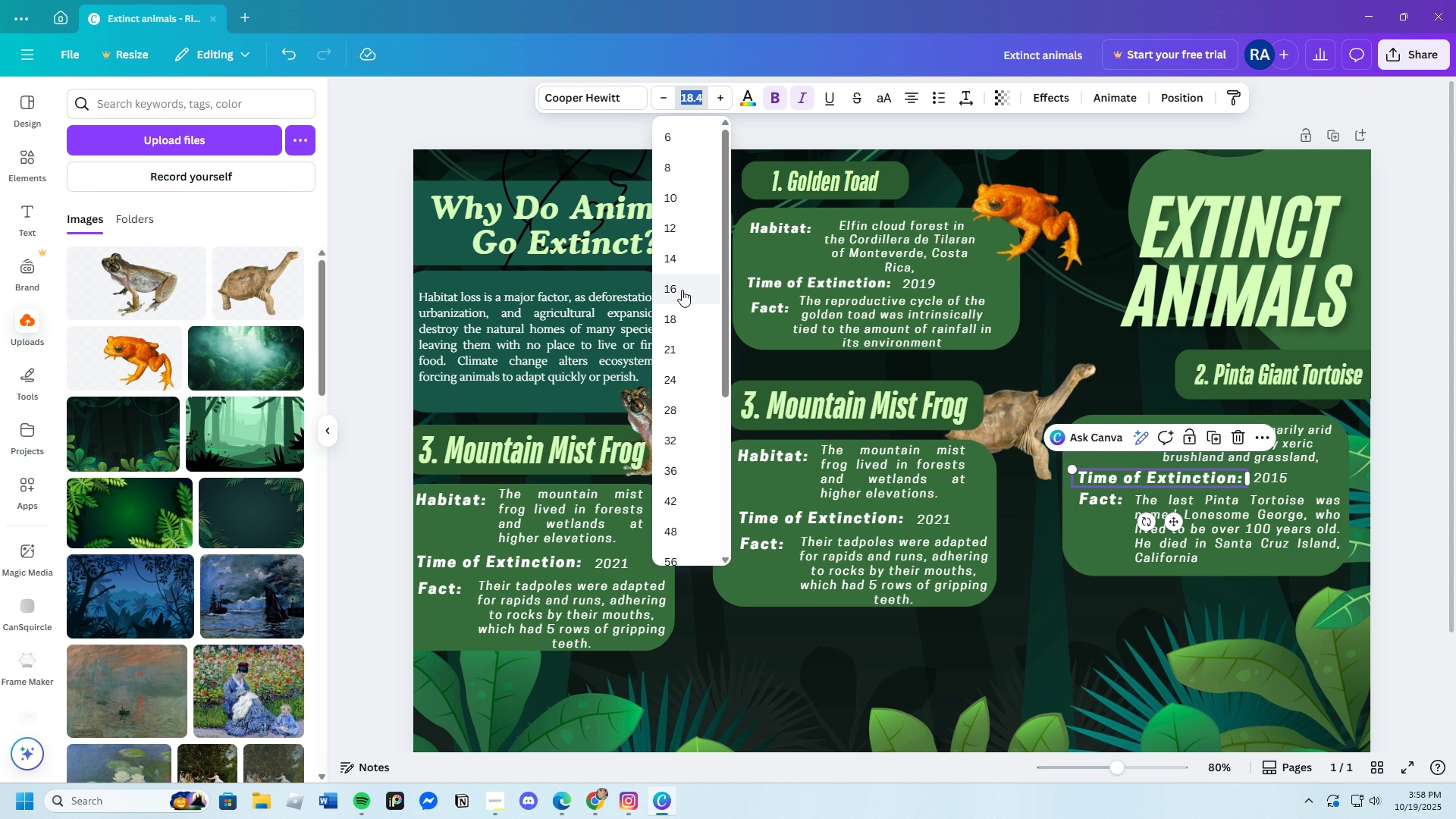 
left_click([682, 290])
 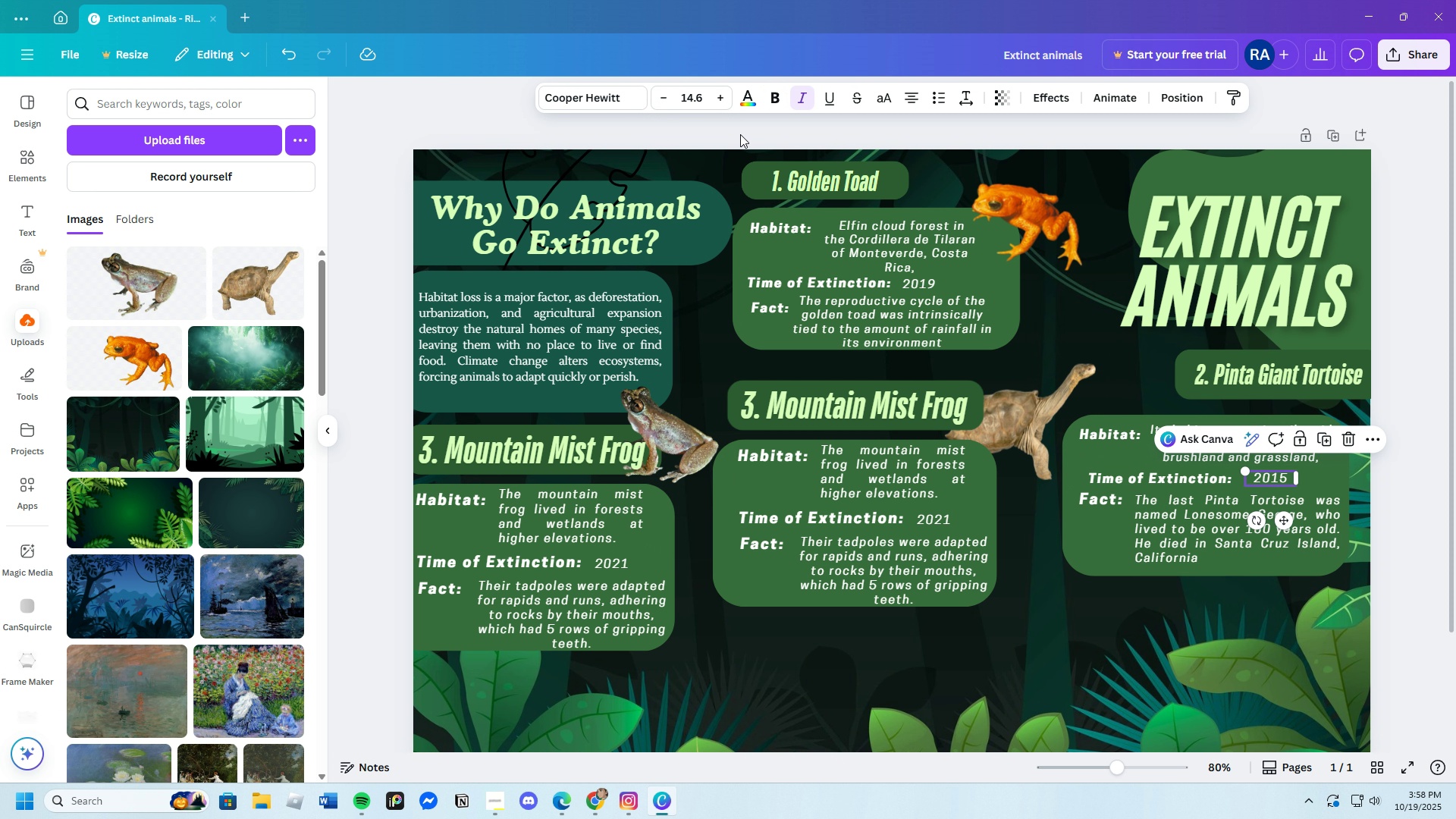 
left_click([690, 95])
 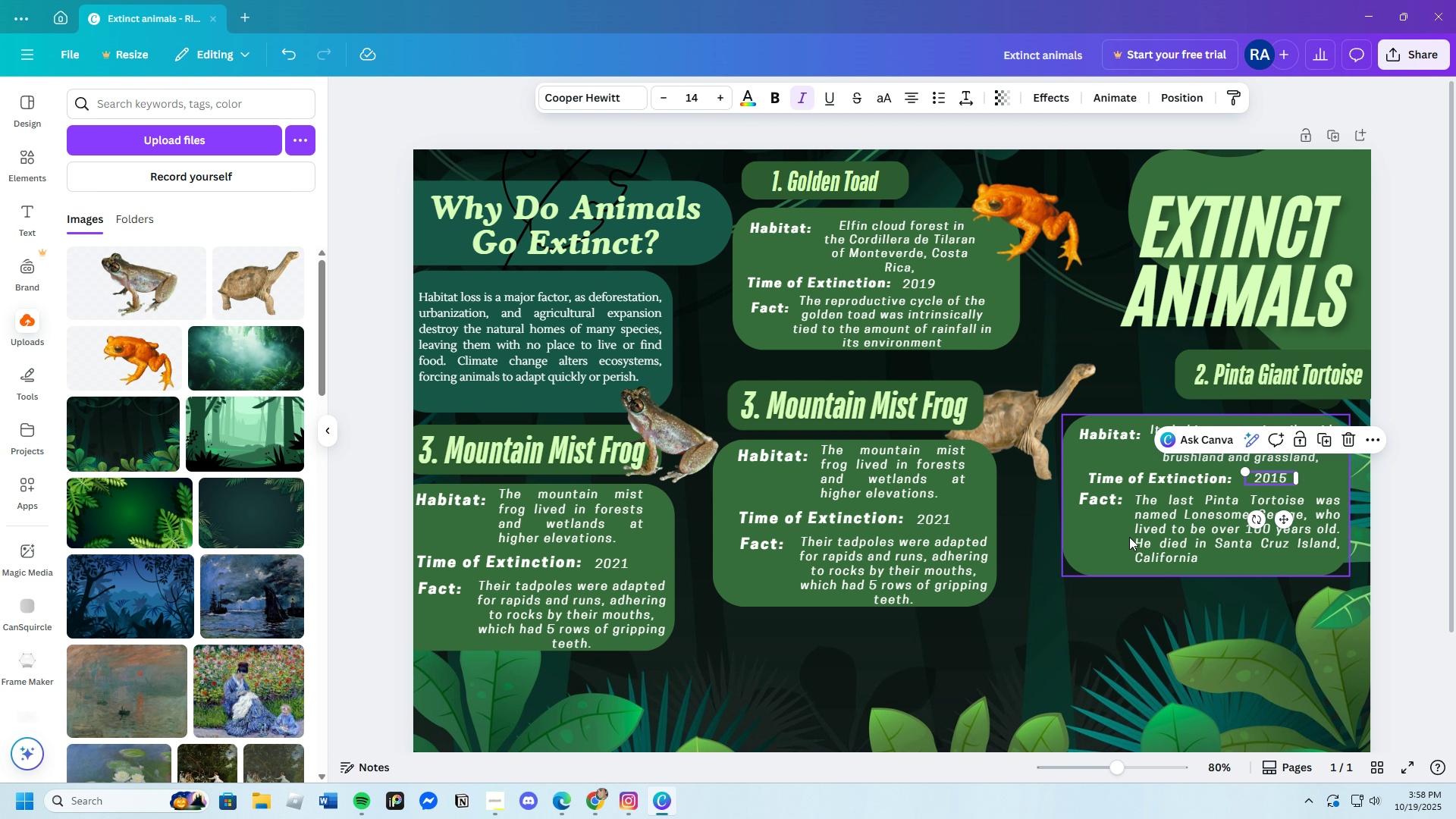 
left_click([1097, 497])
 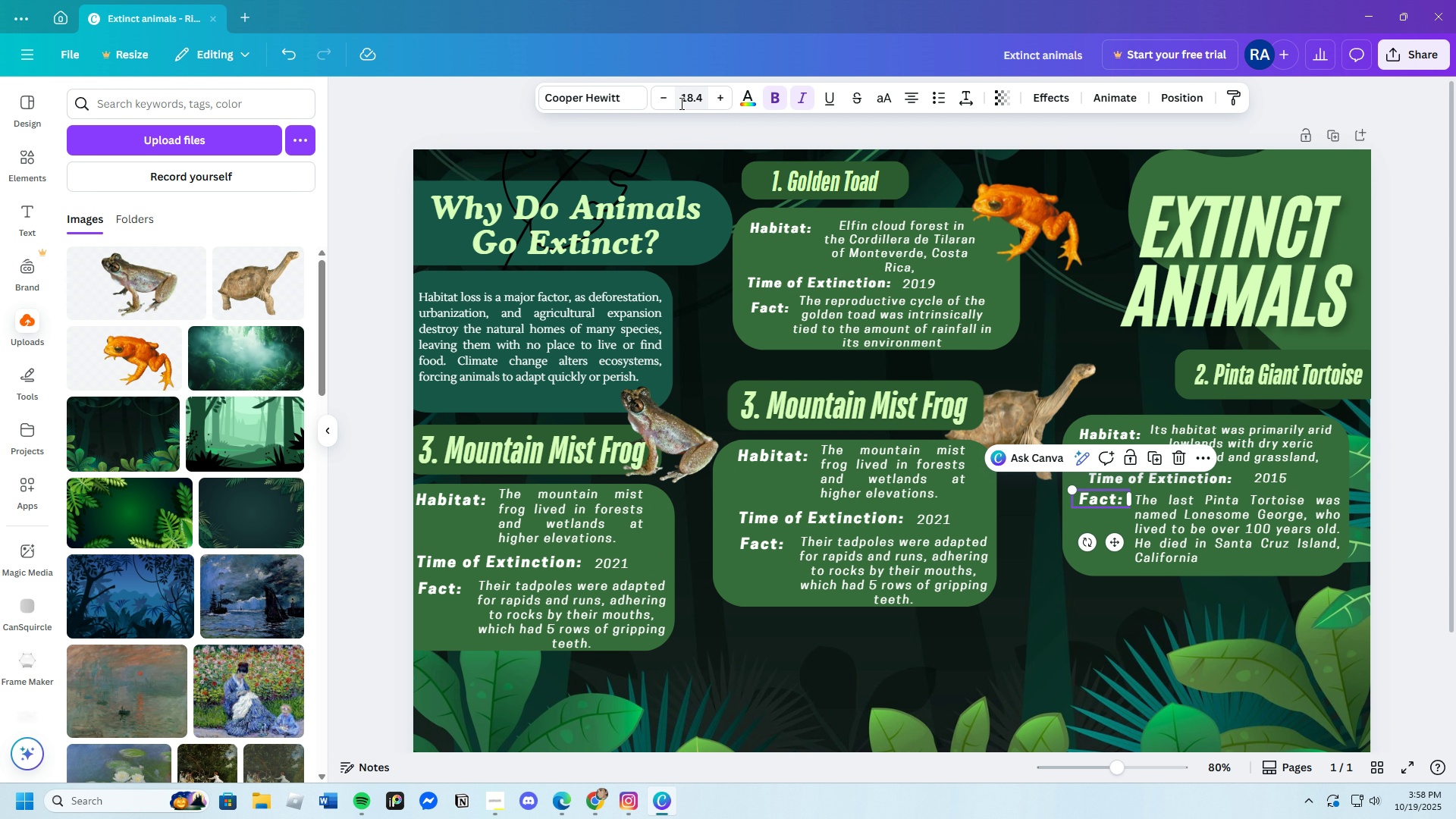 
left_click([681, 103])
 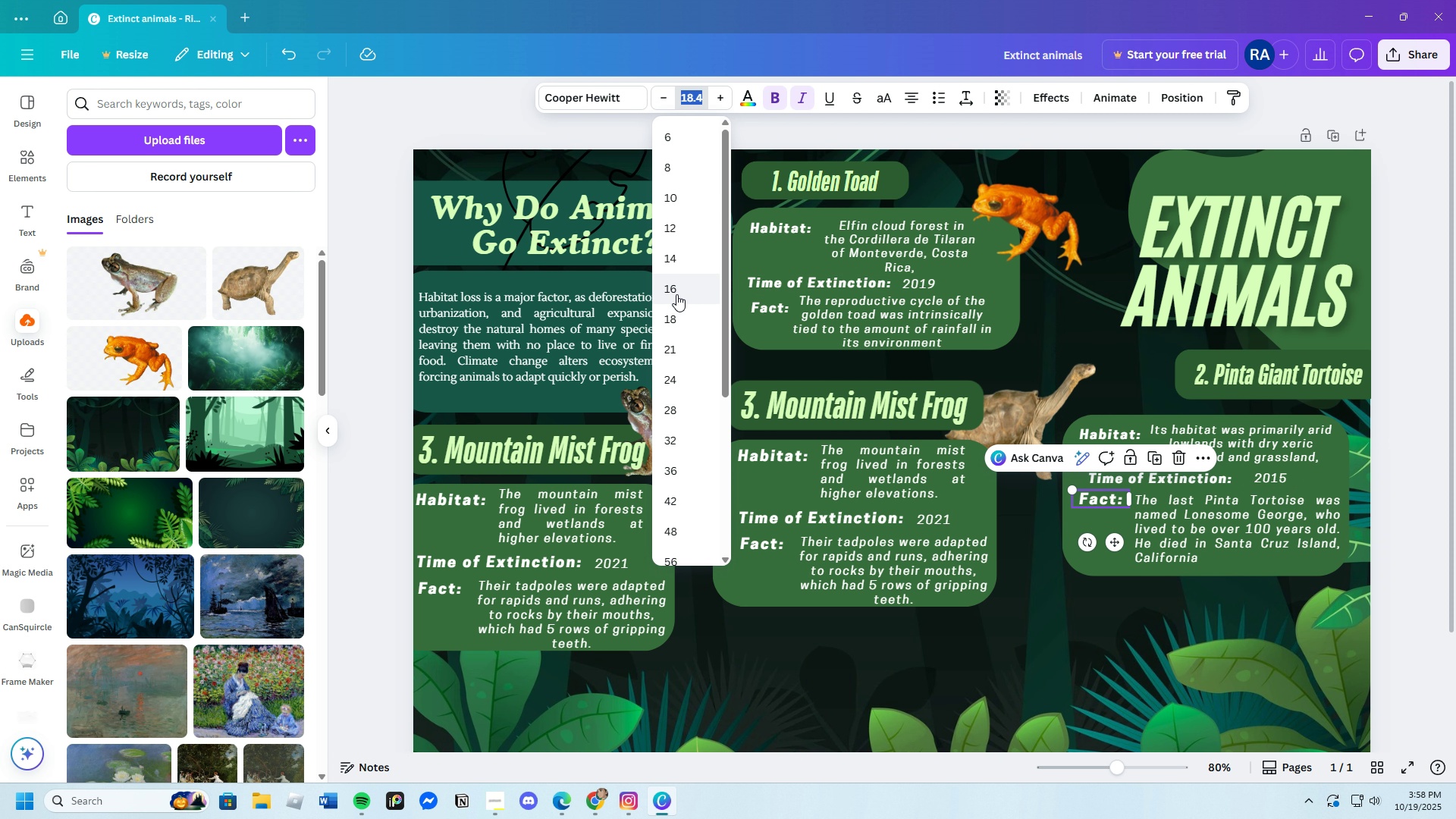 
left_click([676, 294])
 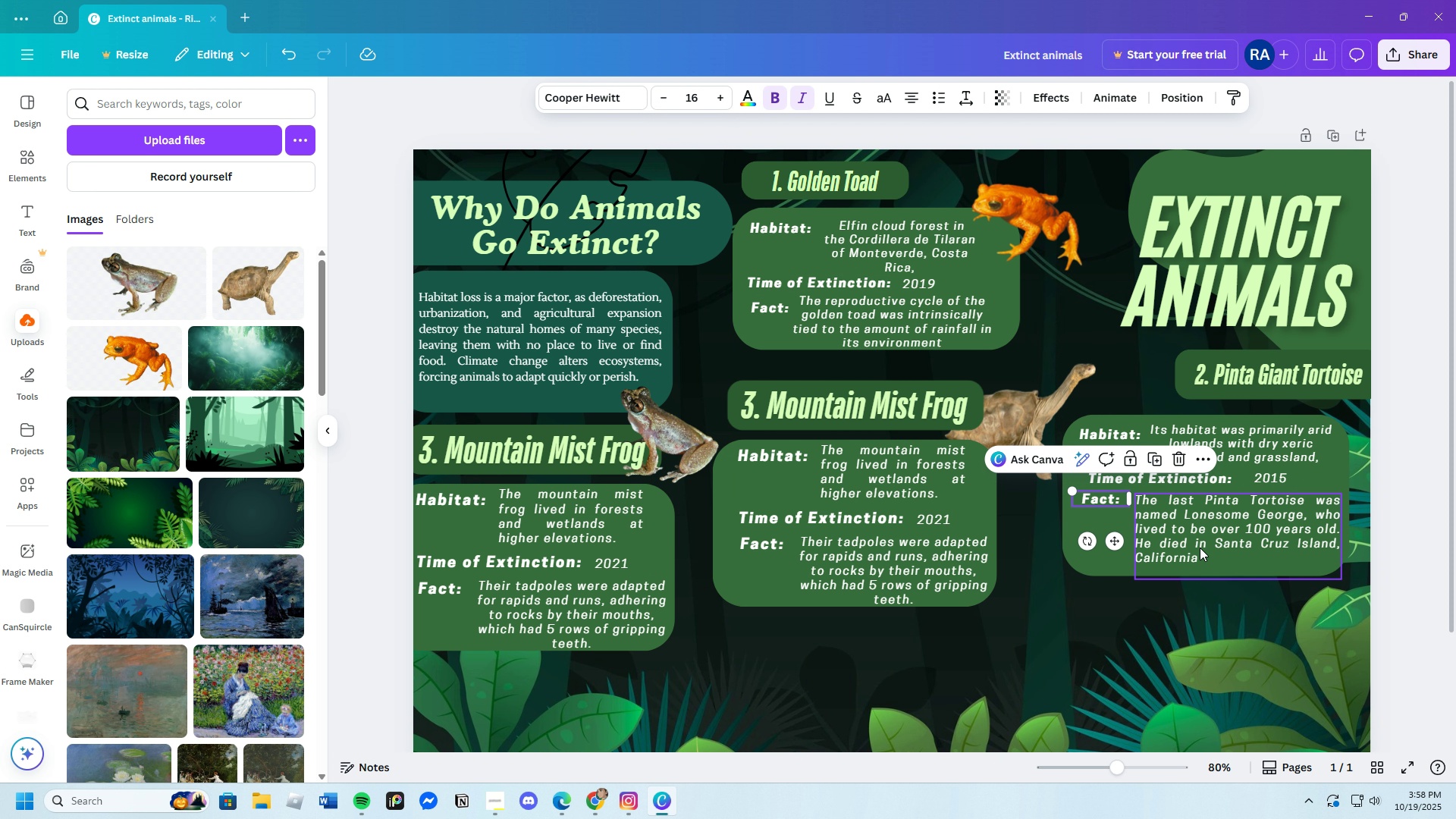 
left_click([1193, 532])
 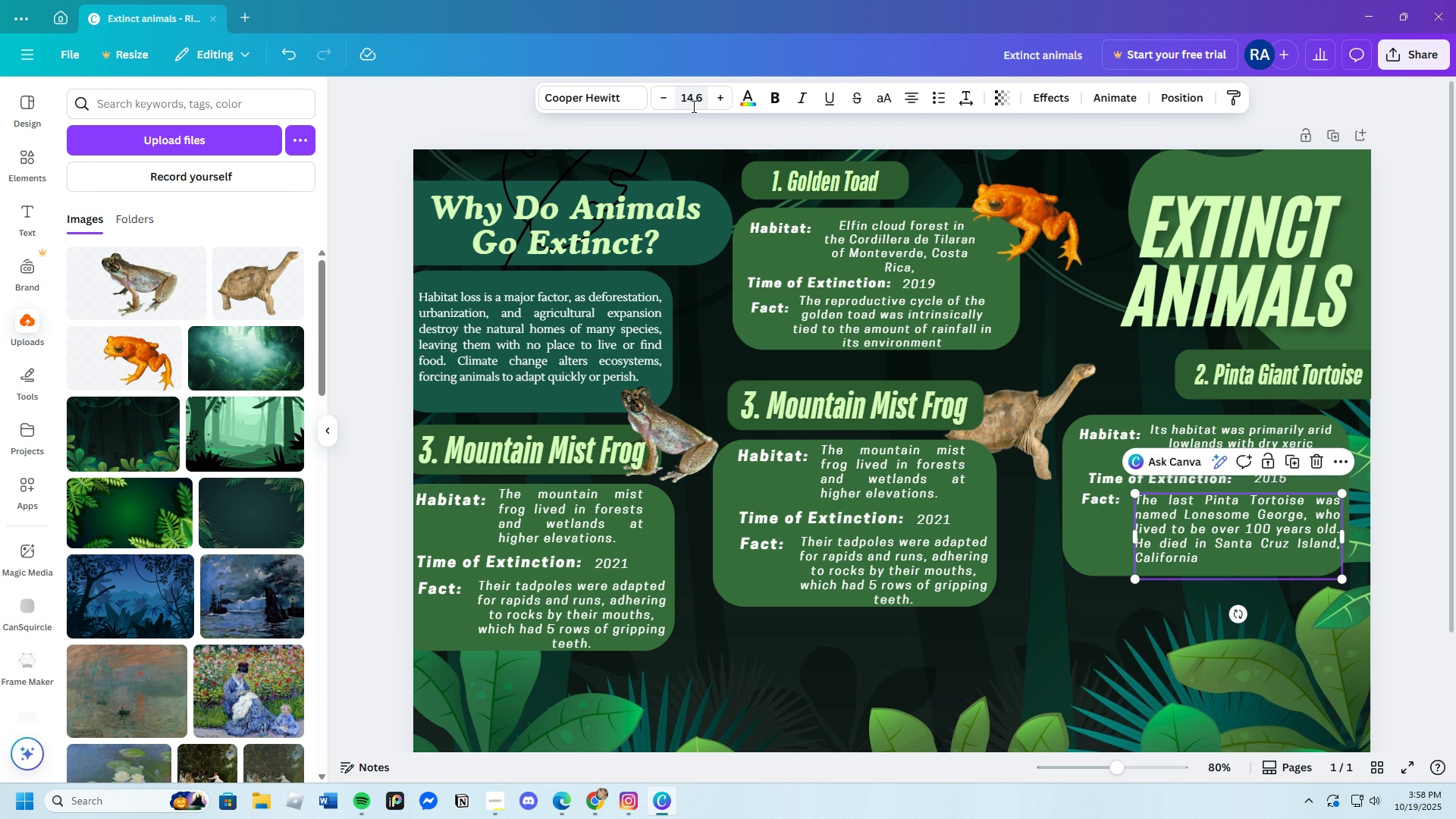 
left_click([692, 104])
 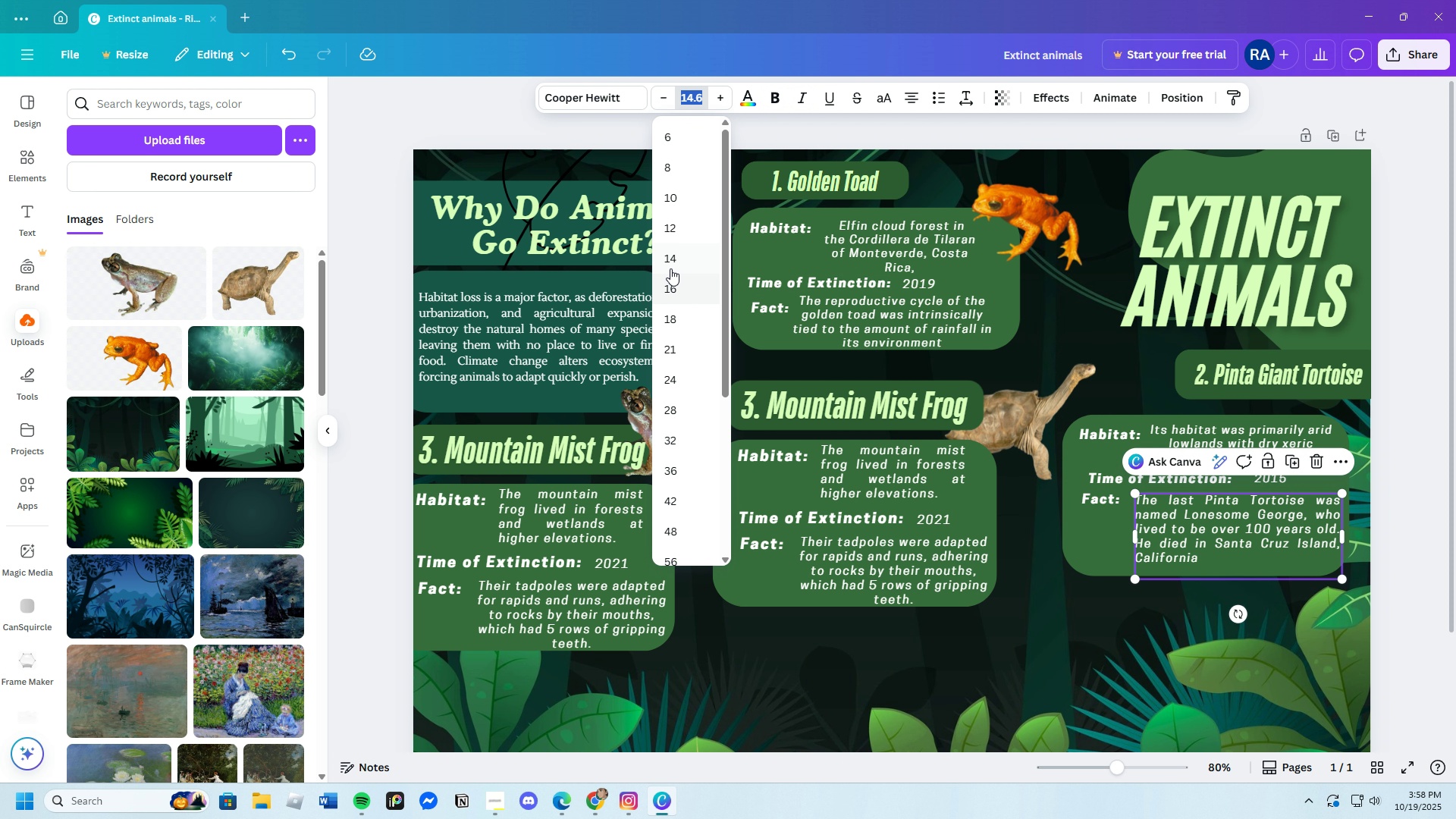 
left_click([671, 268])
 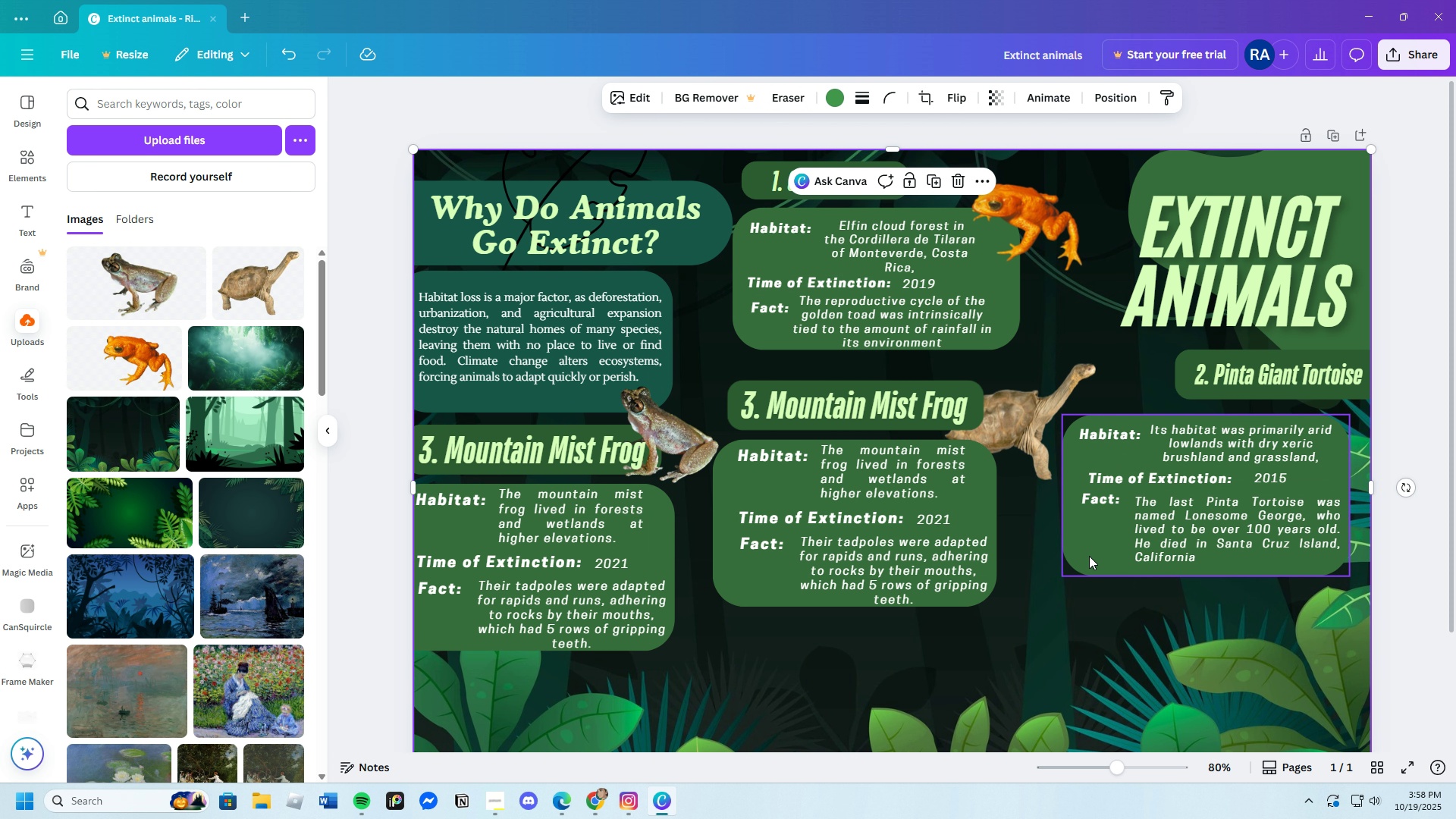 
left_click([1089, 556])
 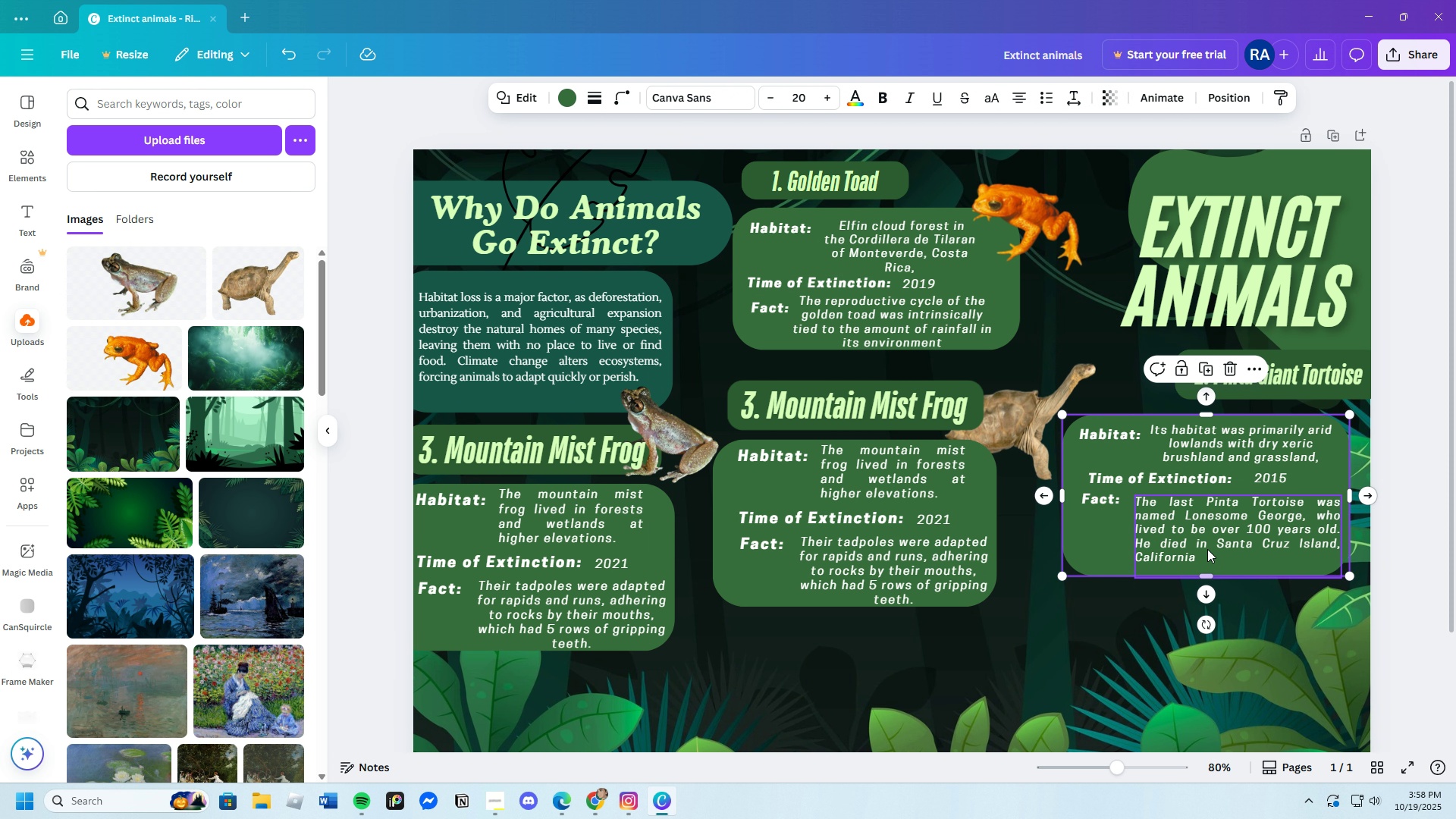 
left_click_drag(start_coordinate=[1205, 526], to_coordinate=[1204, 522])
 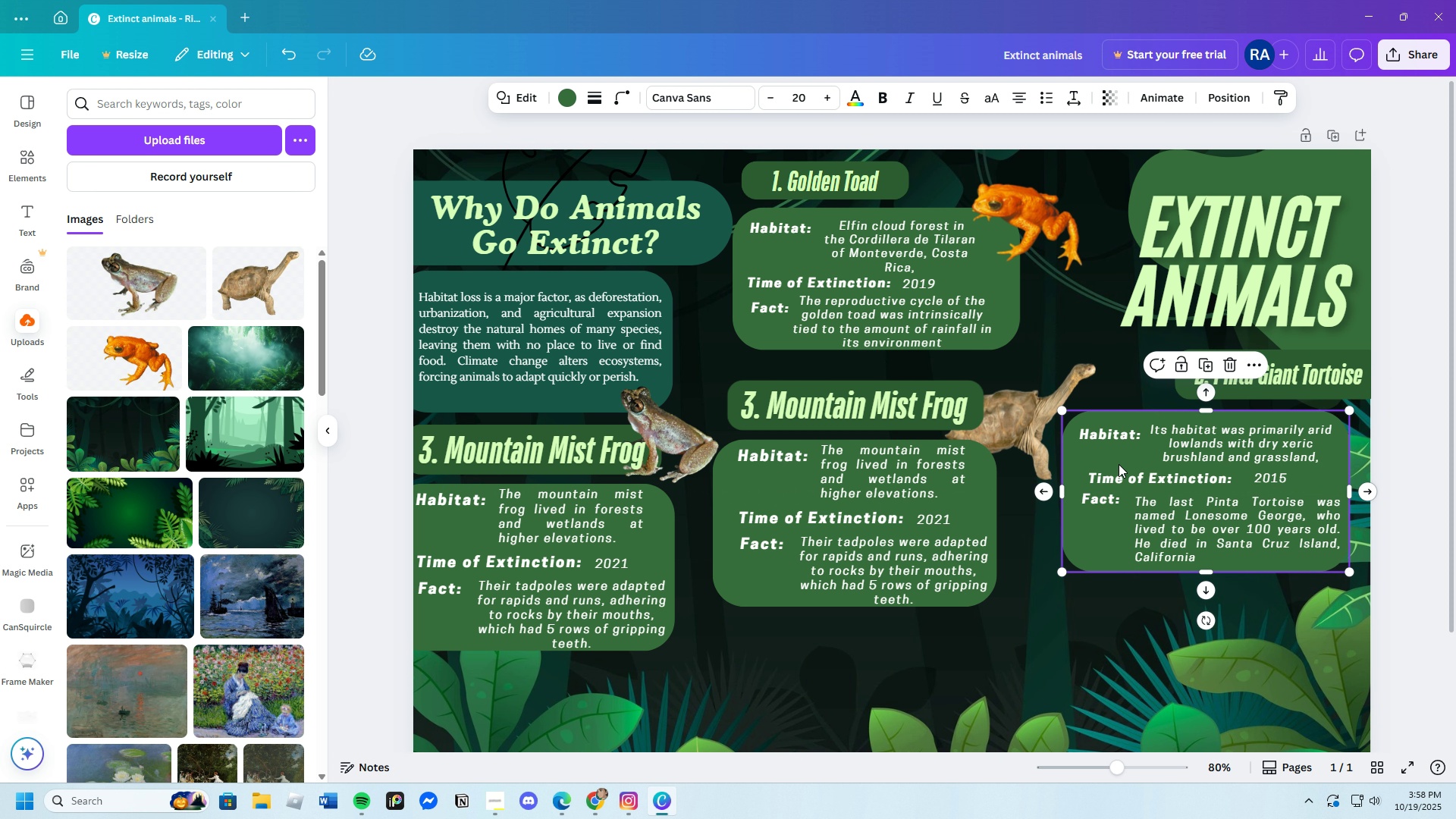 
left_click_drag(start_coordinate=[1105, 460], to_coordinate=[1144, 459])
 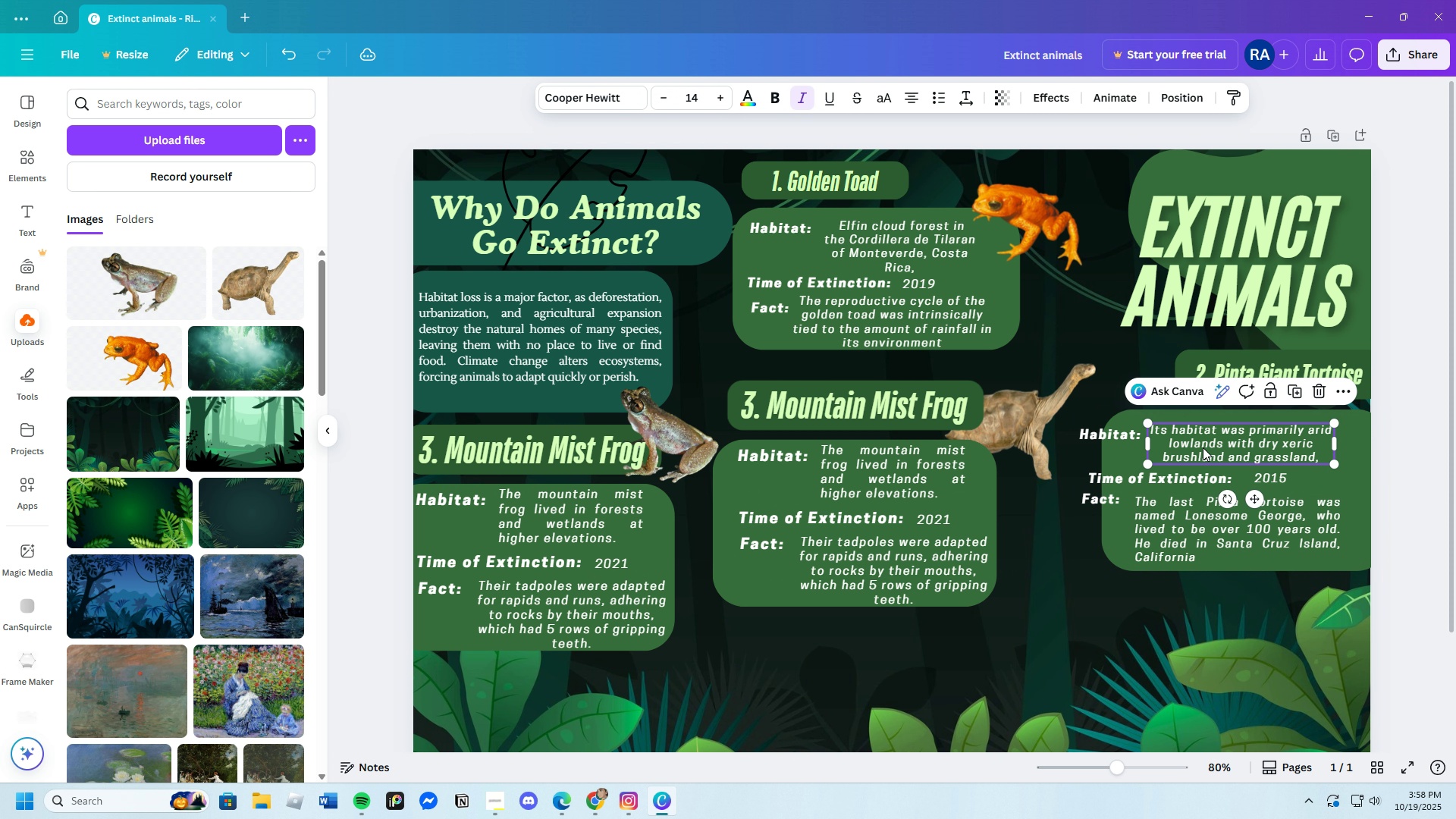 
left_click_drag(start_coordinate=[1203, 447], to_coordinate=[1239, 447])
 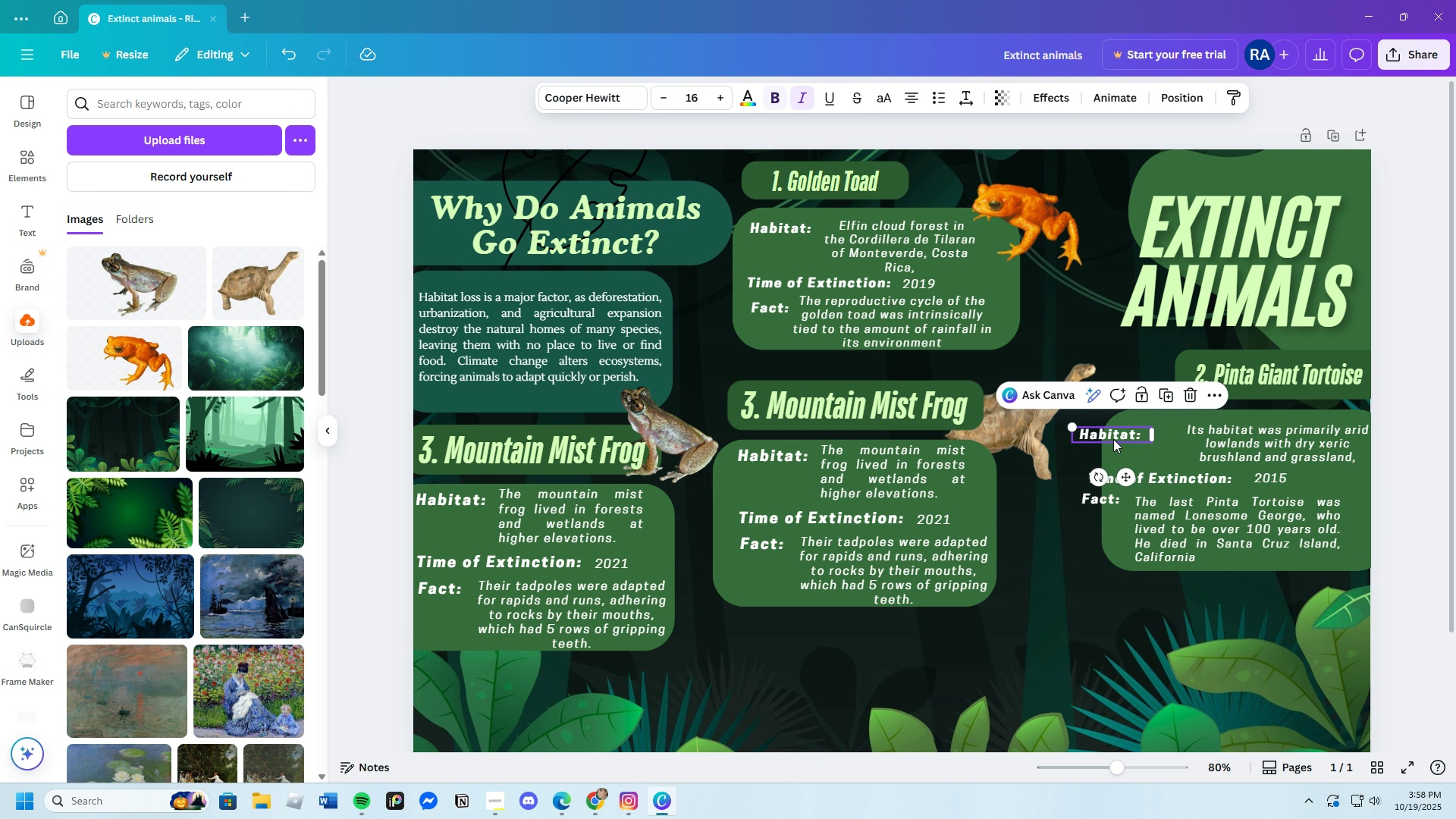 
left_click([1113, 439])
 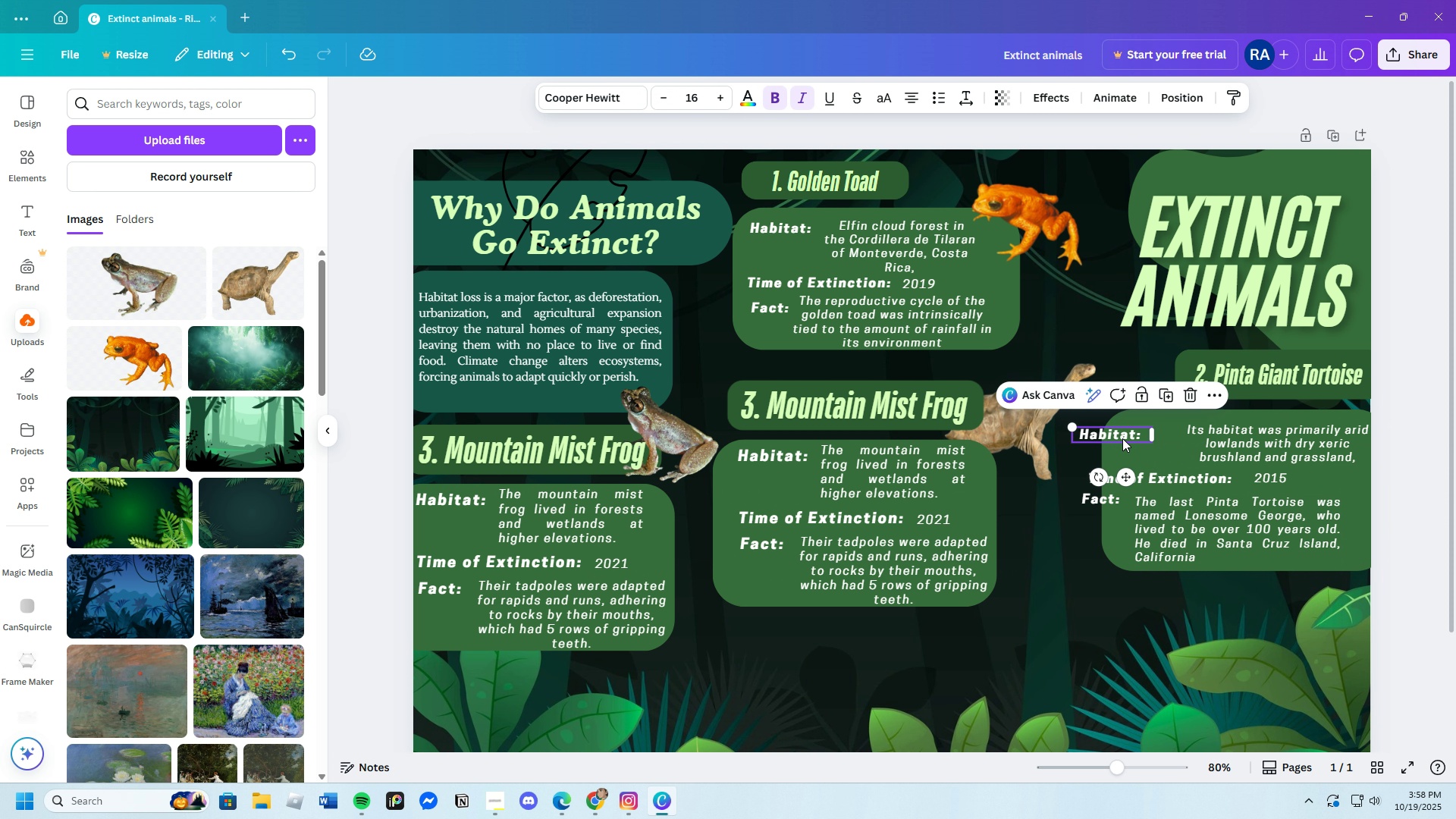 
left_click_drag(start_coordinate=[1113, 438], to_coordinate=[1146, 435])
 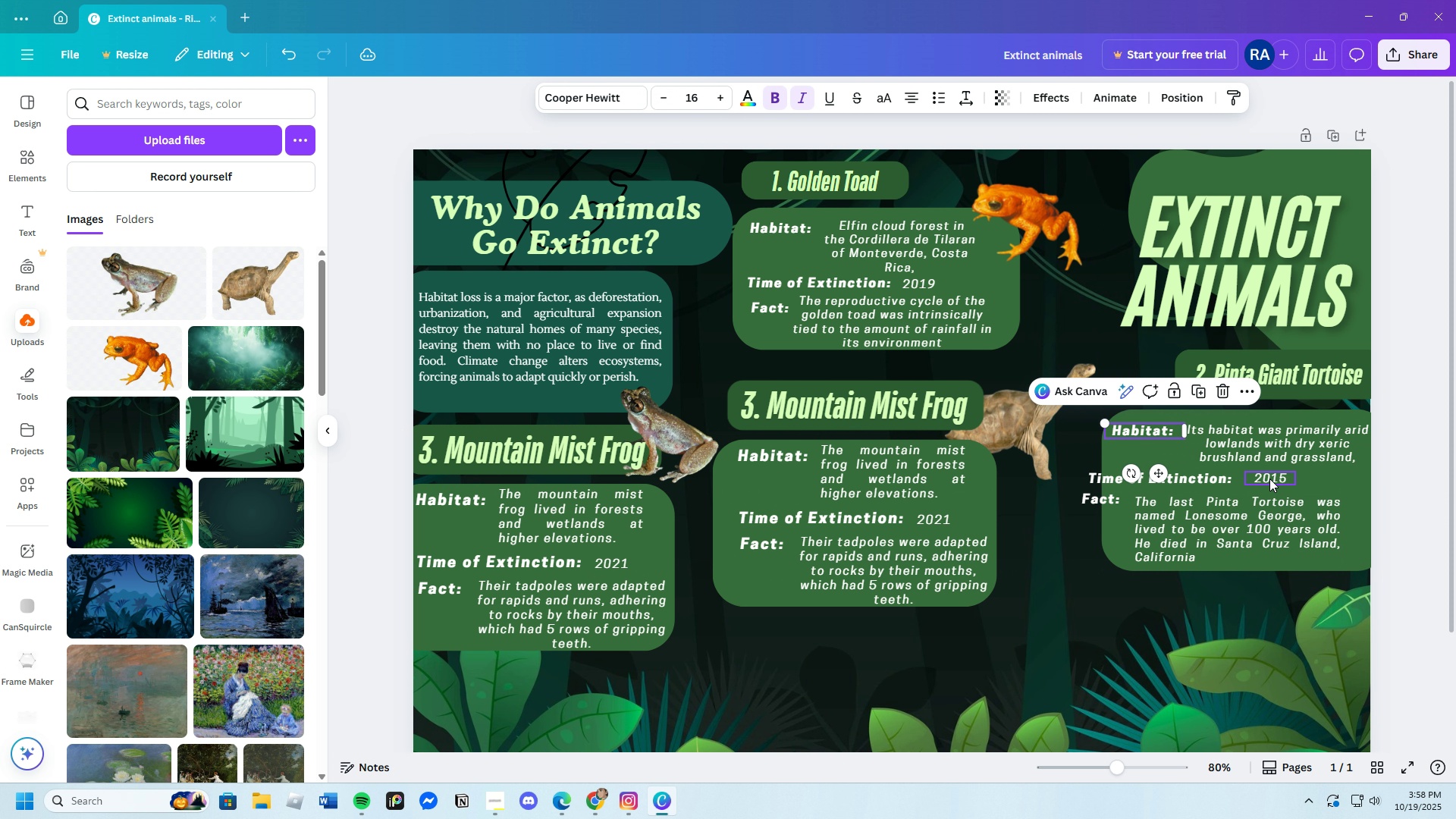 
left_click_drag(start_coordinate=[1269, 479], to_coordinate=[1300, 478])
 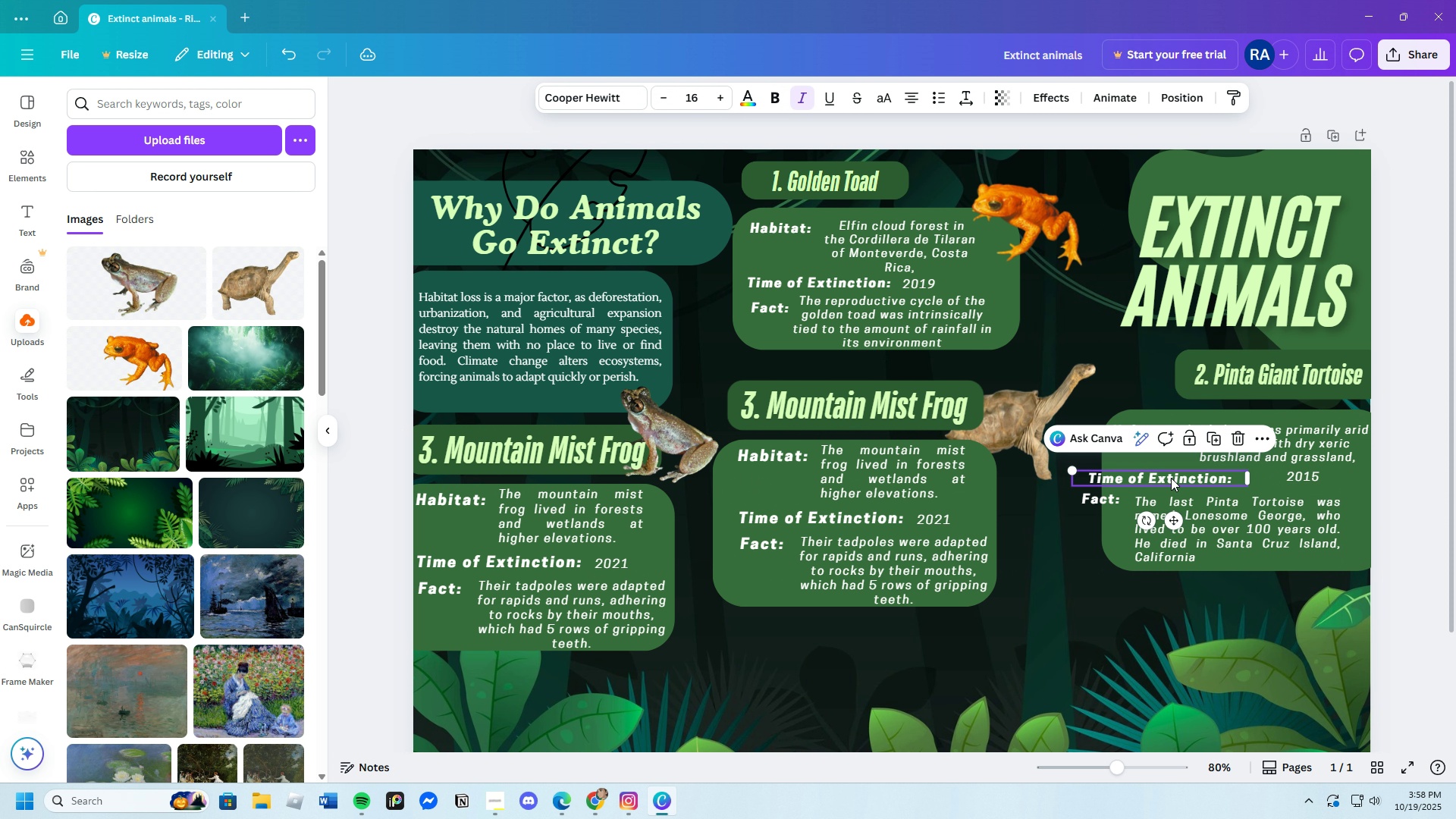 
left_click_drag(start_coordinate=[1171, 478], to_coordinate=[1194, 476])
 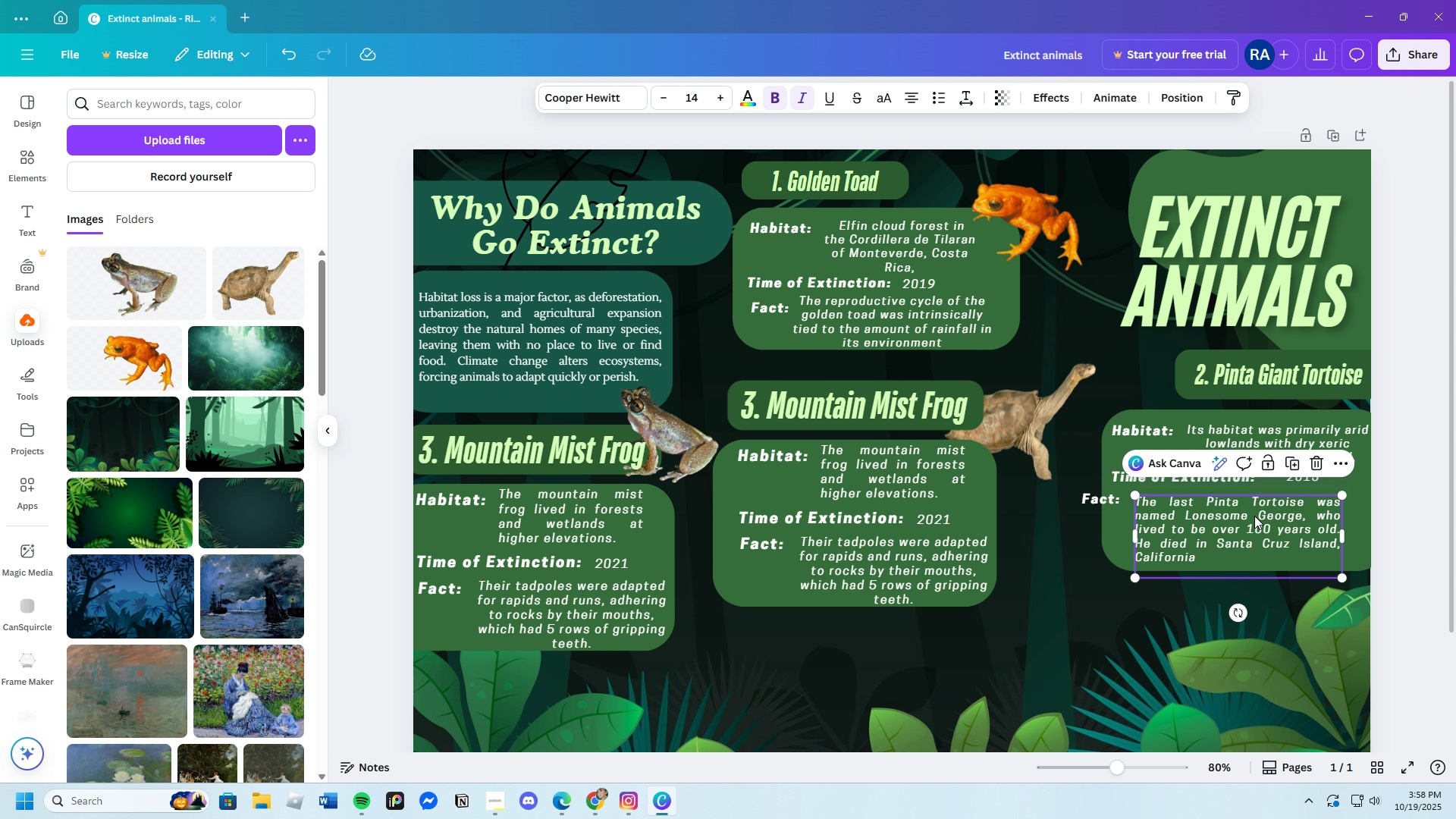 
left_click([1254, 516])
 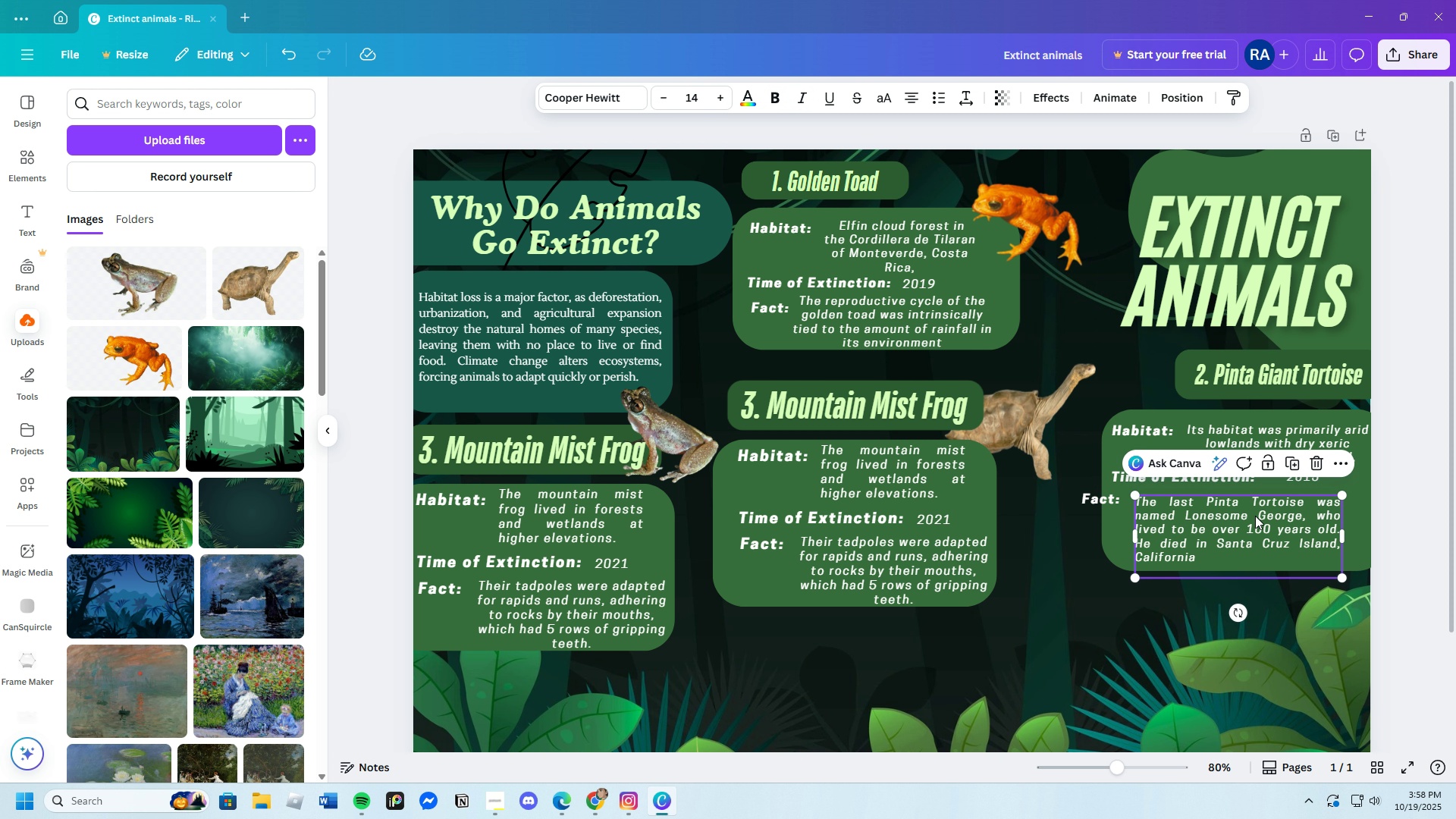 
left_click_drag(start_coordinate=[1254, 516], to_coordinate=[1279, 515])
 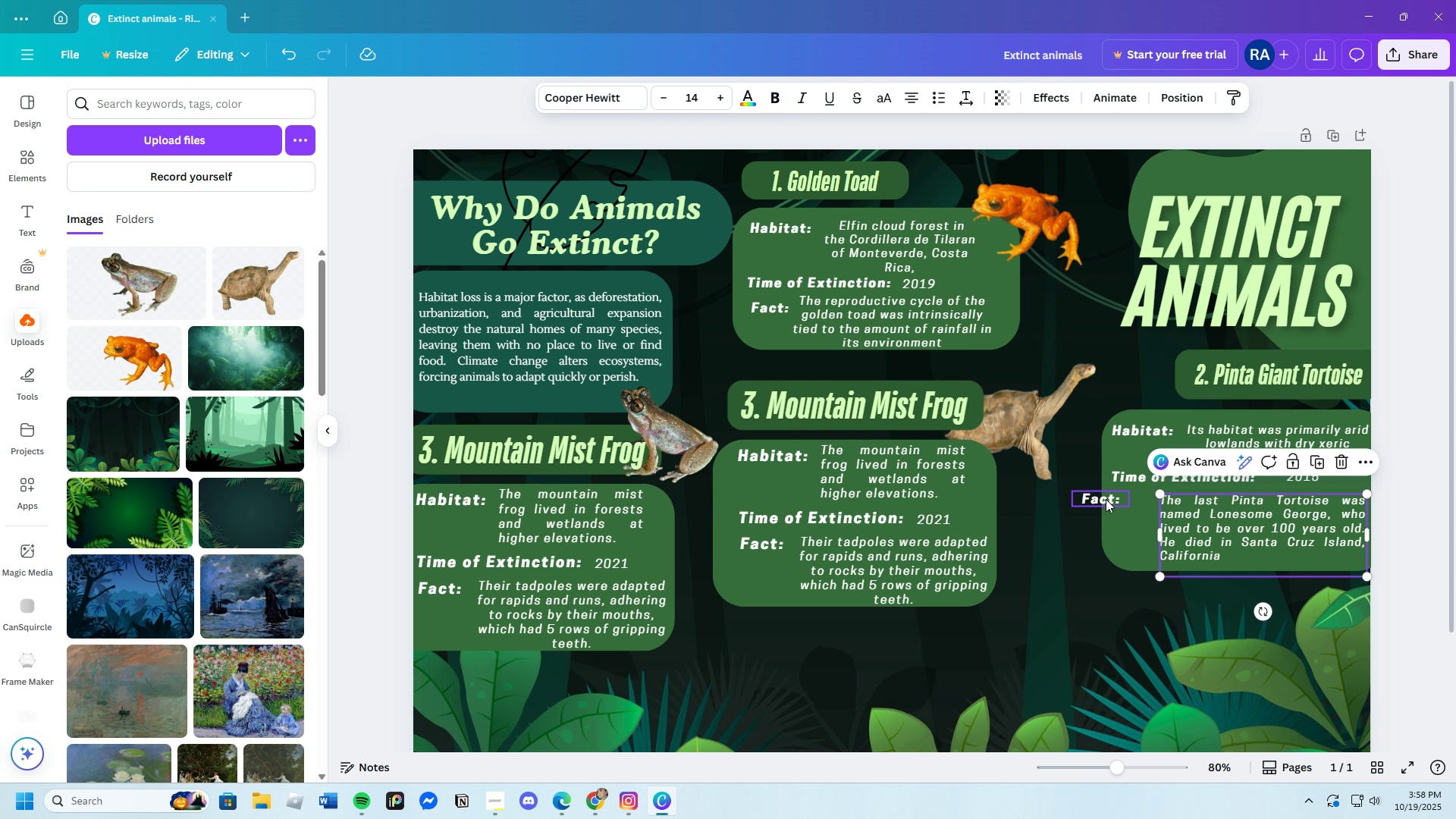 
left_click_drag(start_coordinate=[1106, 499], to_coordinate=[1134, 499])
 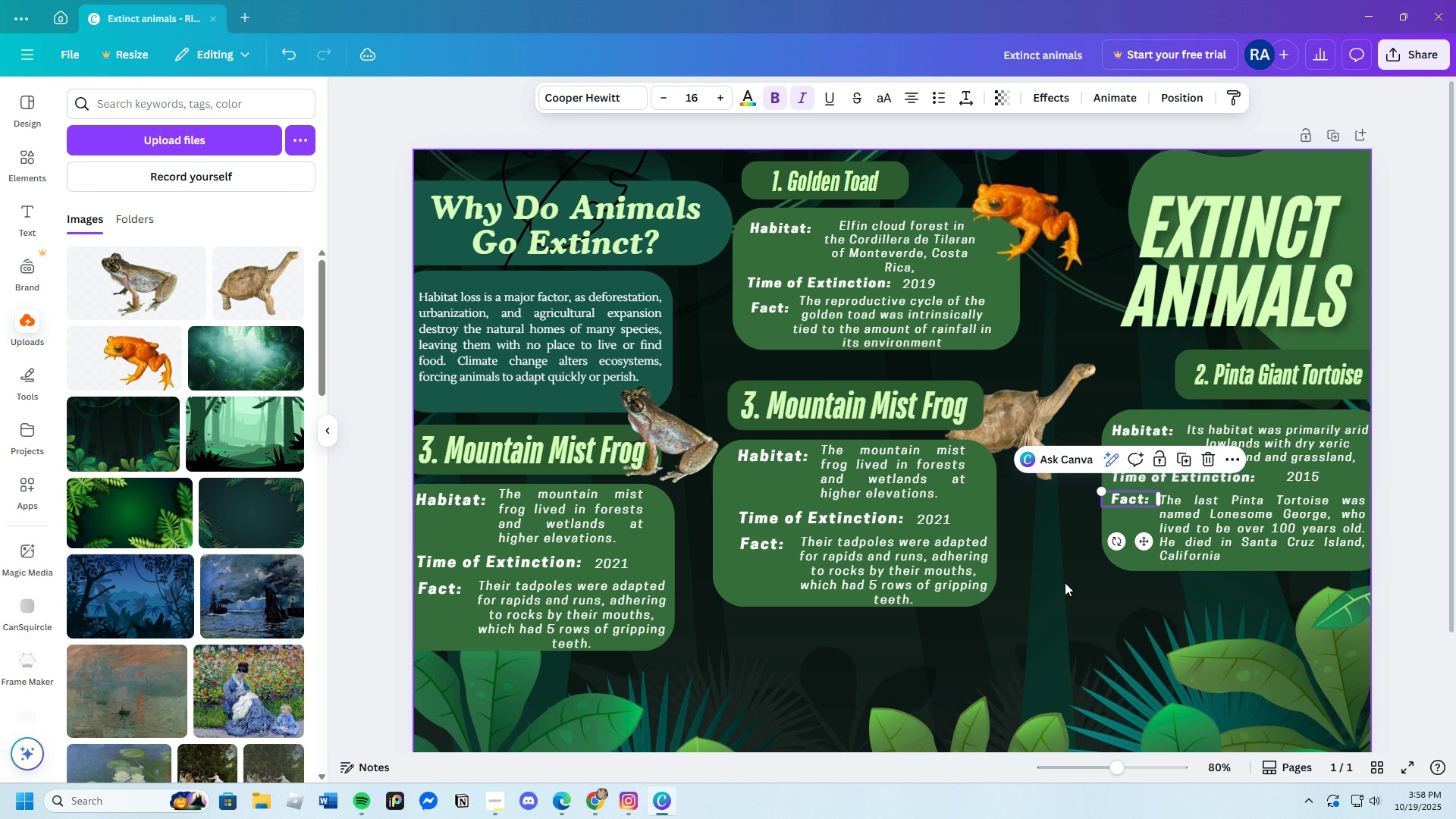 
left_click([1065, 582])
 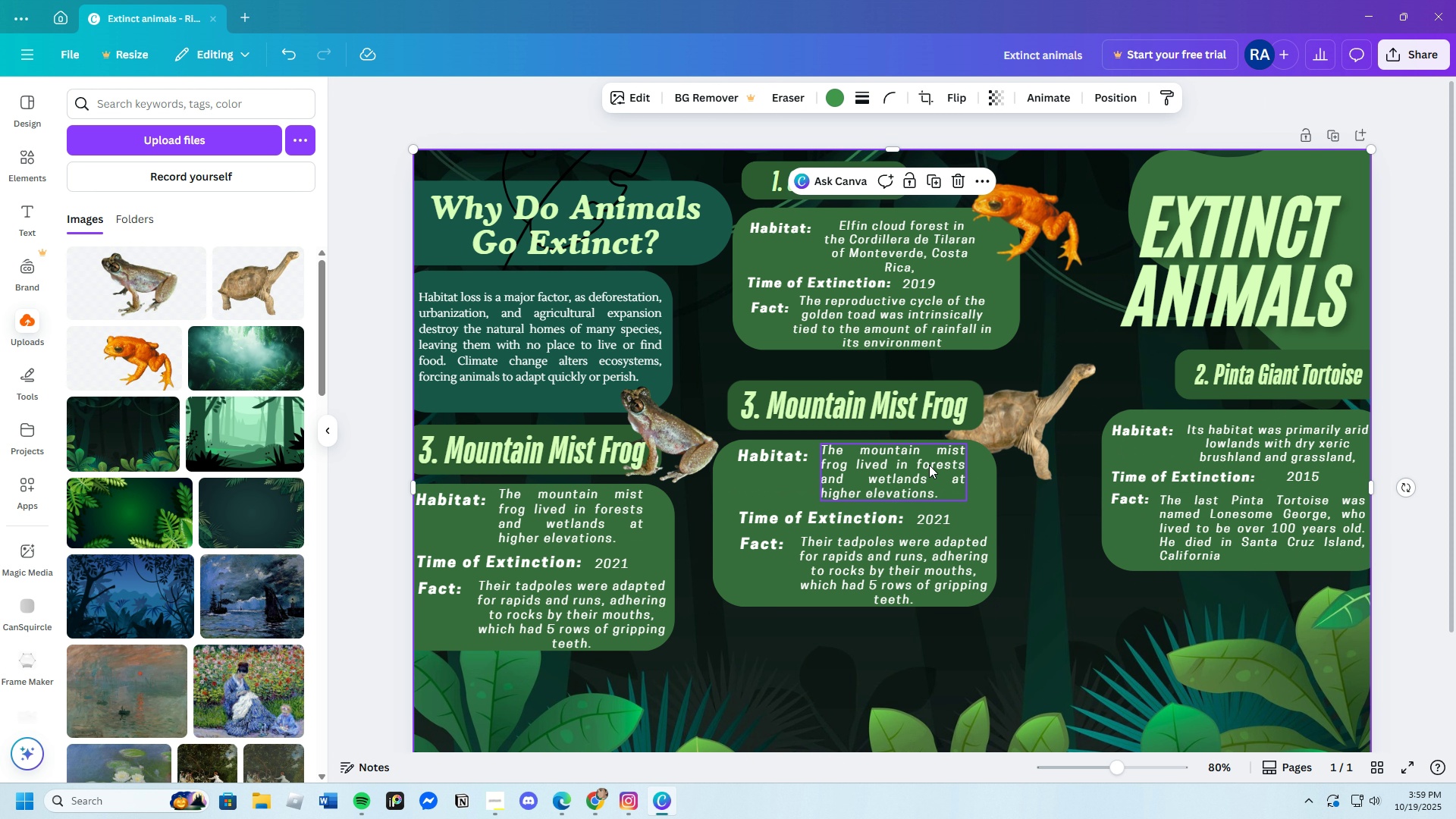 
left_click([1013, 416])
 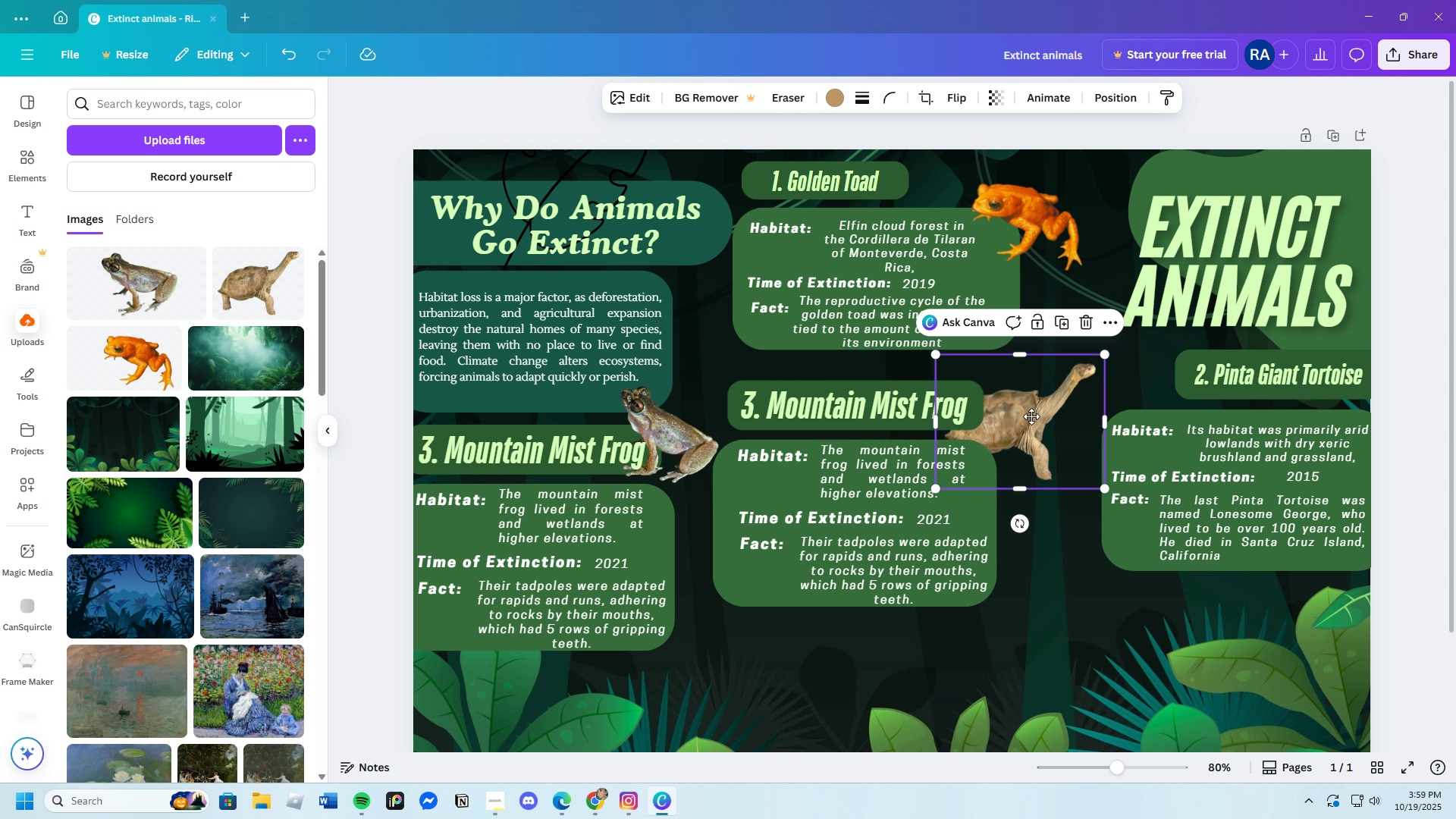 
left_click_drag(start_coordinate=[1014, 416], to_coordinate=[1119, 397])
 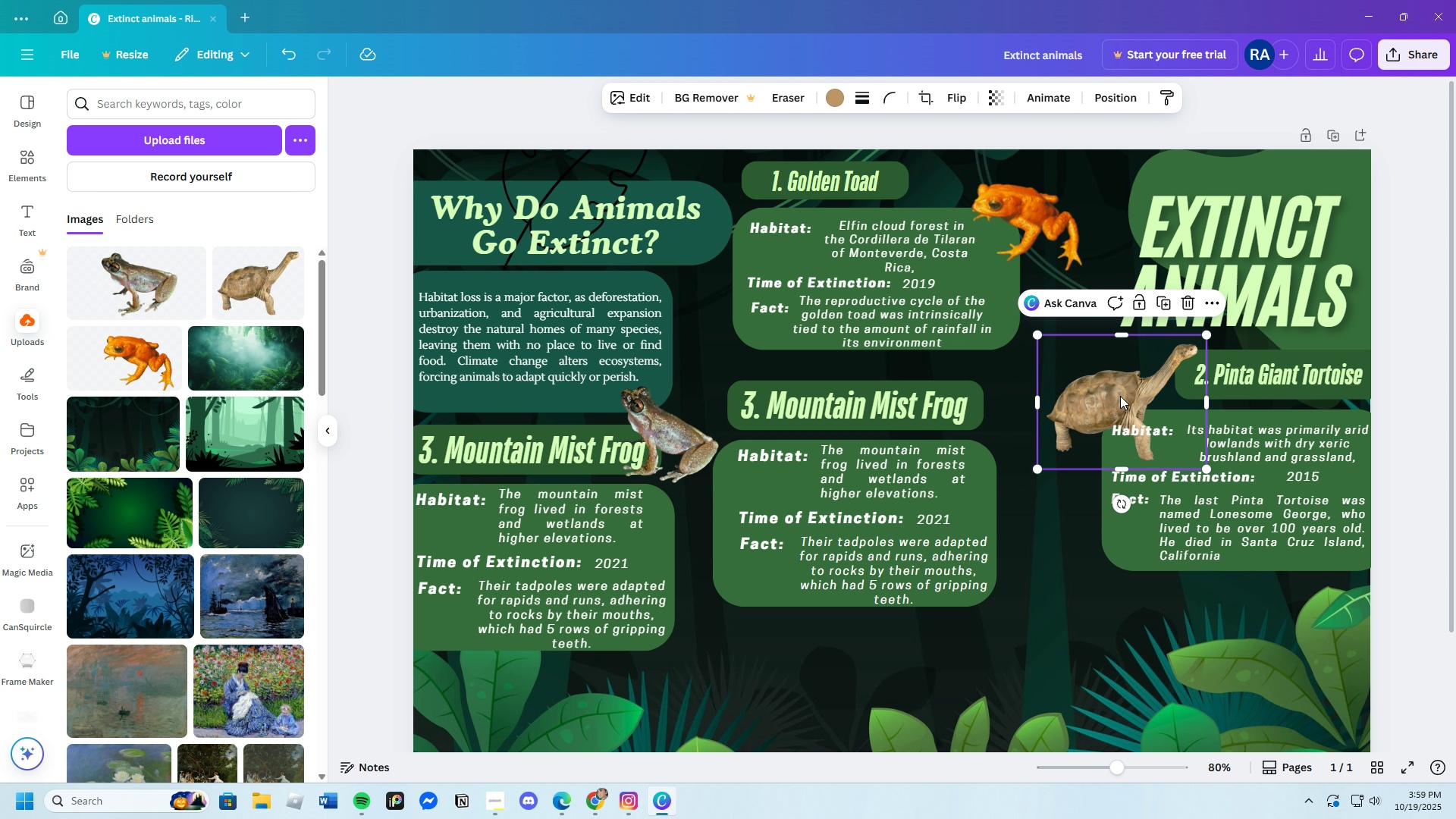 
left_click_drag(start_coordinate=[1119, 397], to_coordinate=[1150, 381])
 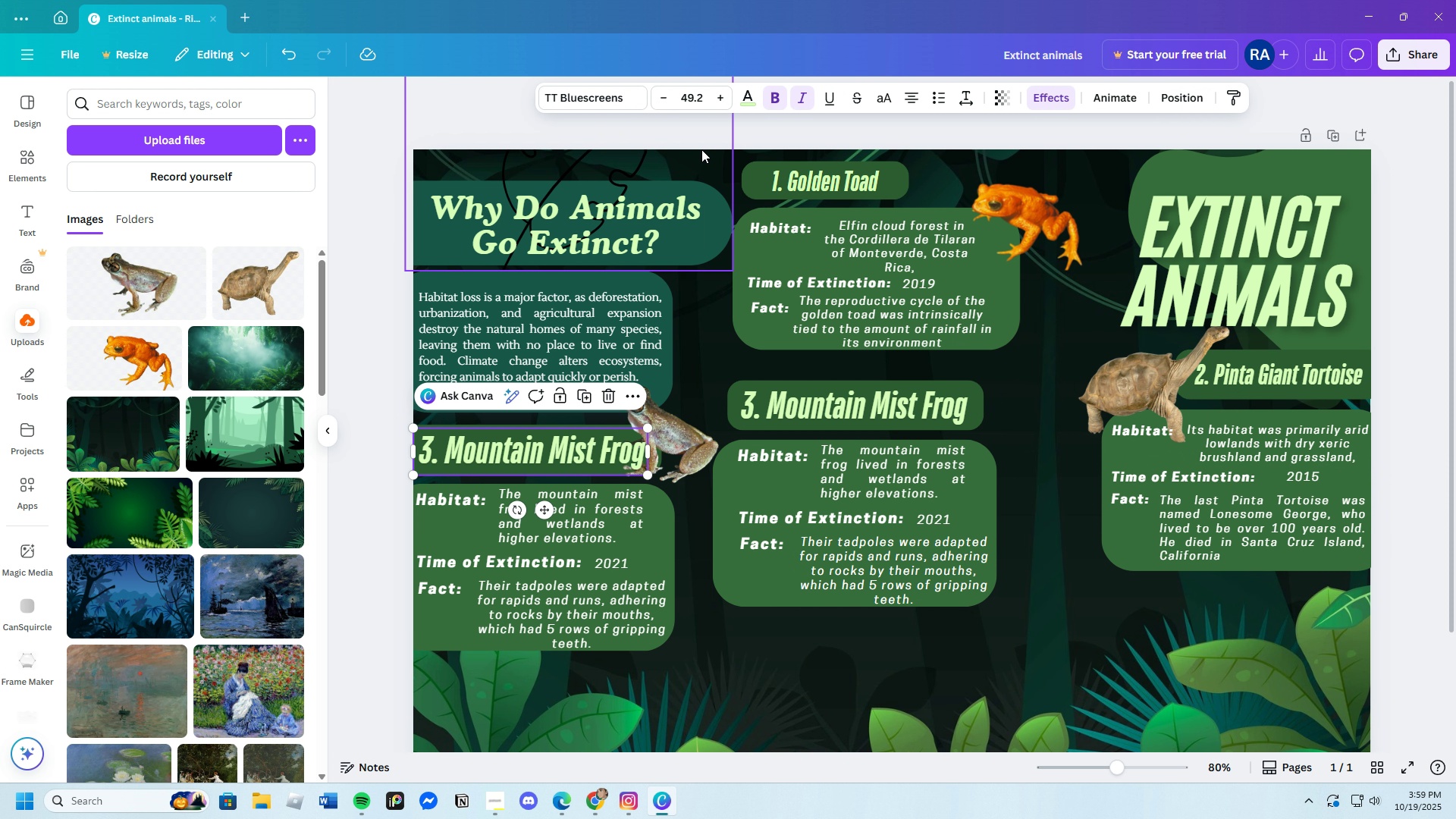 
left_click([695, 101])
 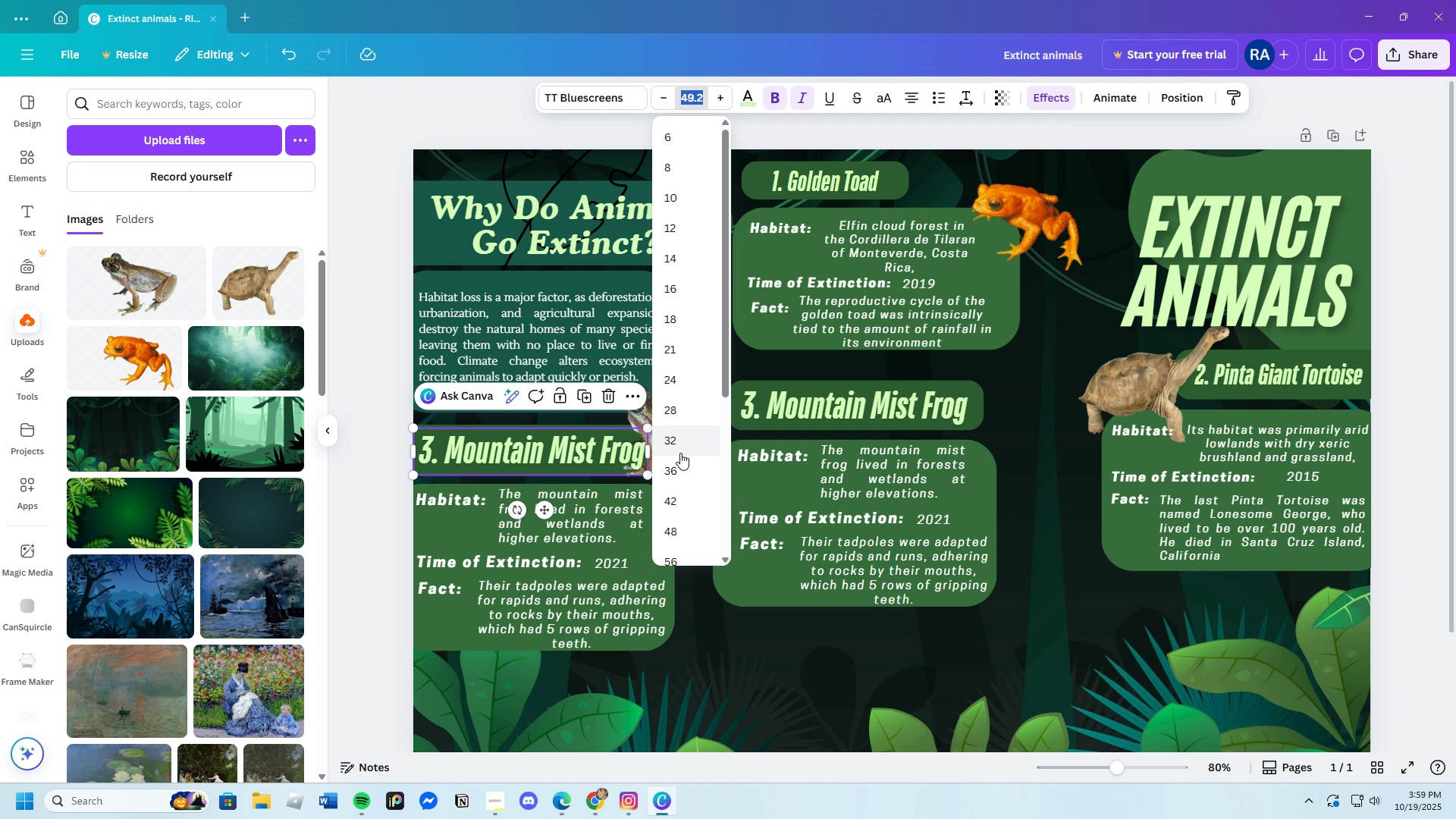 
left_click([679, 465])
 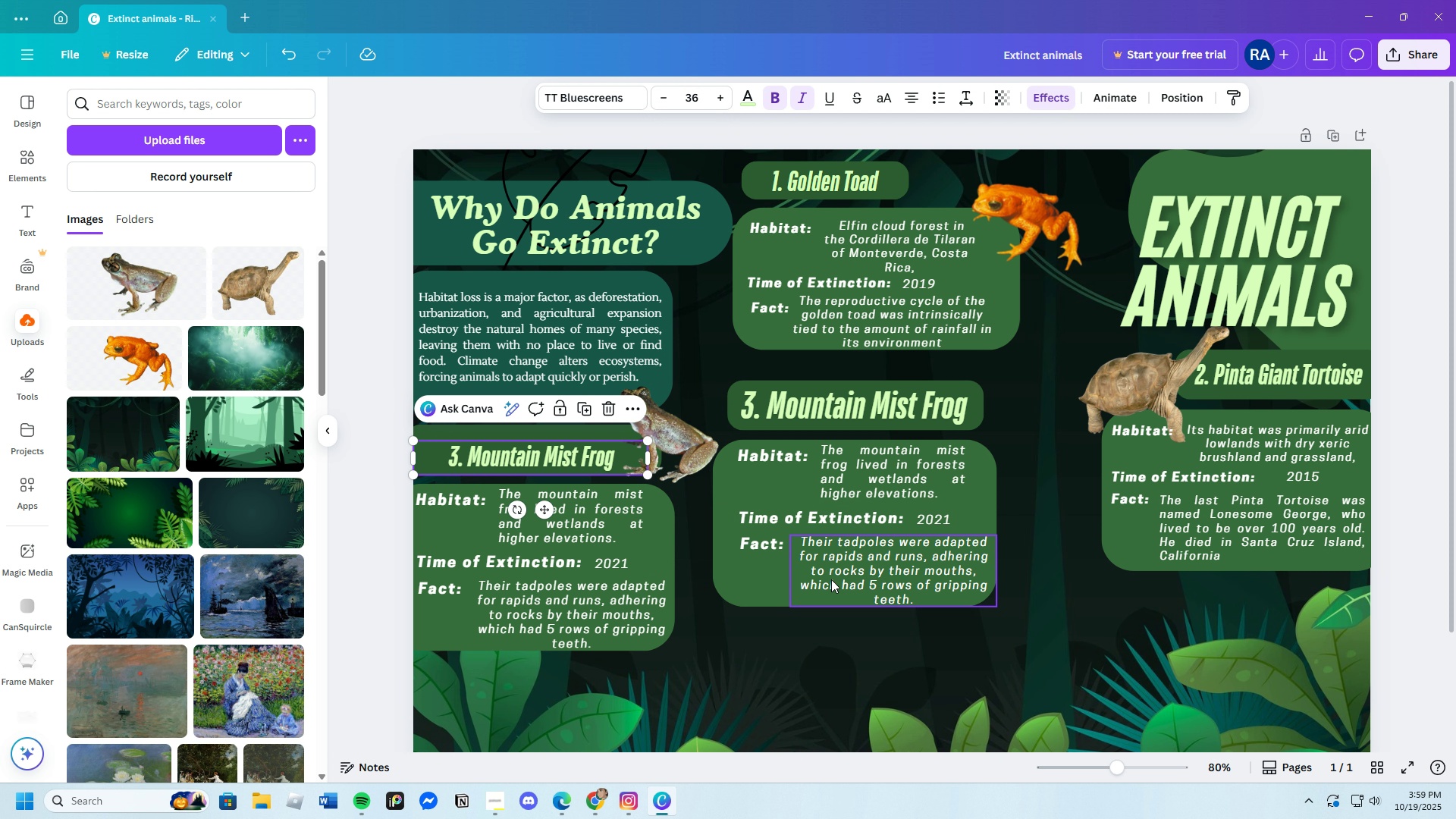 
left_click([721, 640])
 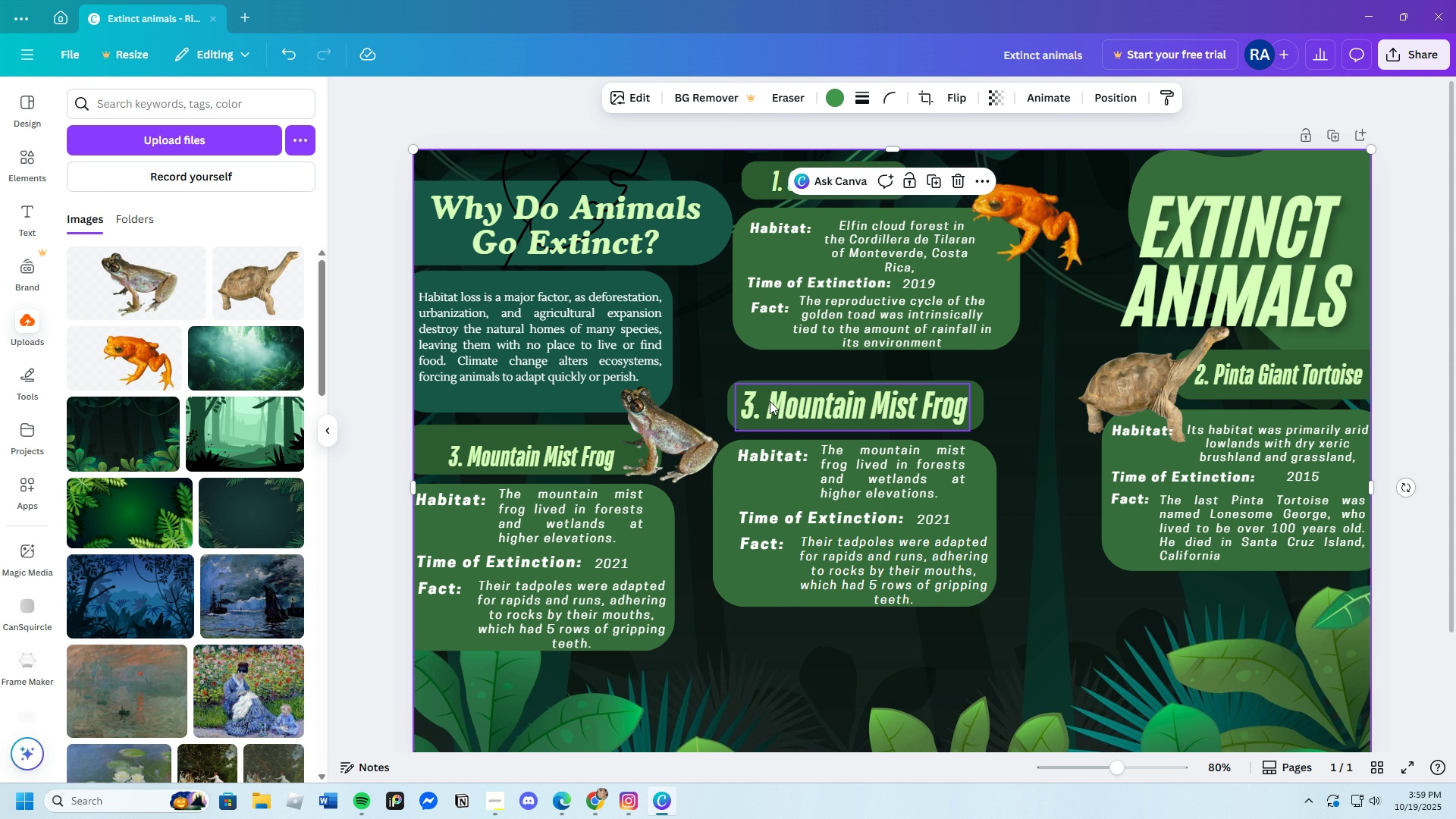 
left_click([770, 400])
 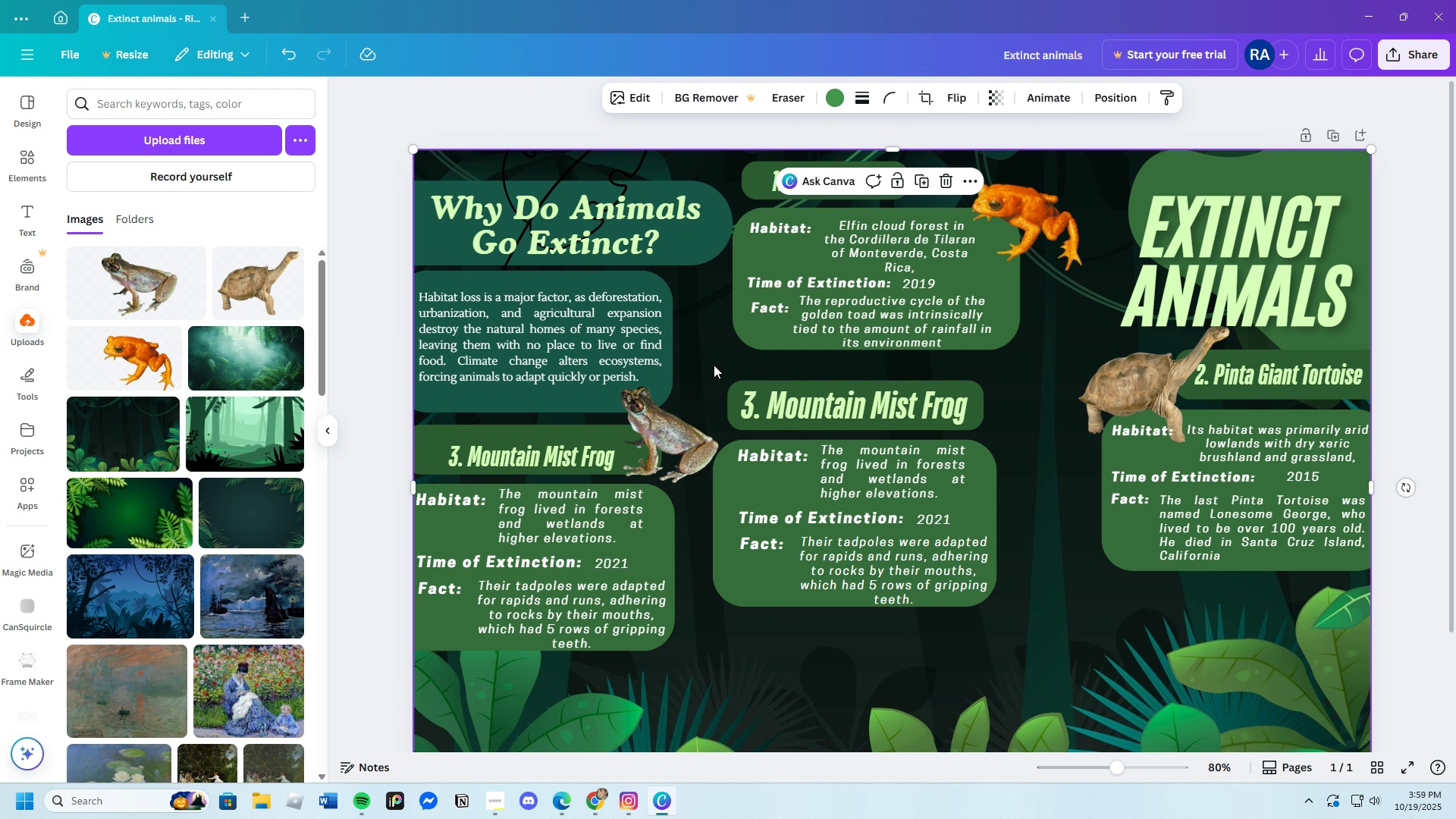 
left_click([714, 365])
 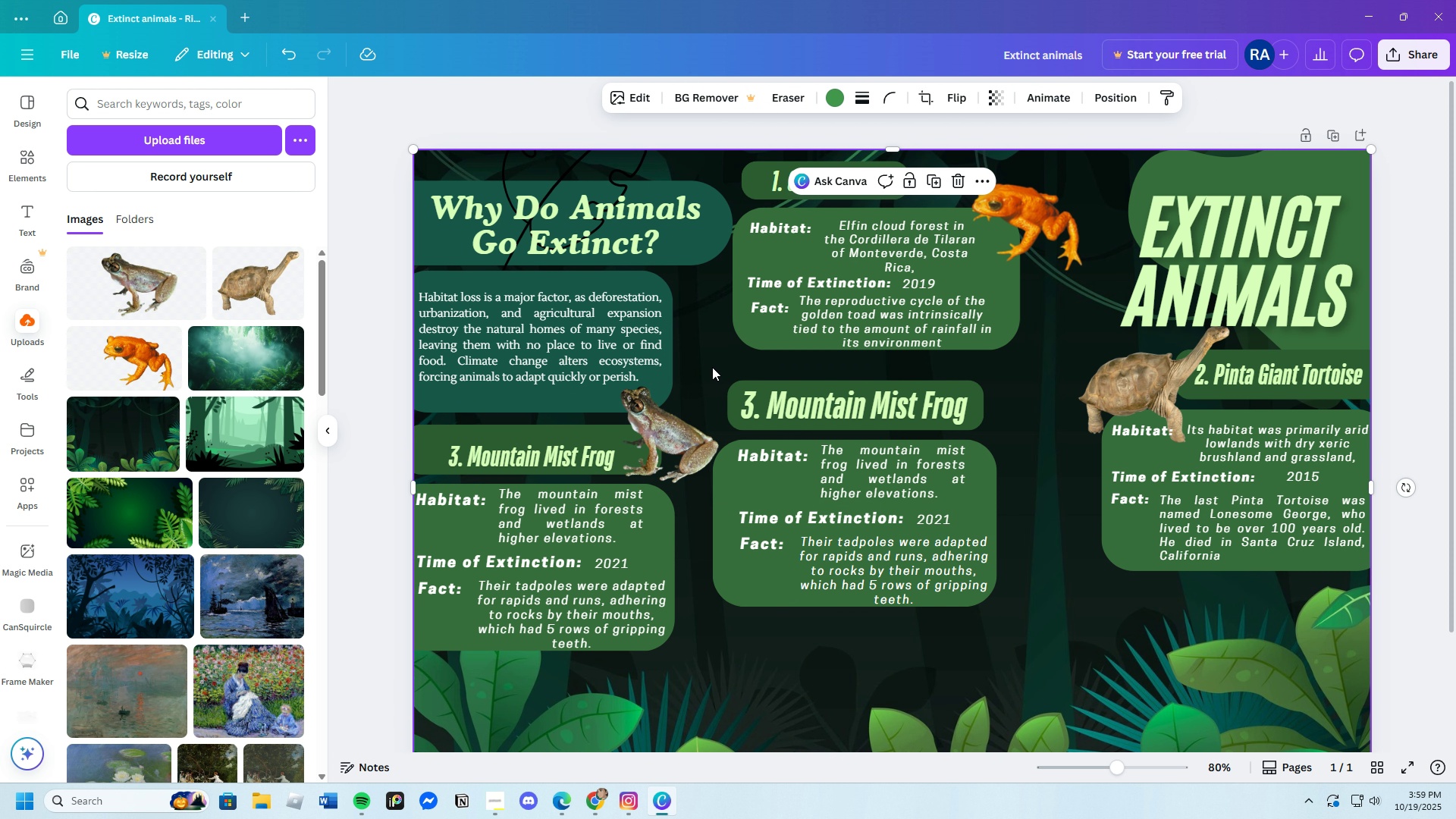 
left_click_drag(start_coordinate=[713, 365], to_coordinate=[864, 547])
 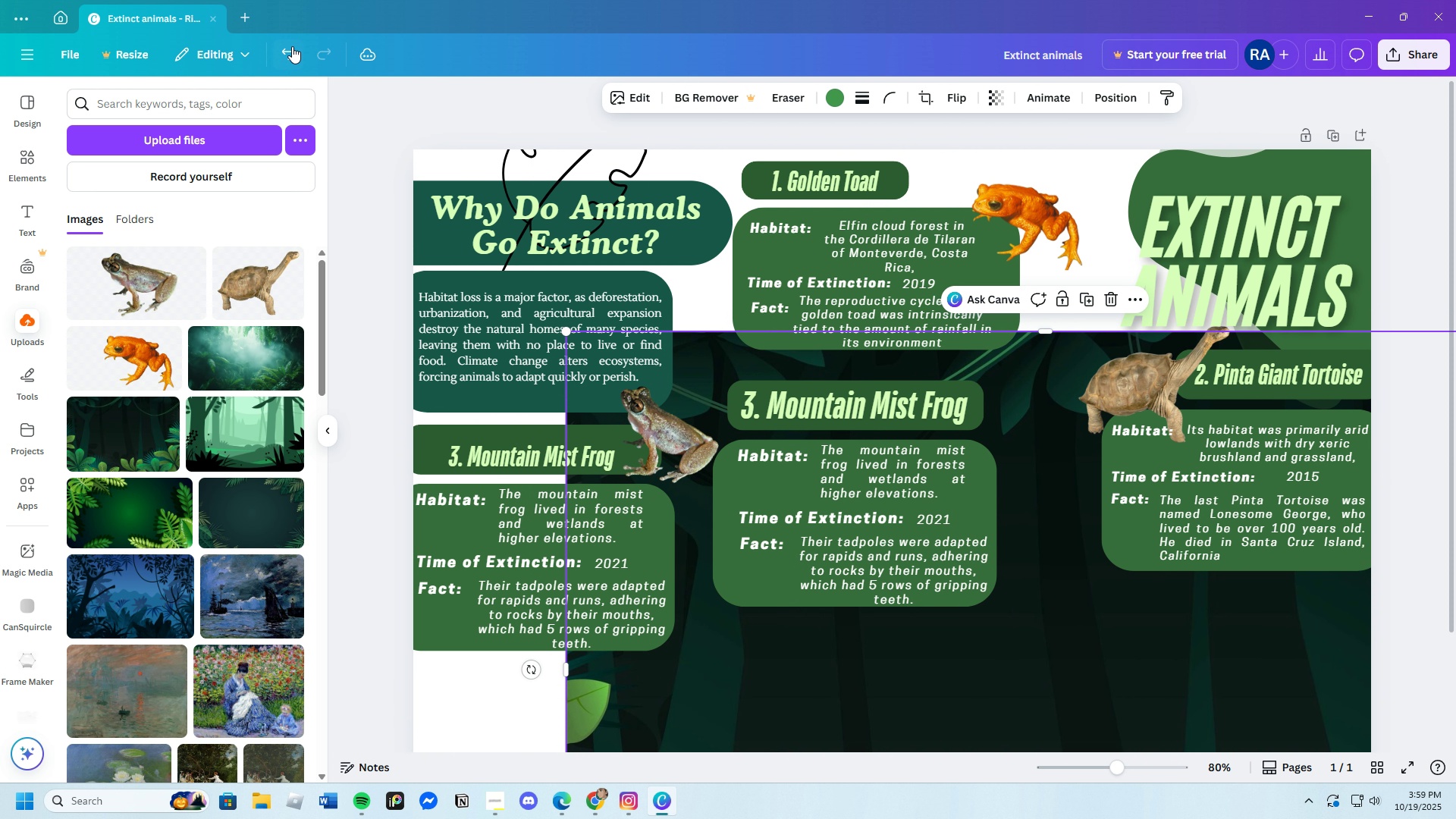 
left_click([292, 46])
 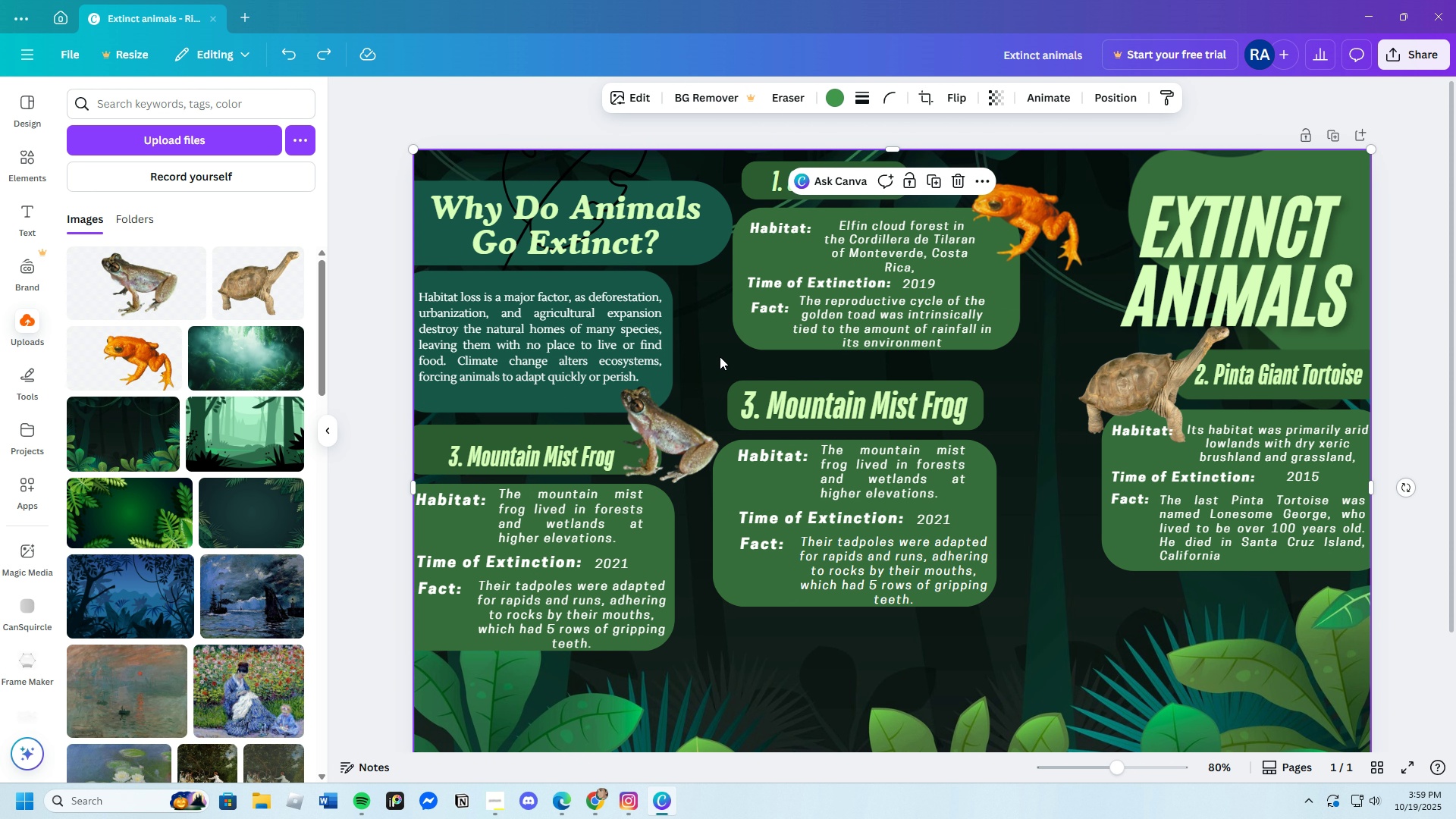 
left_click_drag(start_coordinate=[711, 353], to_coordinate=[746, 377])
 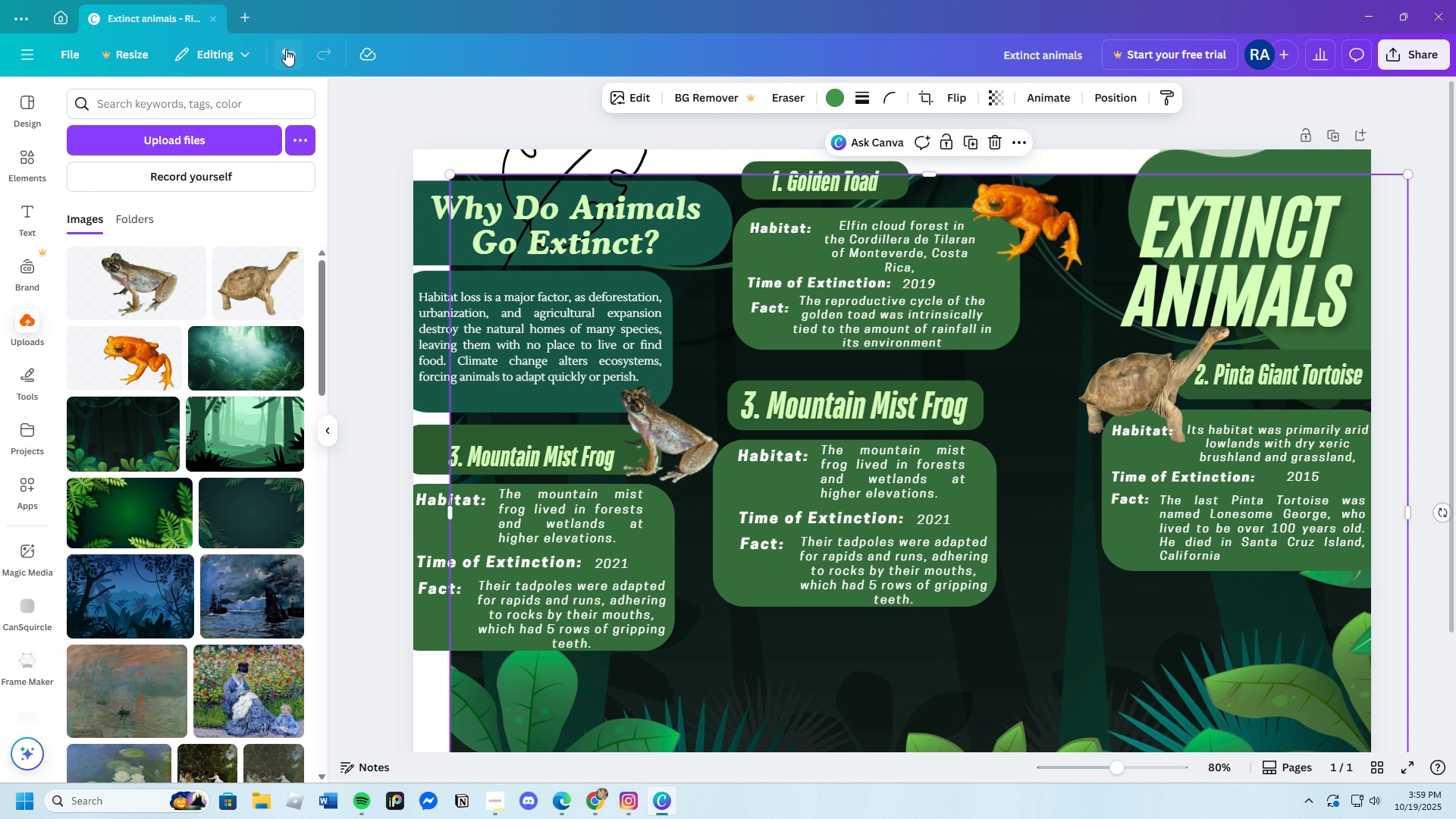 
left_click([283, 48])
 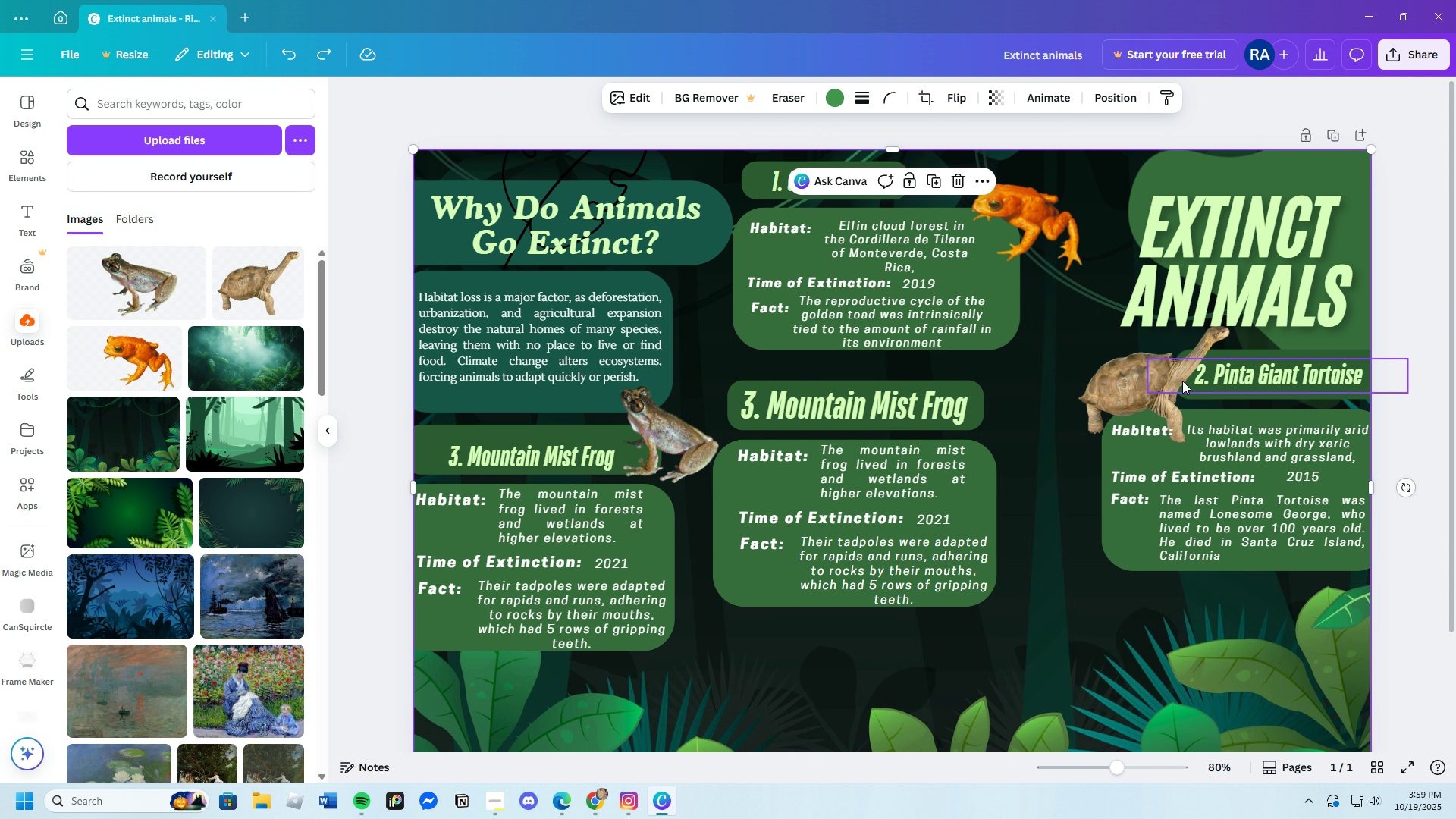 
left_click([1049, 287])
 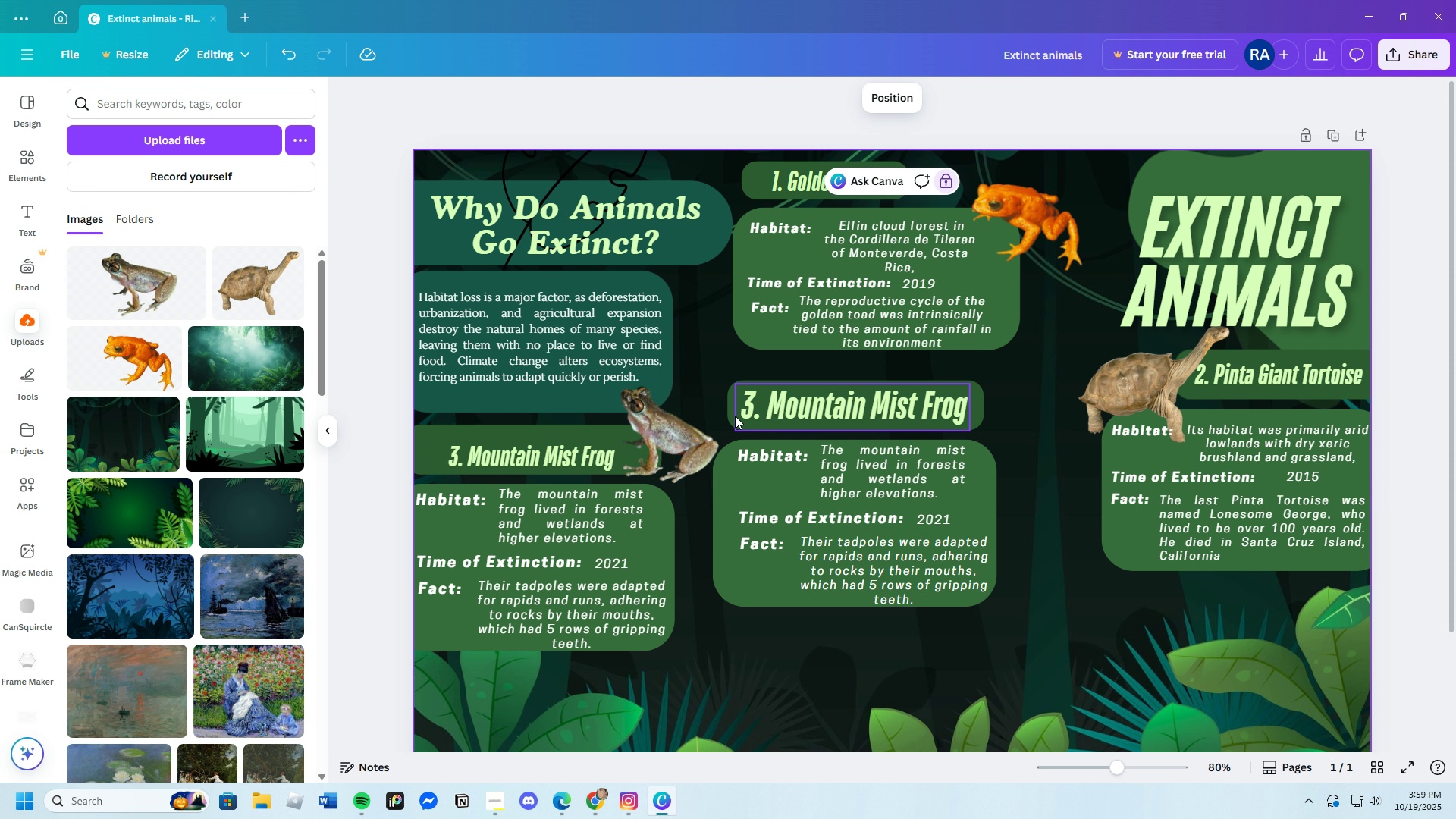 
left_click_drag(start_coordinate=[724, 370], to_coordinate=[996, 598])
 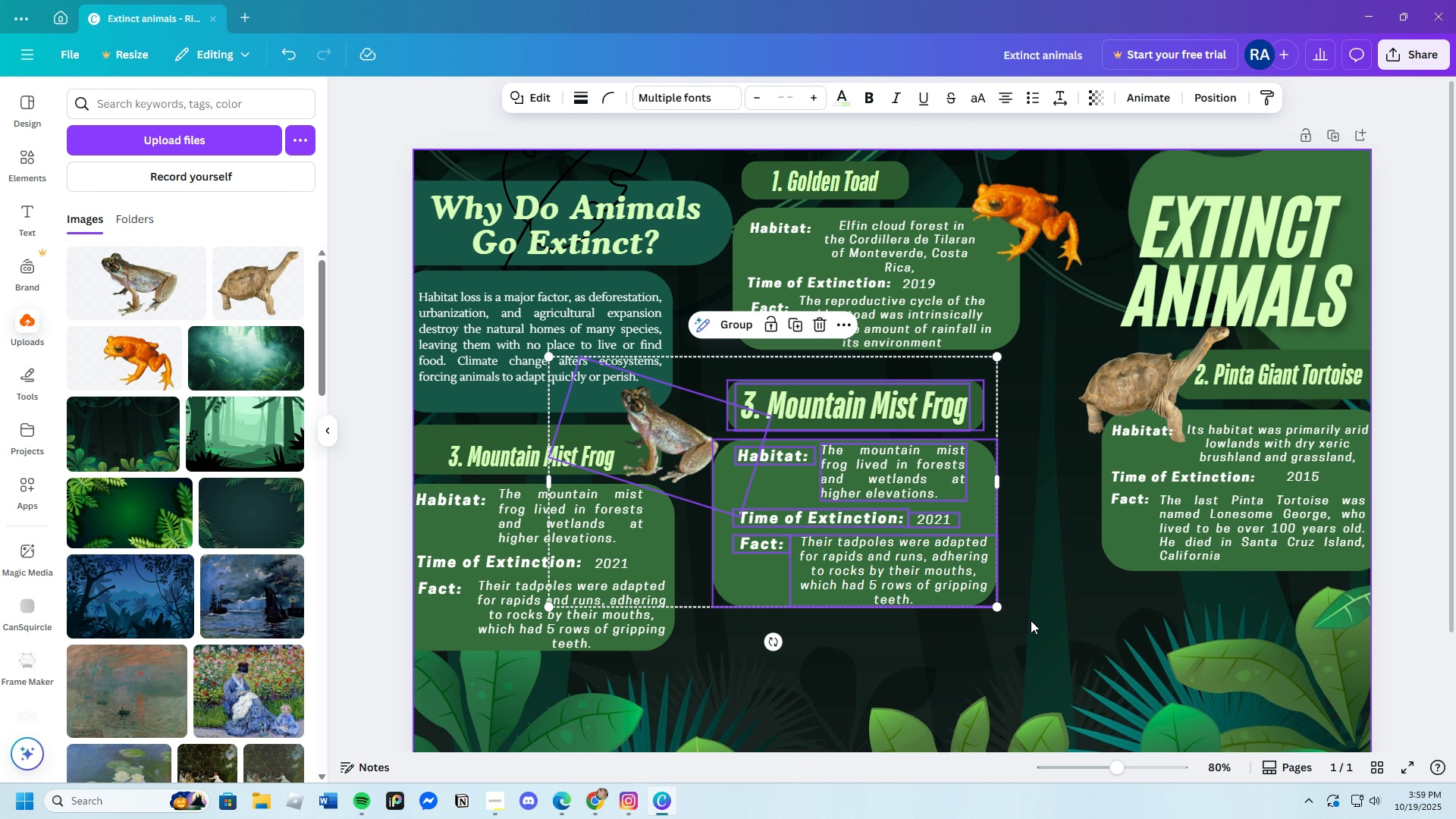 
left_click([1031, 620])
 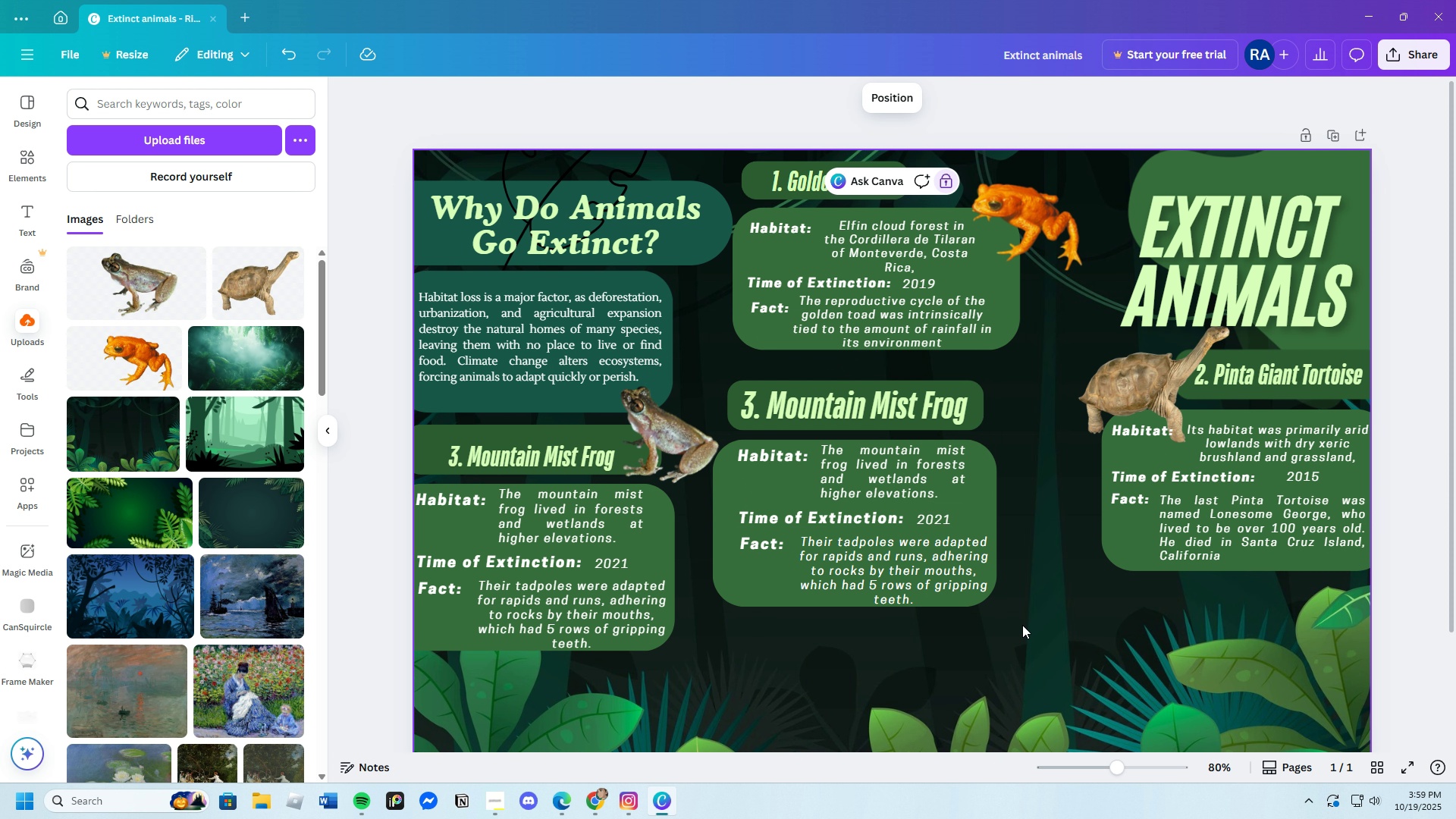 
left_click_drag(start_coordinate=[1024, 629], to_coordinate=[807, 415])
 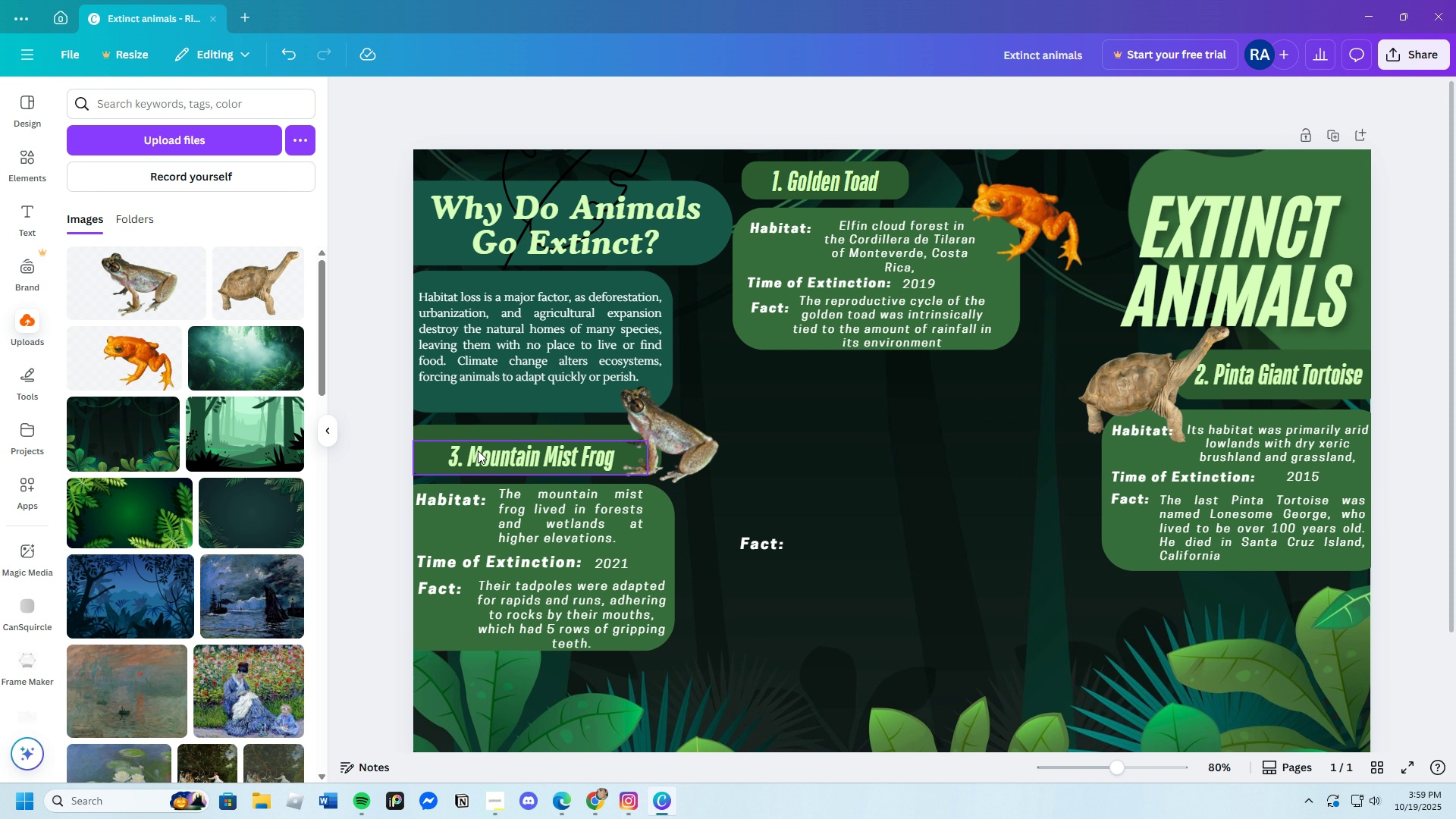 
left_click([439, 435])
 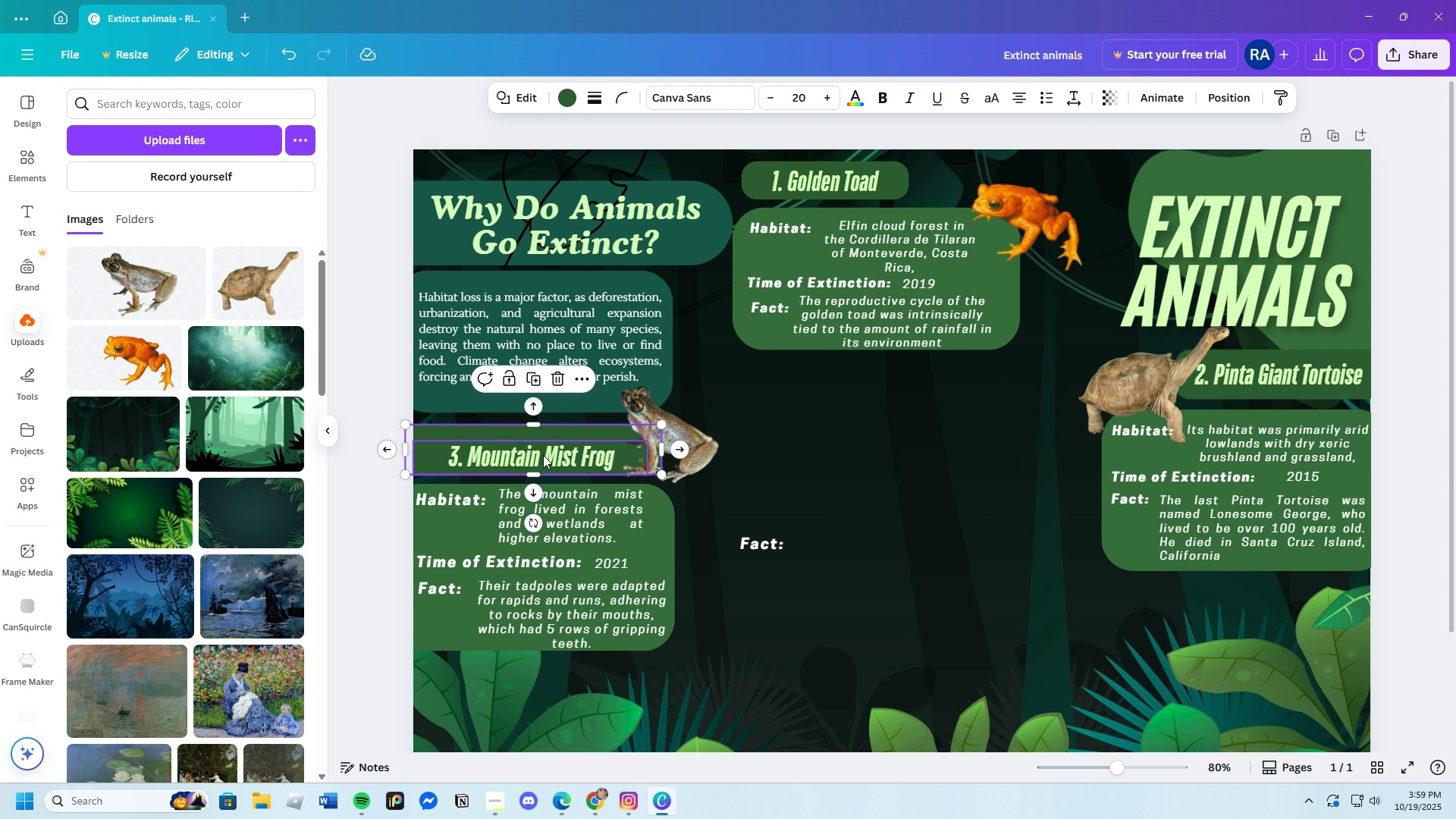 
left_click_drag(start_coordinate=[544, 455], to_coordinate=[522, 452])
 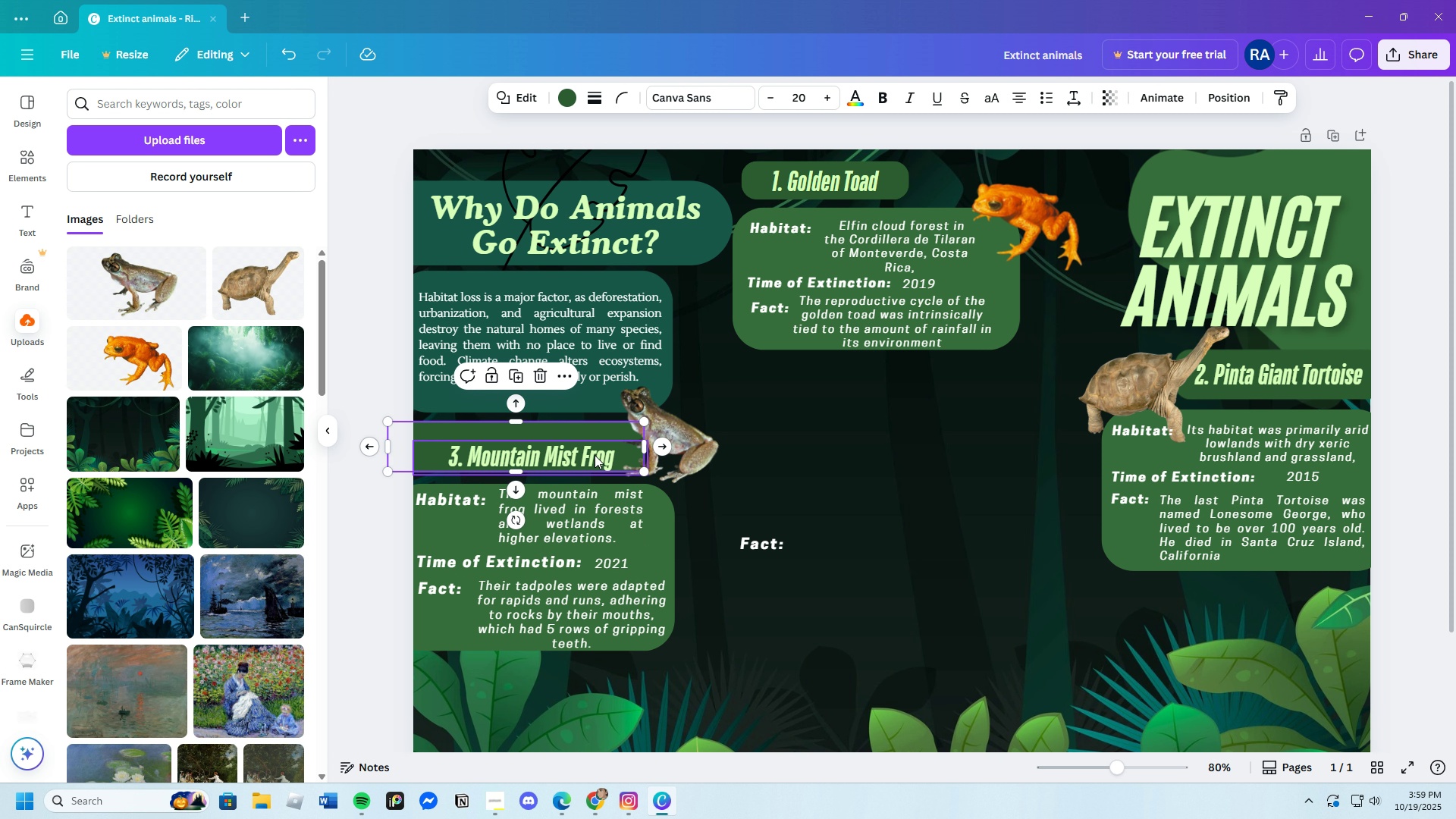 
left_click([557, 454])
 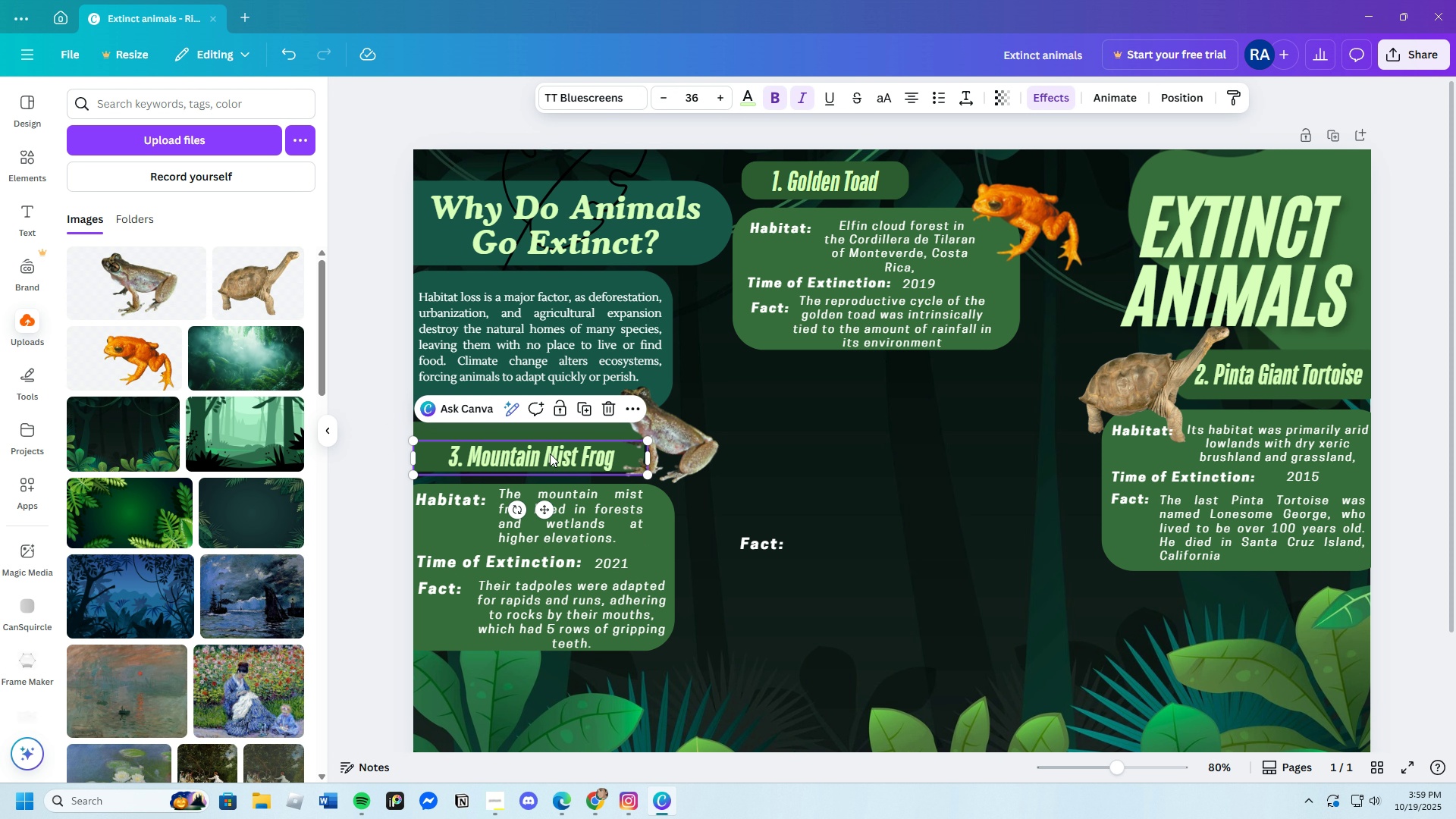 
left_click_drag(start_coordinate=[557, 454], to_coordinate=[524, 446])
 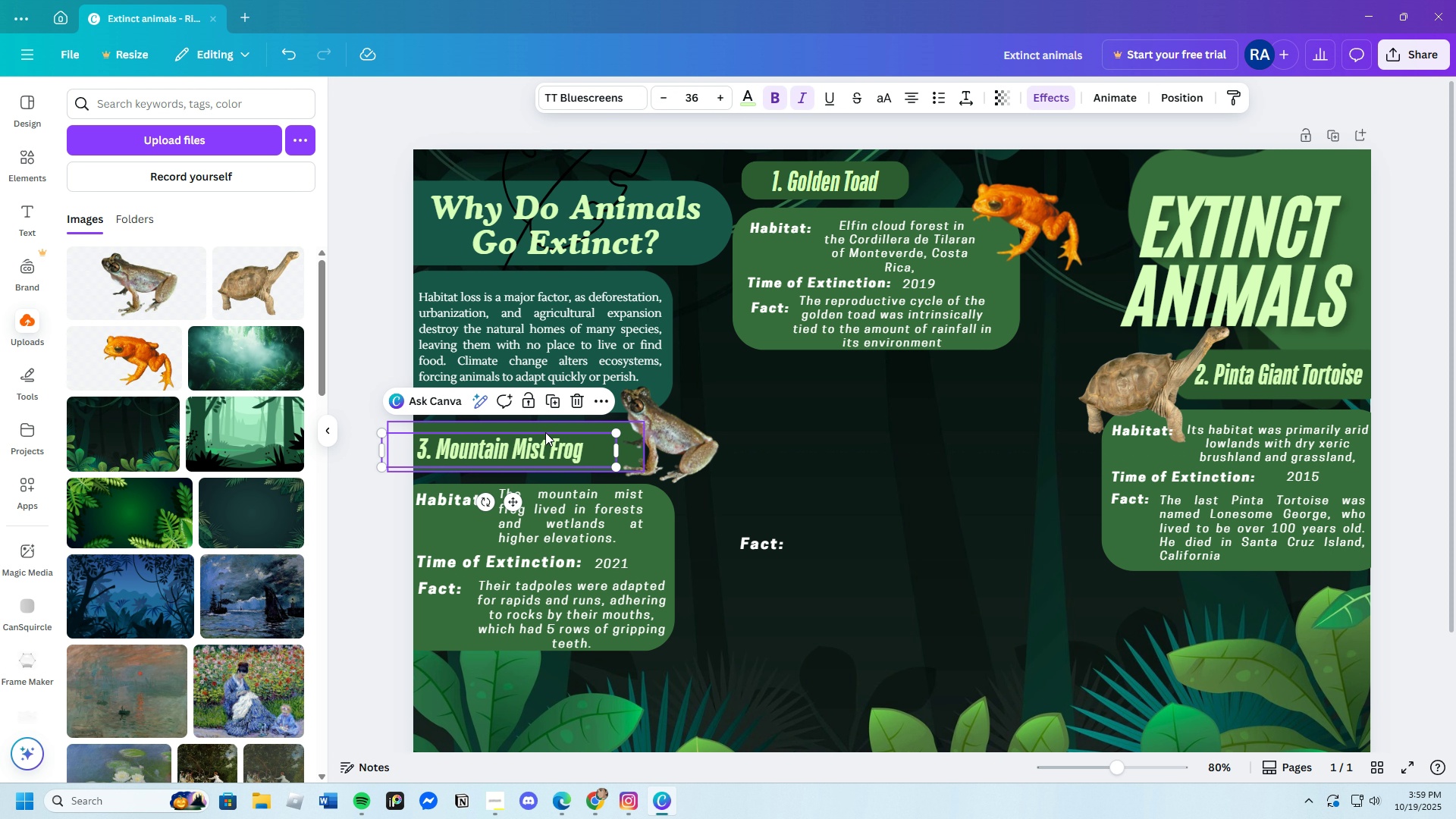 
left_click([541, 428])
 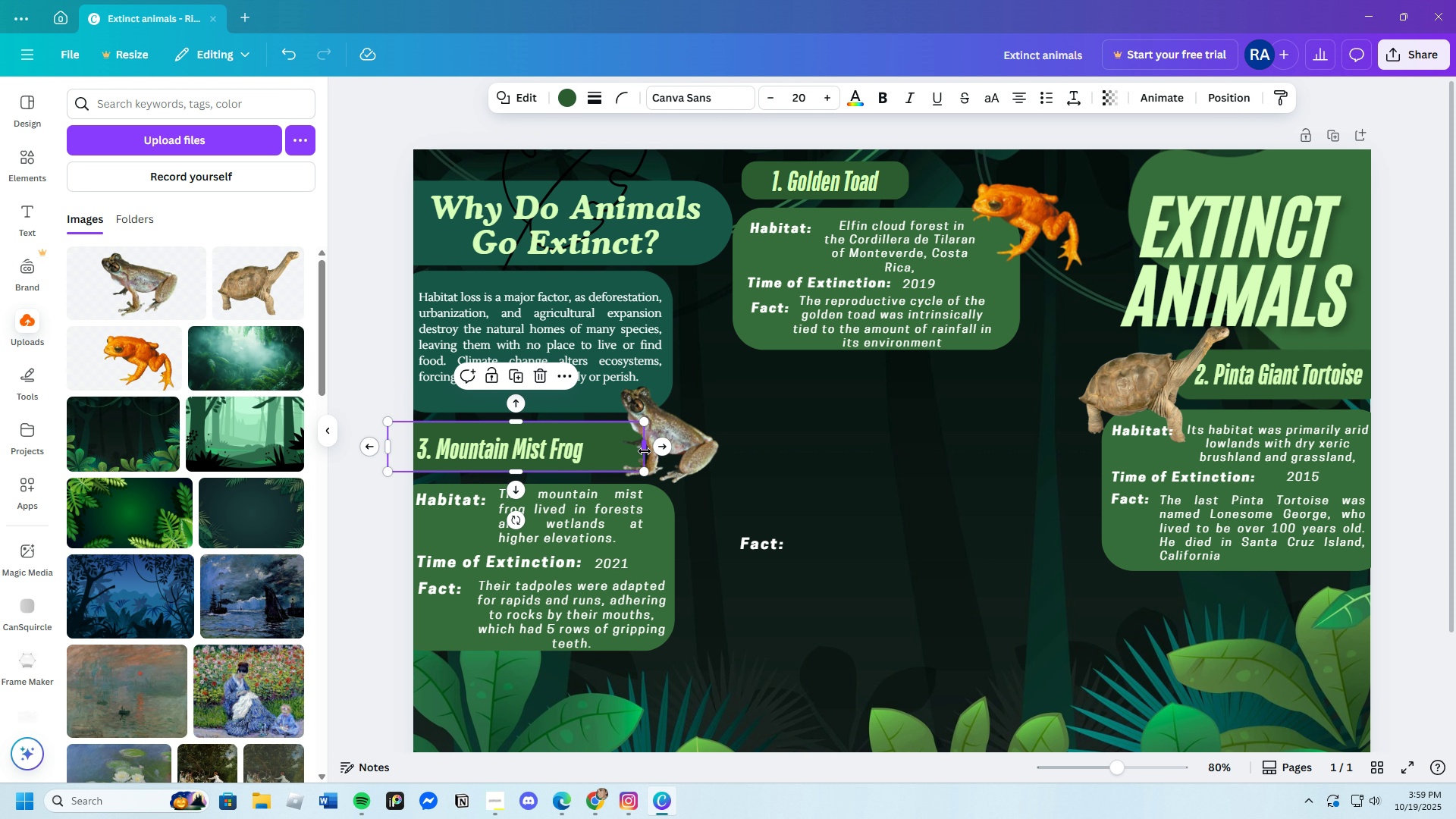 
left_click_drag(start_coordinate=[645, 451], to_coordinate=[592, 451])
 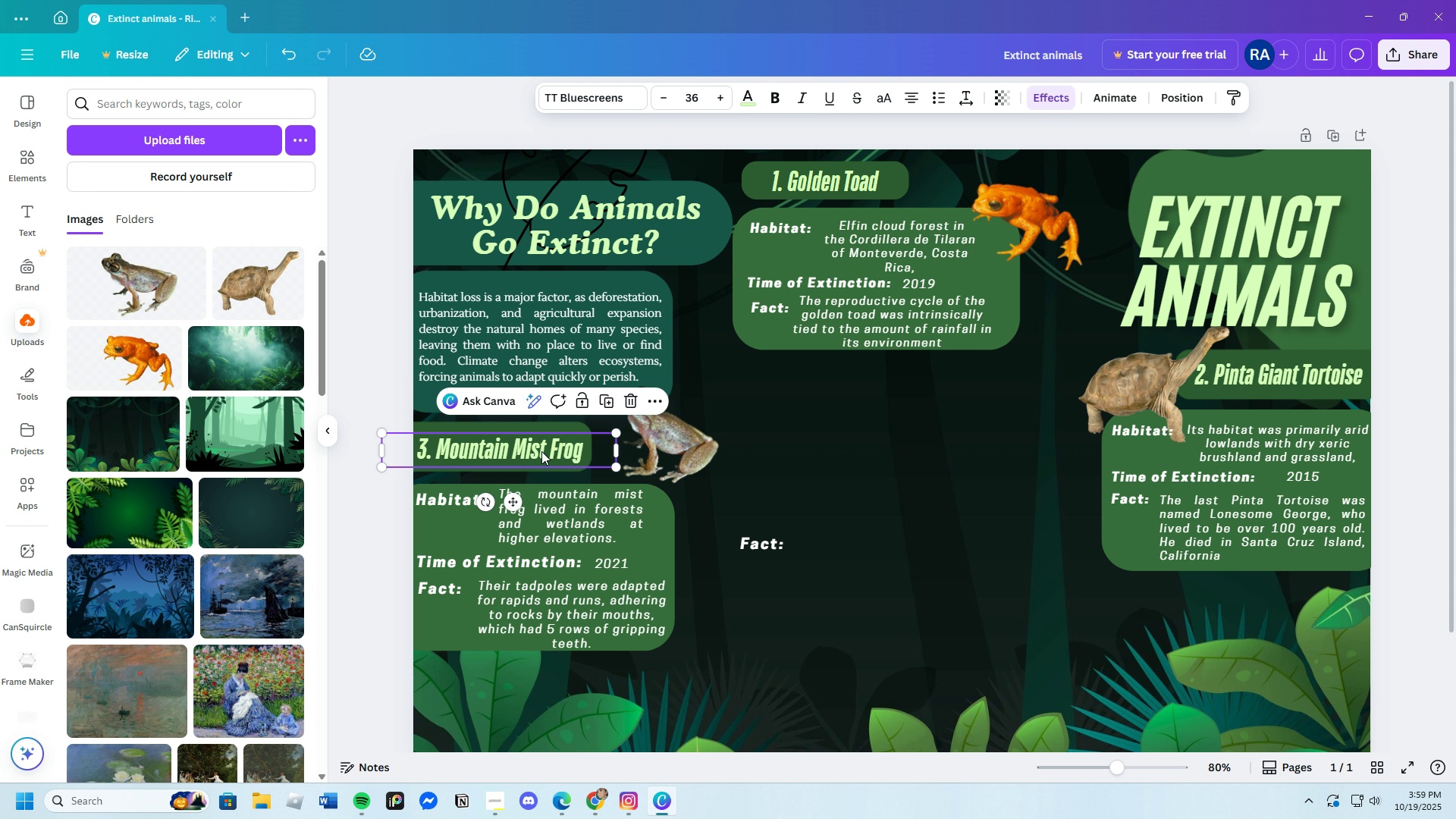 
left_click([541, 451])
 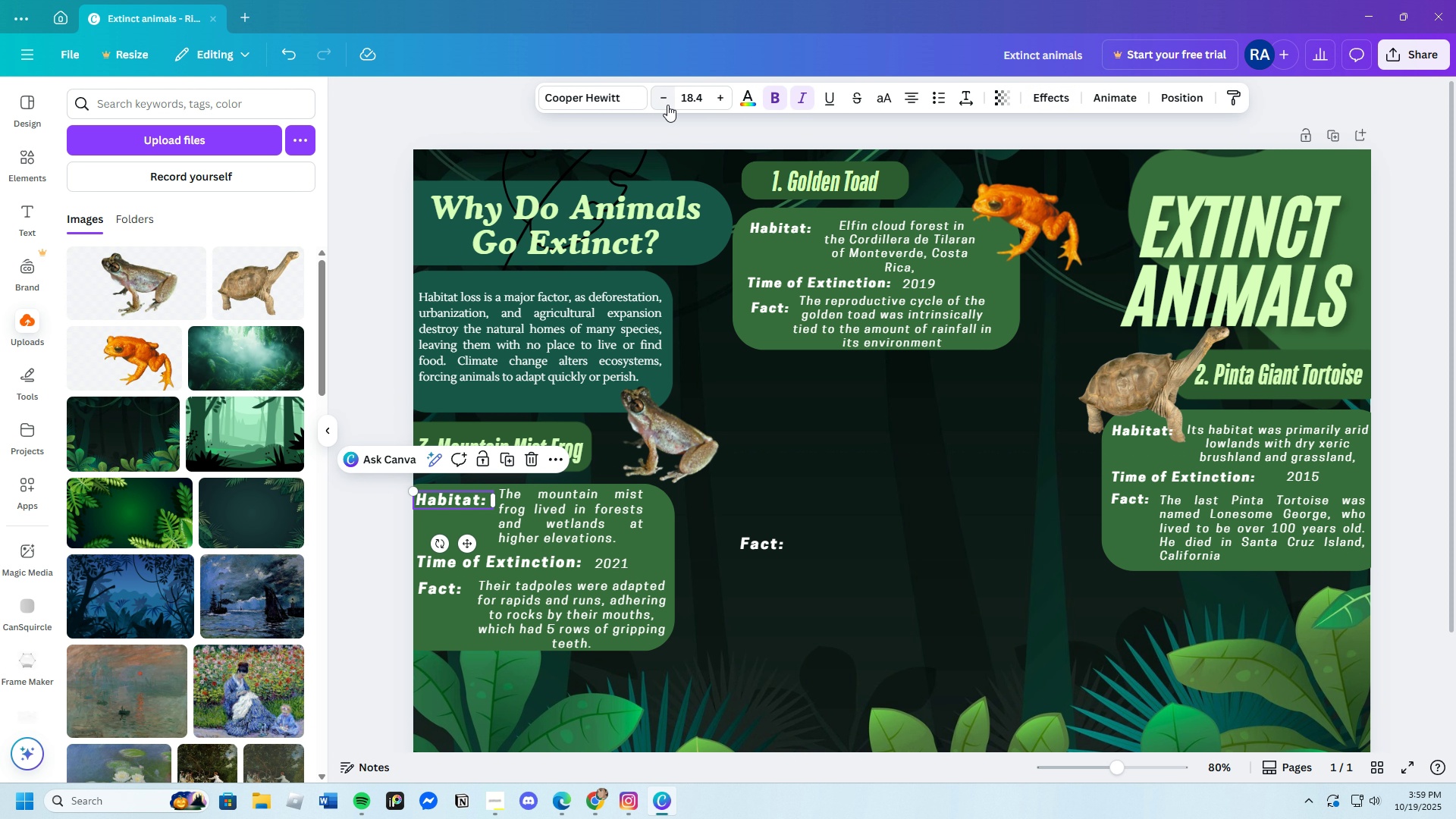 
left_click([687, 99])
 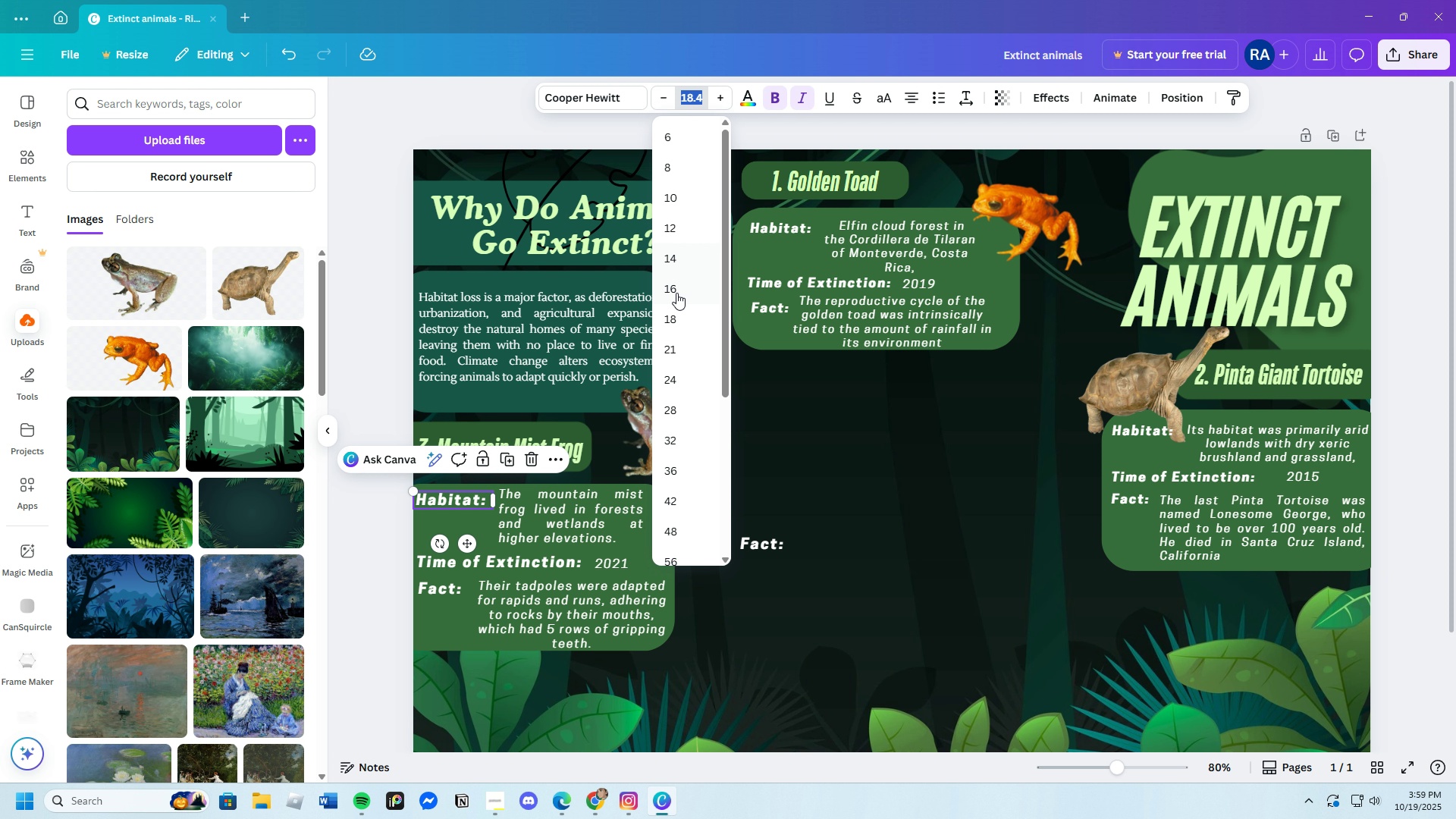 
left_click([674, 293])
 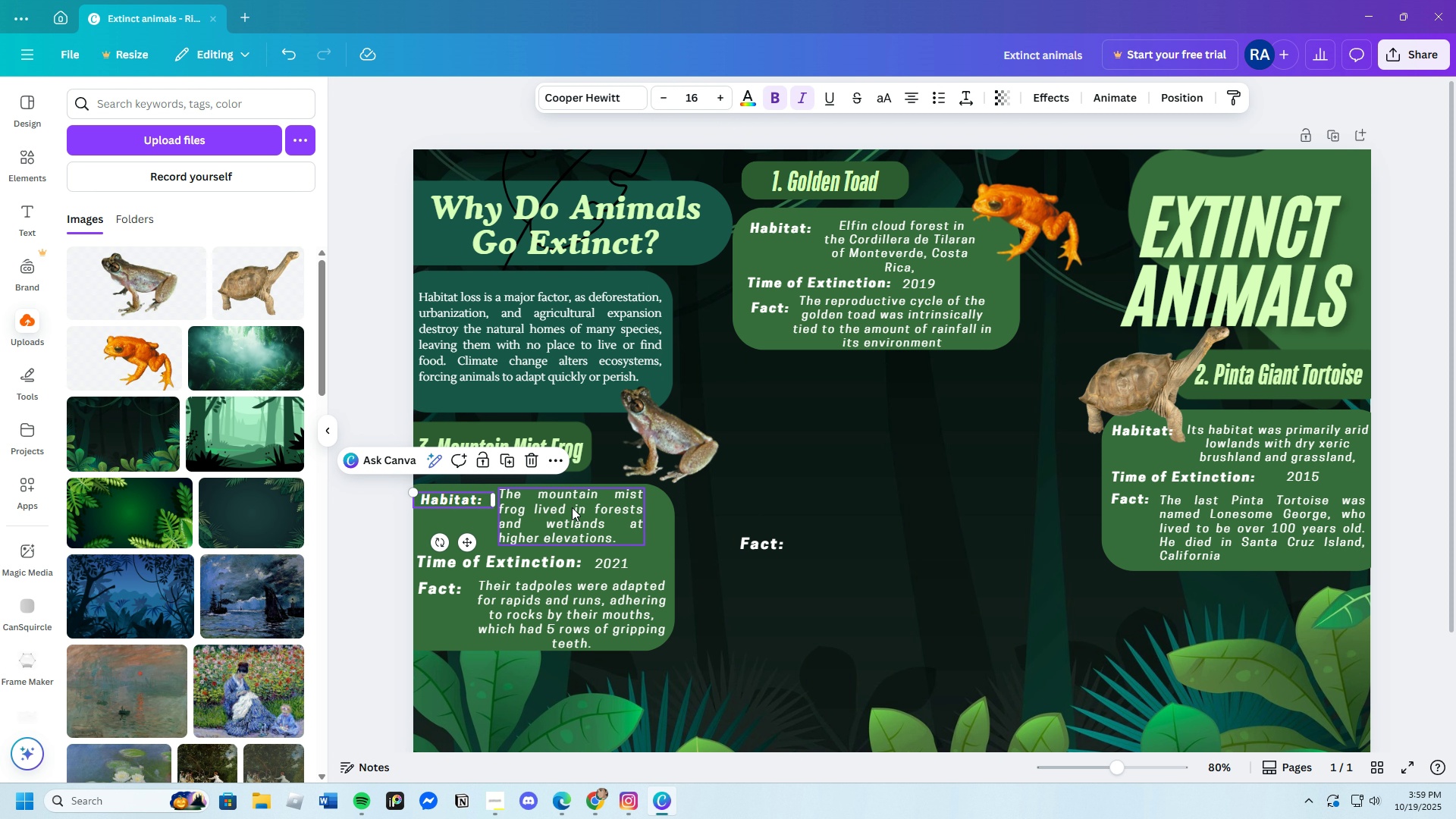 
left_click([572, 507])
 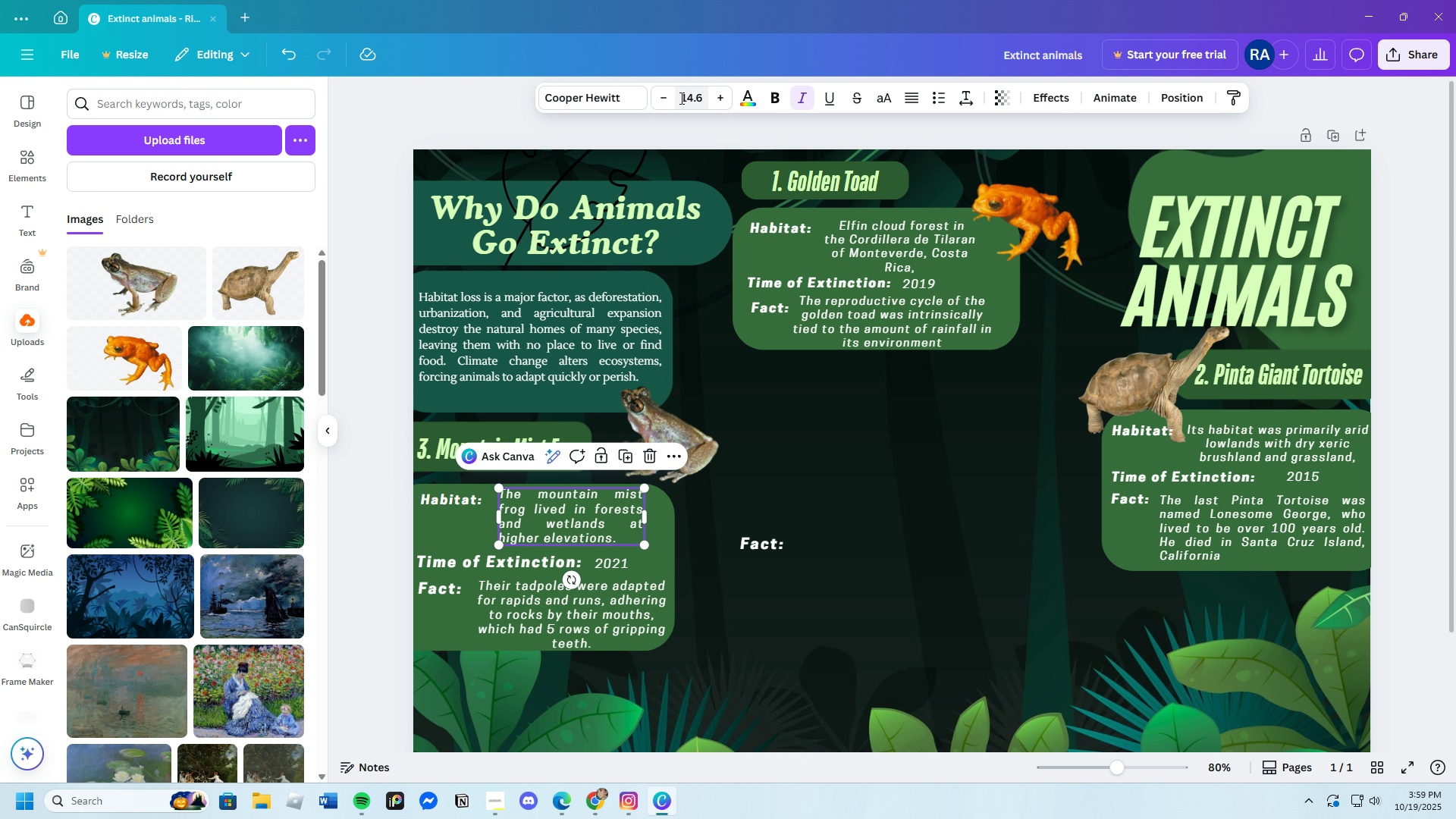 
left_click([684, 98])
 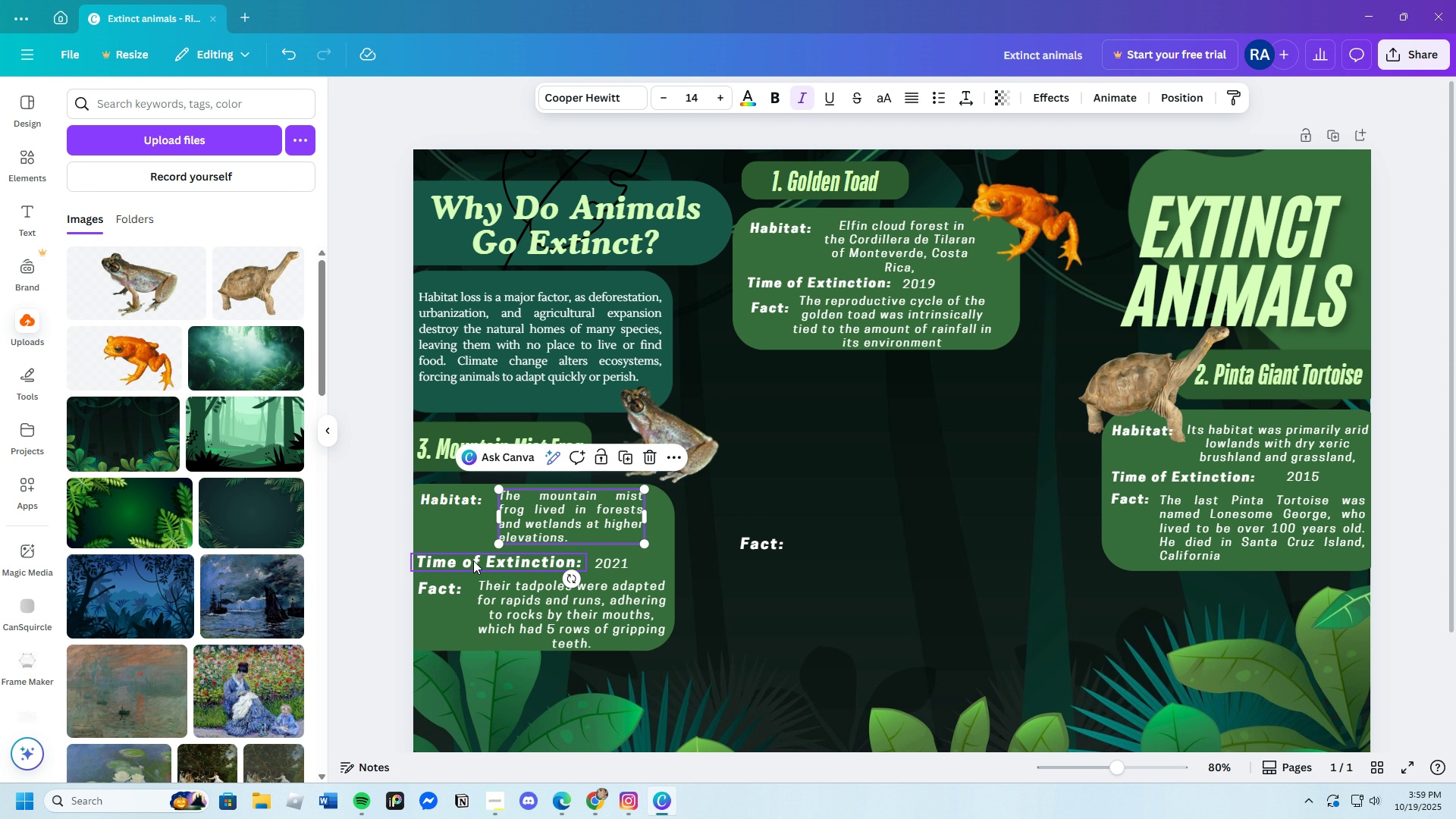 
left_click([473, 560])
 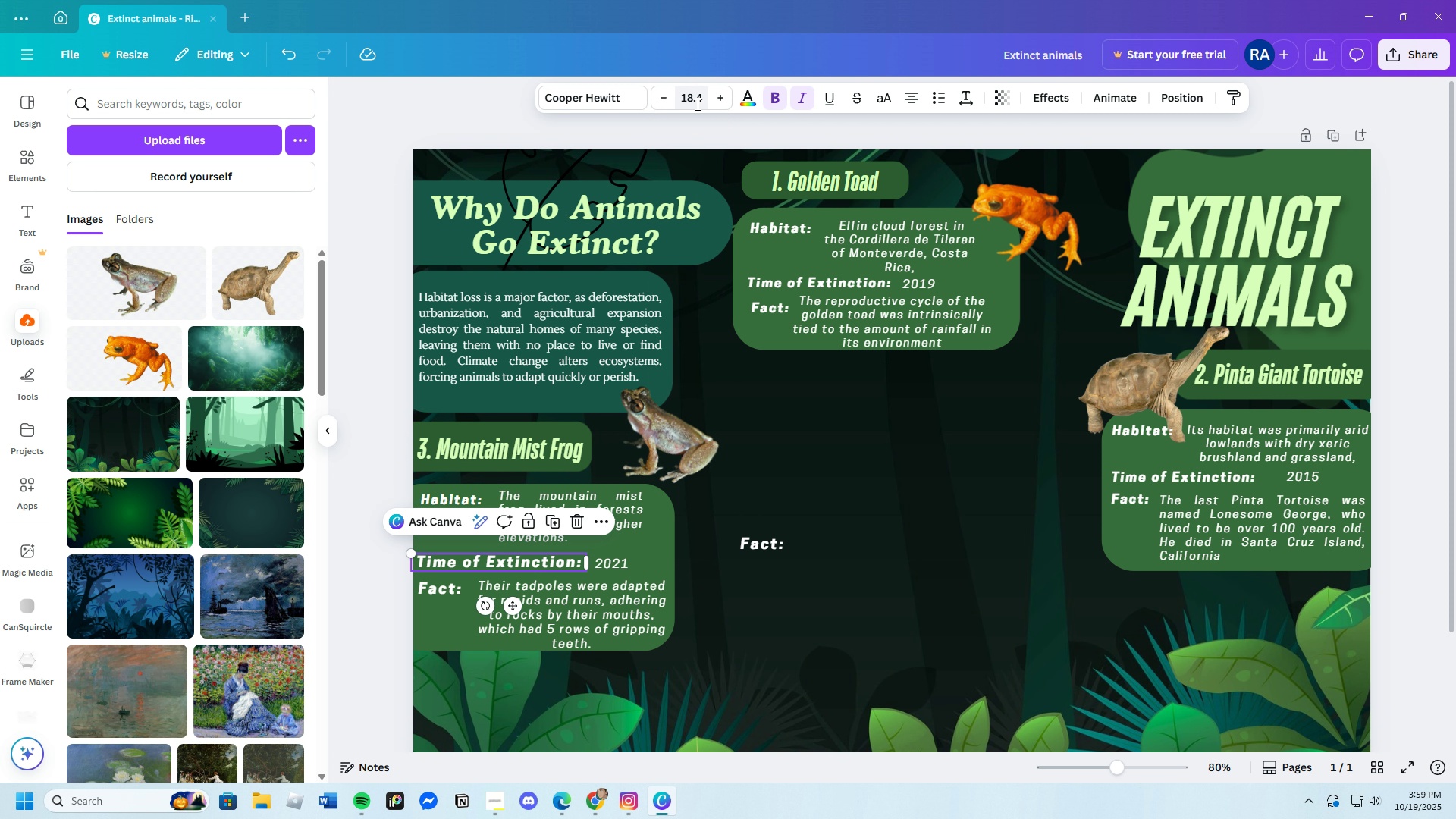 
left_click([696, 104])
 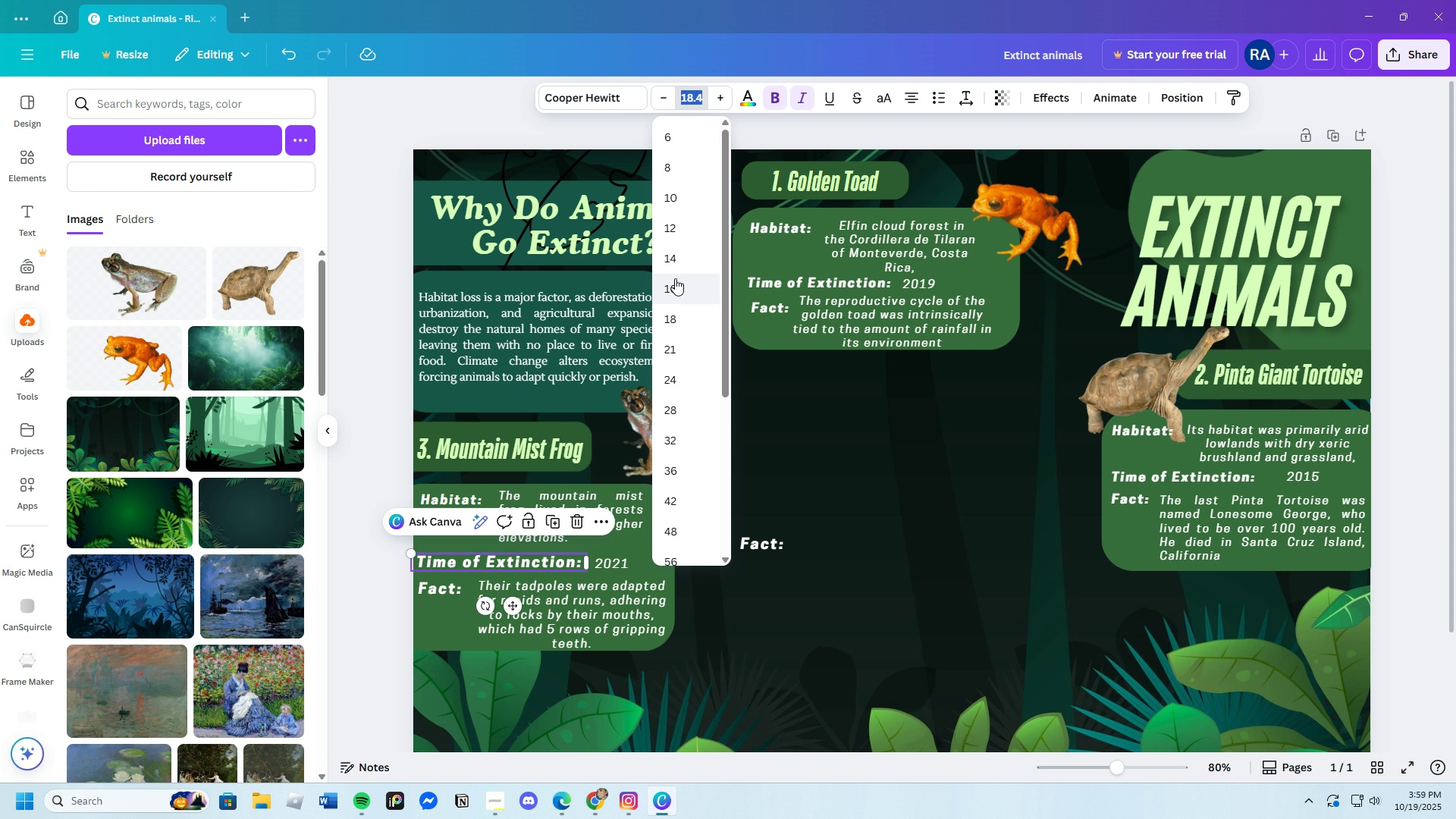 
left_click([675, 281])
 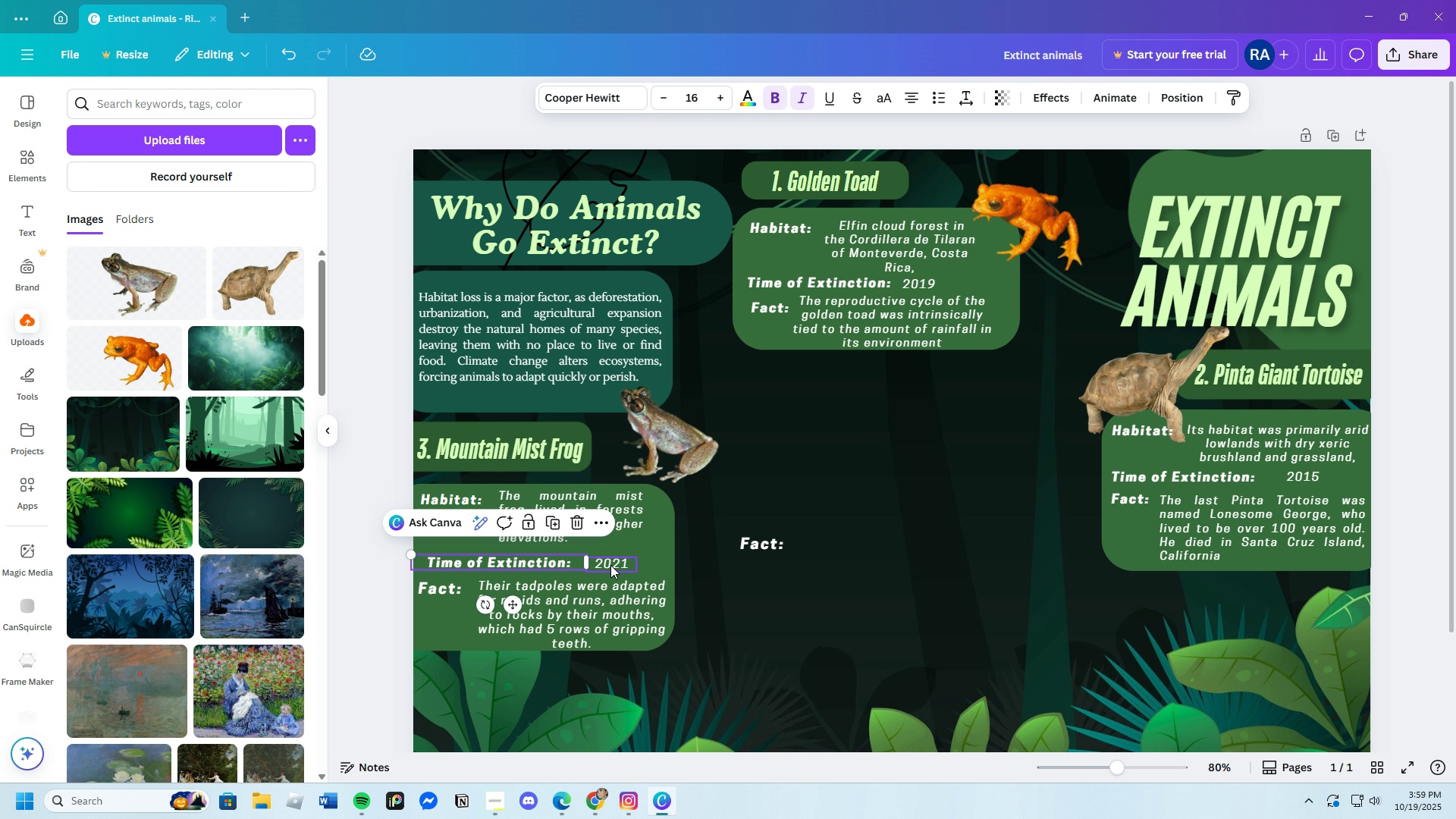 
left_click([610, 565])
 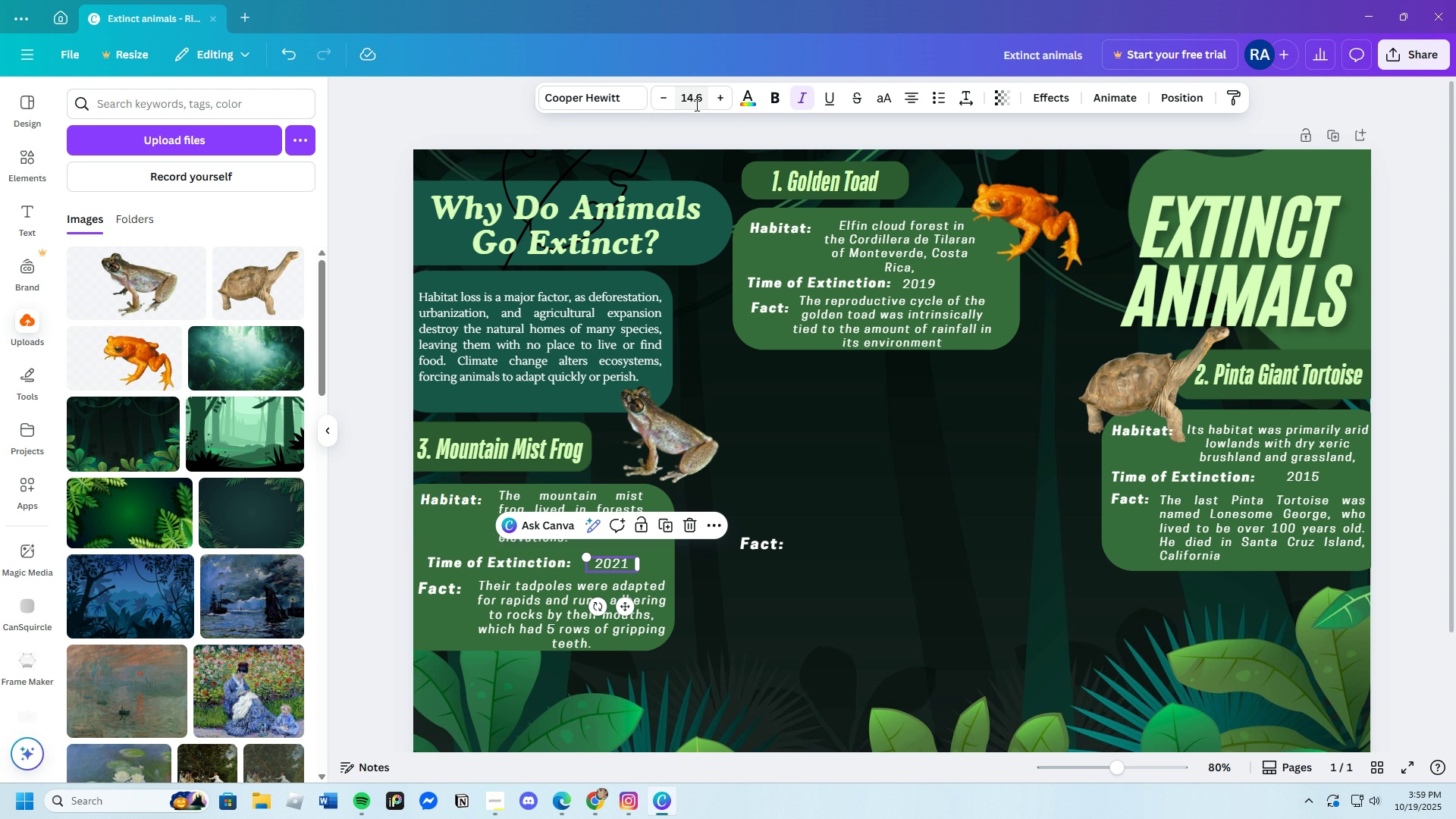 
left_click([695, 105])
 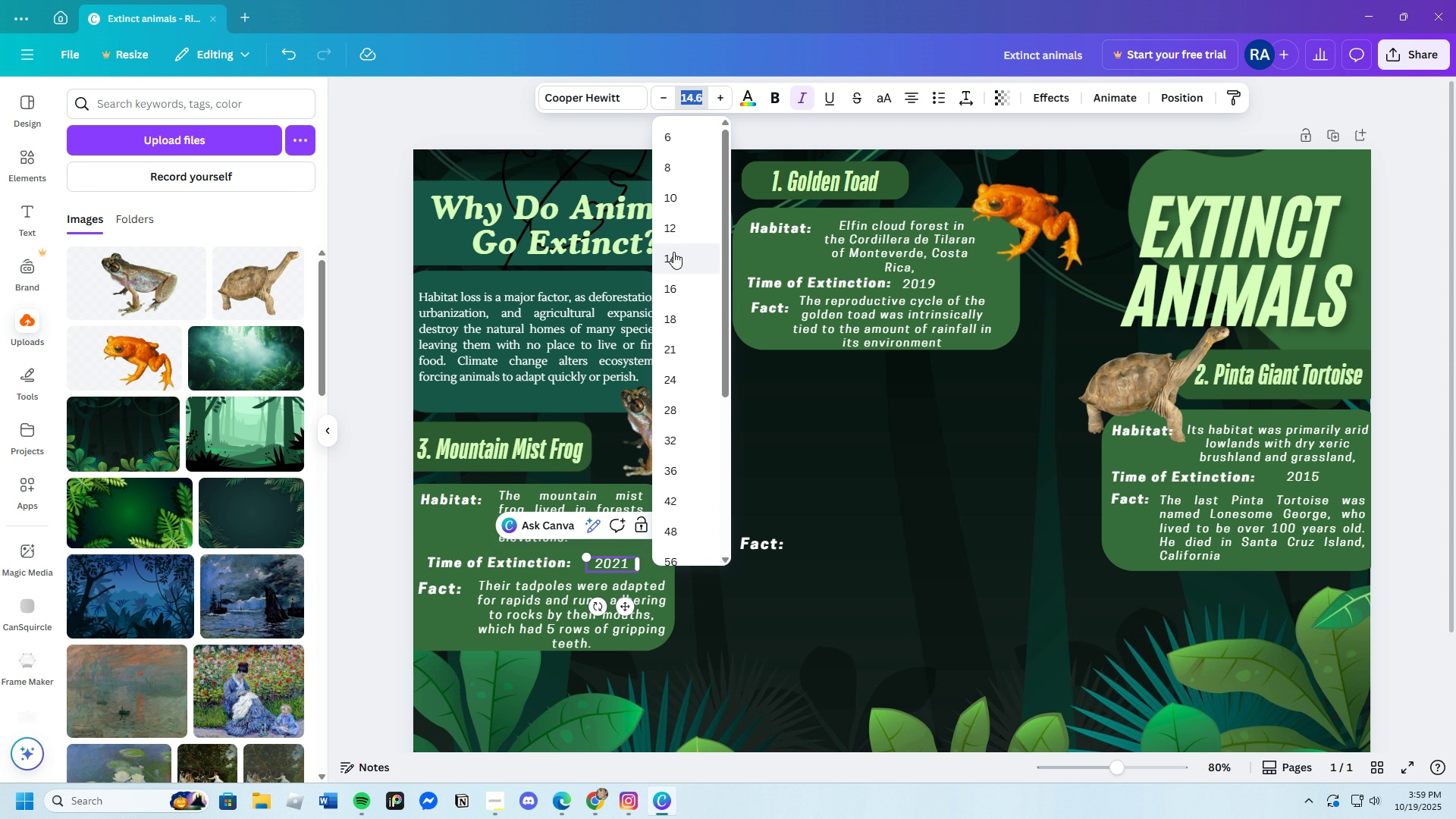 
left_click([673, 252])
 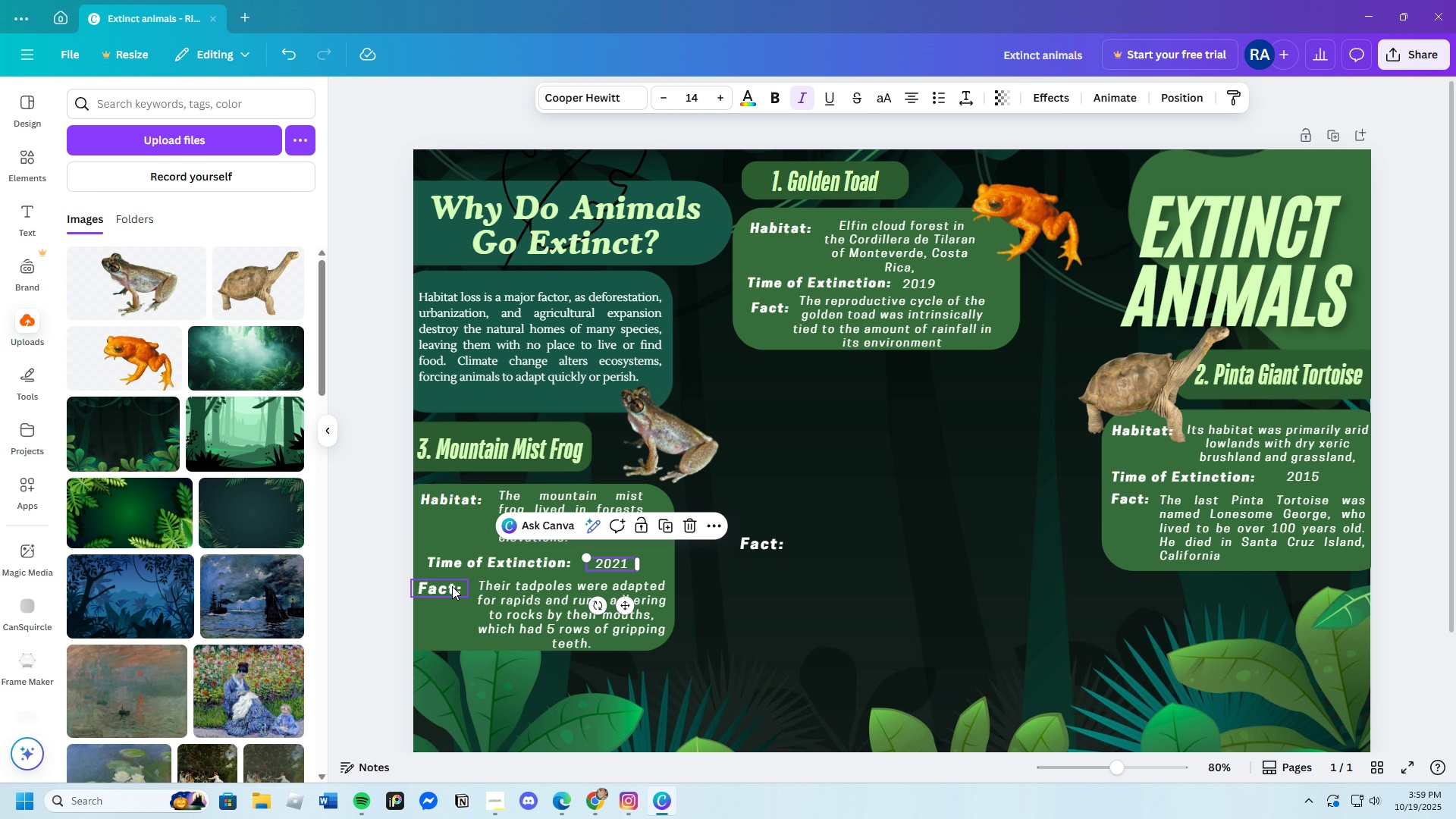 
left_click([452, 585])
 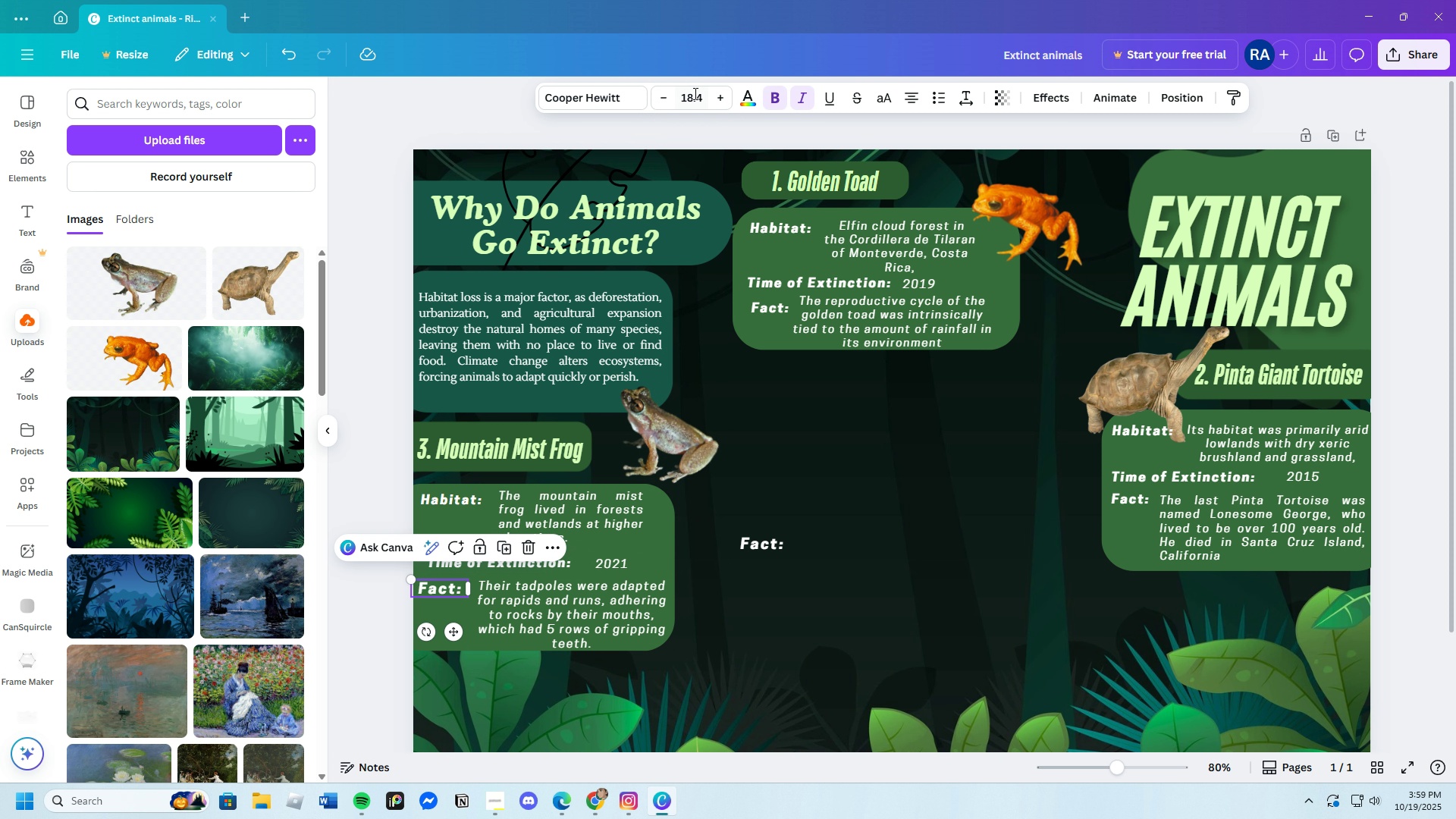 
left_click([694, 93])
 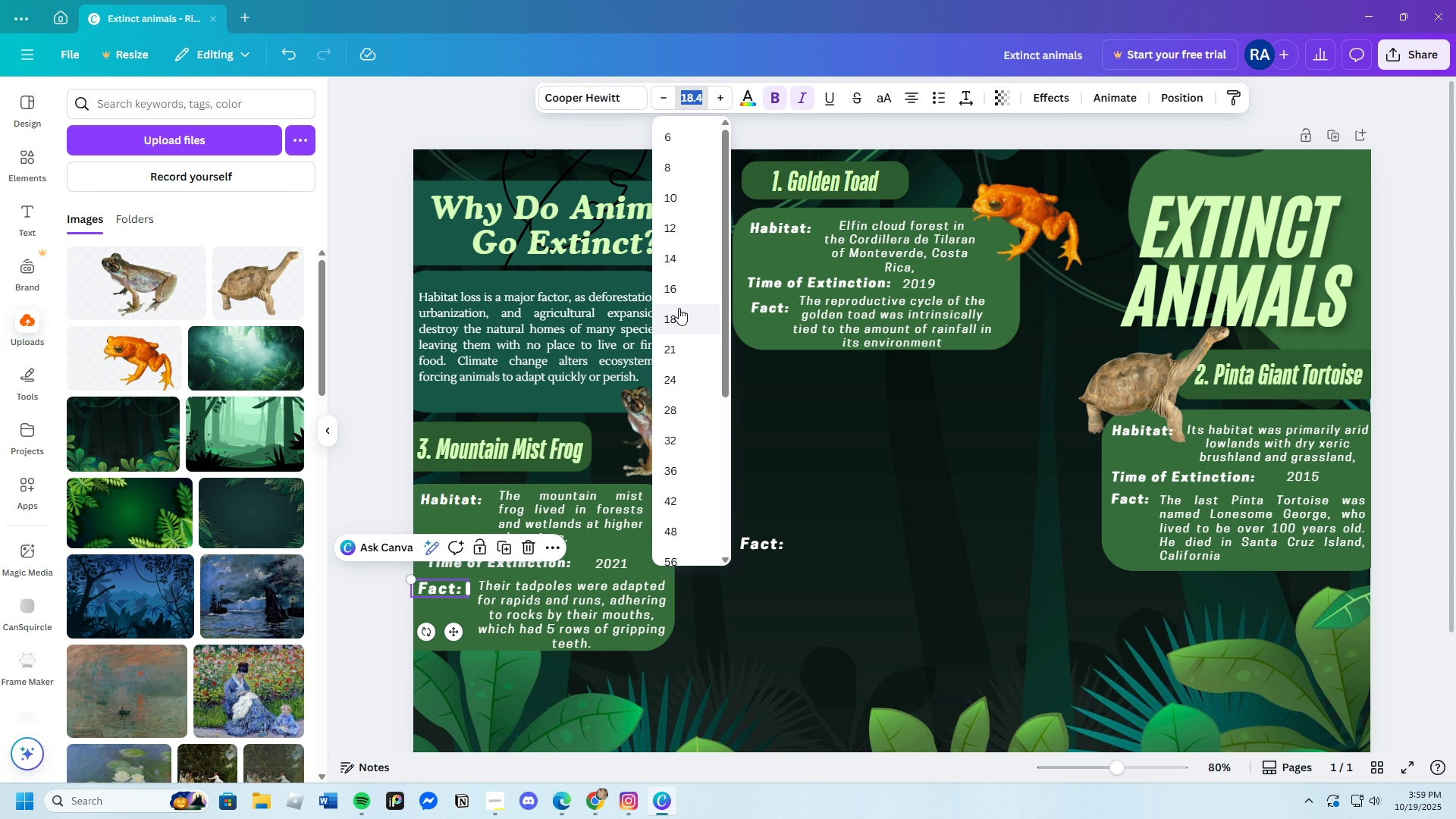 
left_click([678, 287])
 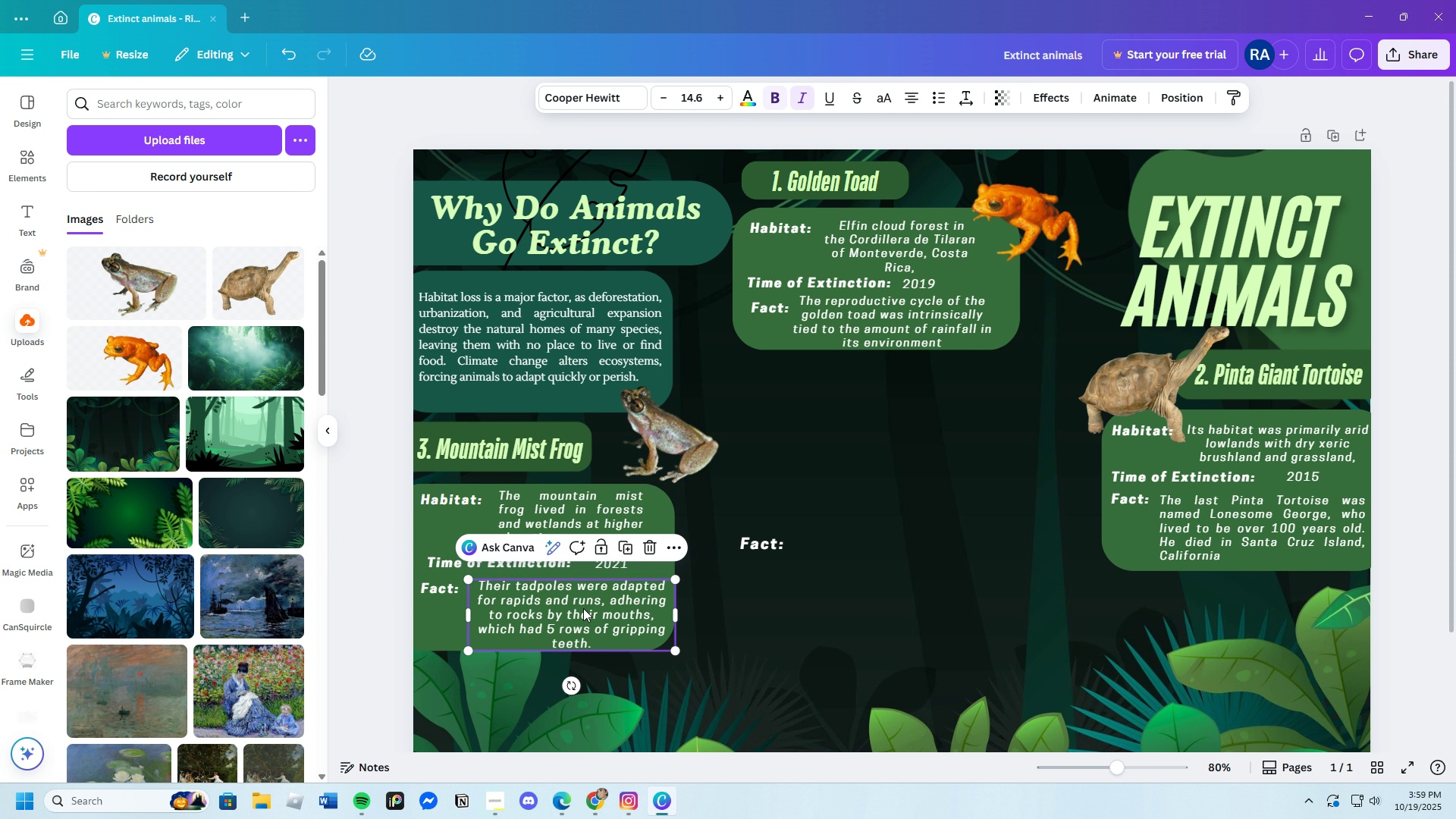 
left_click([583, 608])
 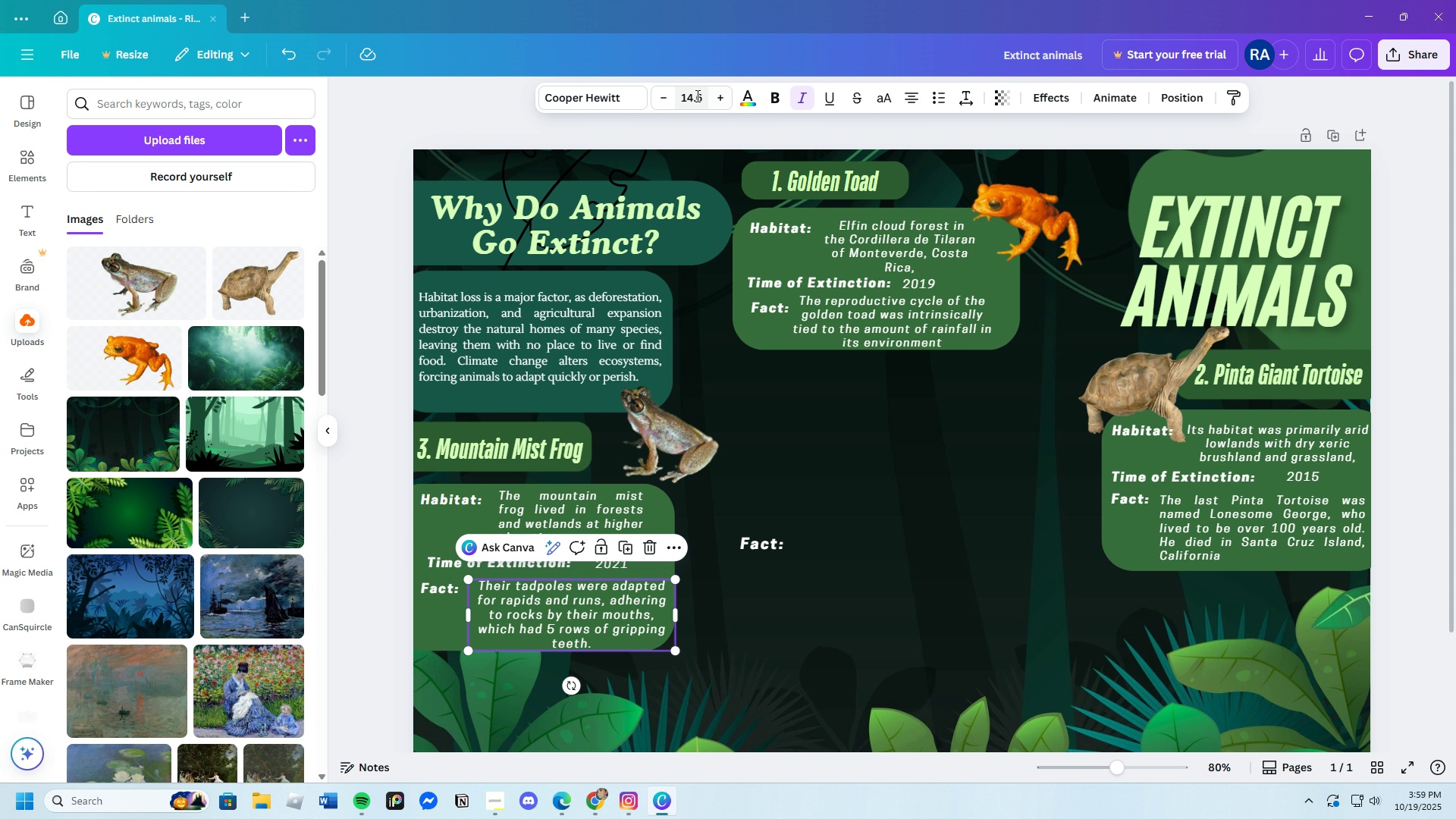 
left_click([696, 96])
 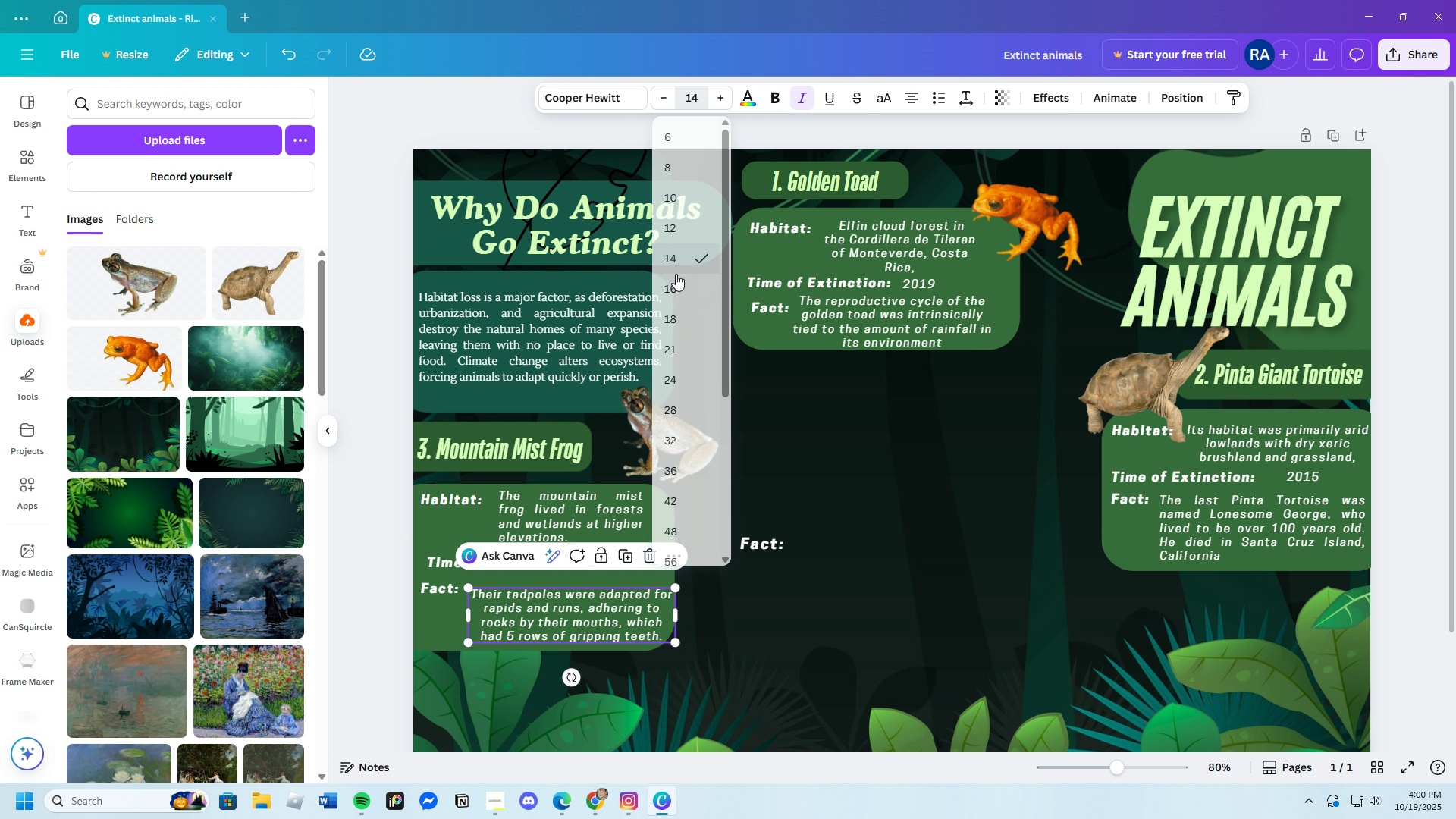 
left_click([780, 604])
 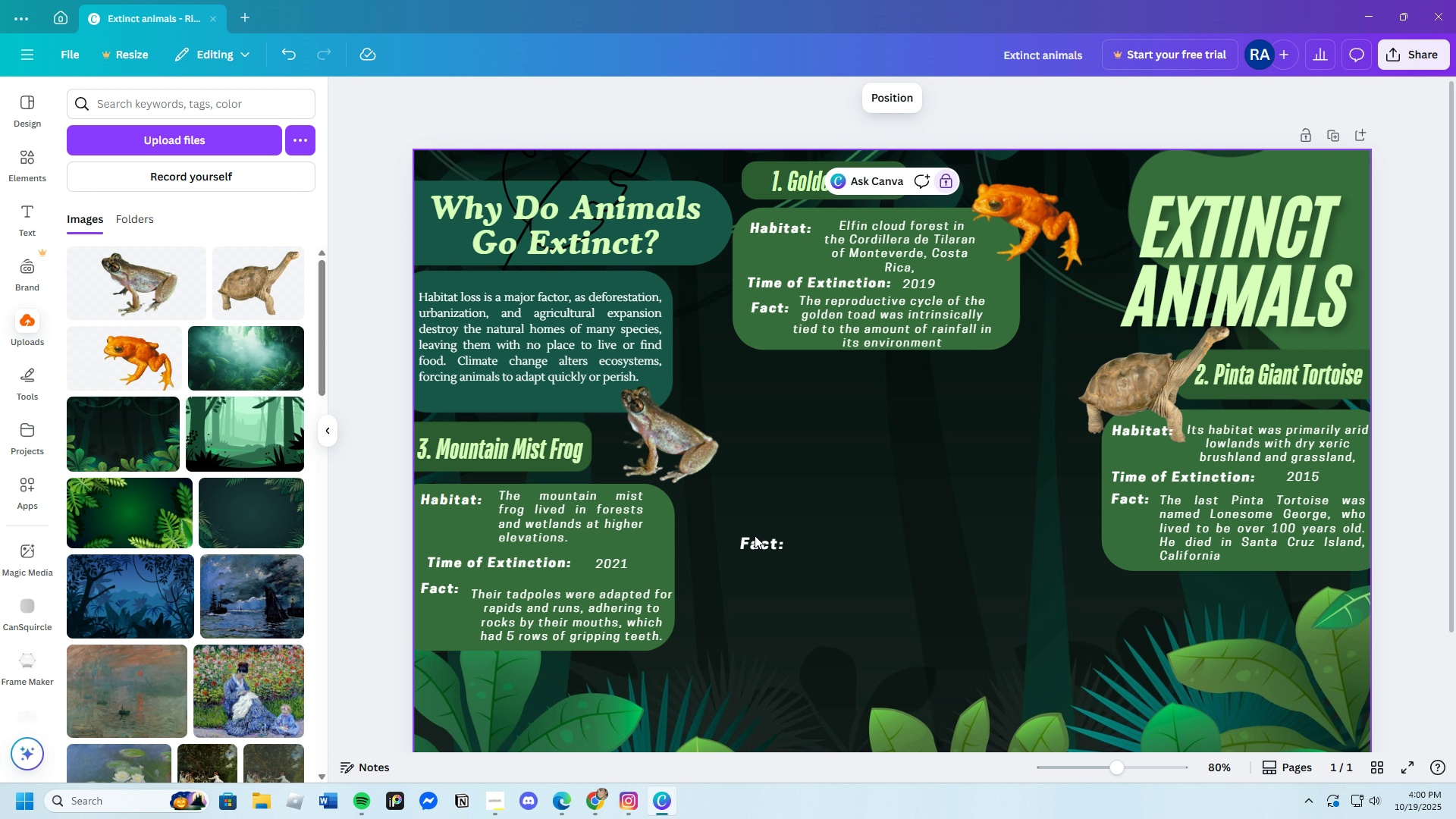 
double_click([756, 541])
 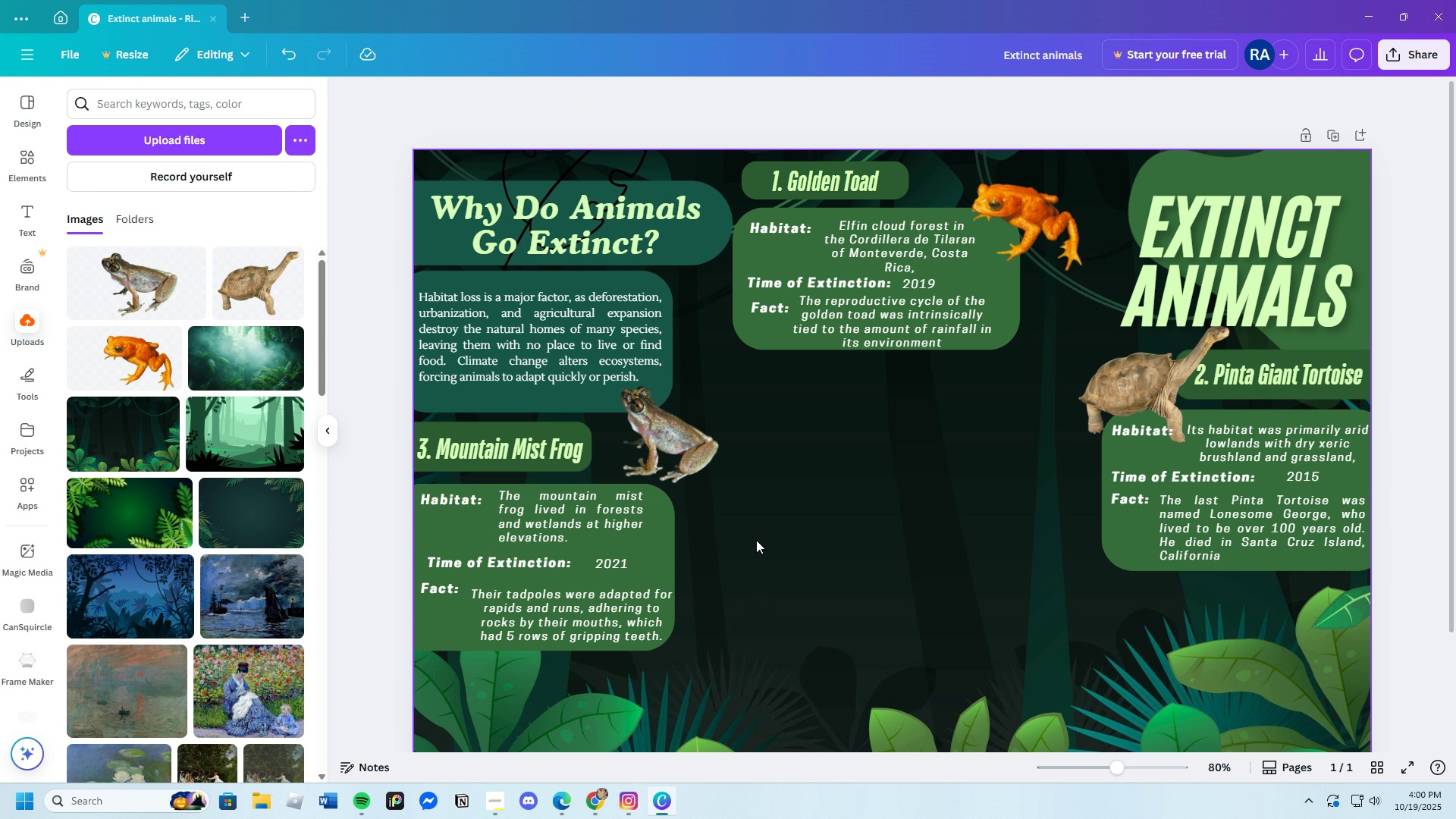 
key(Backspace)
 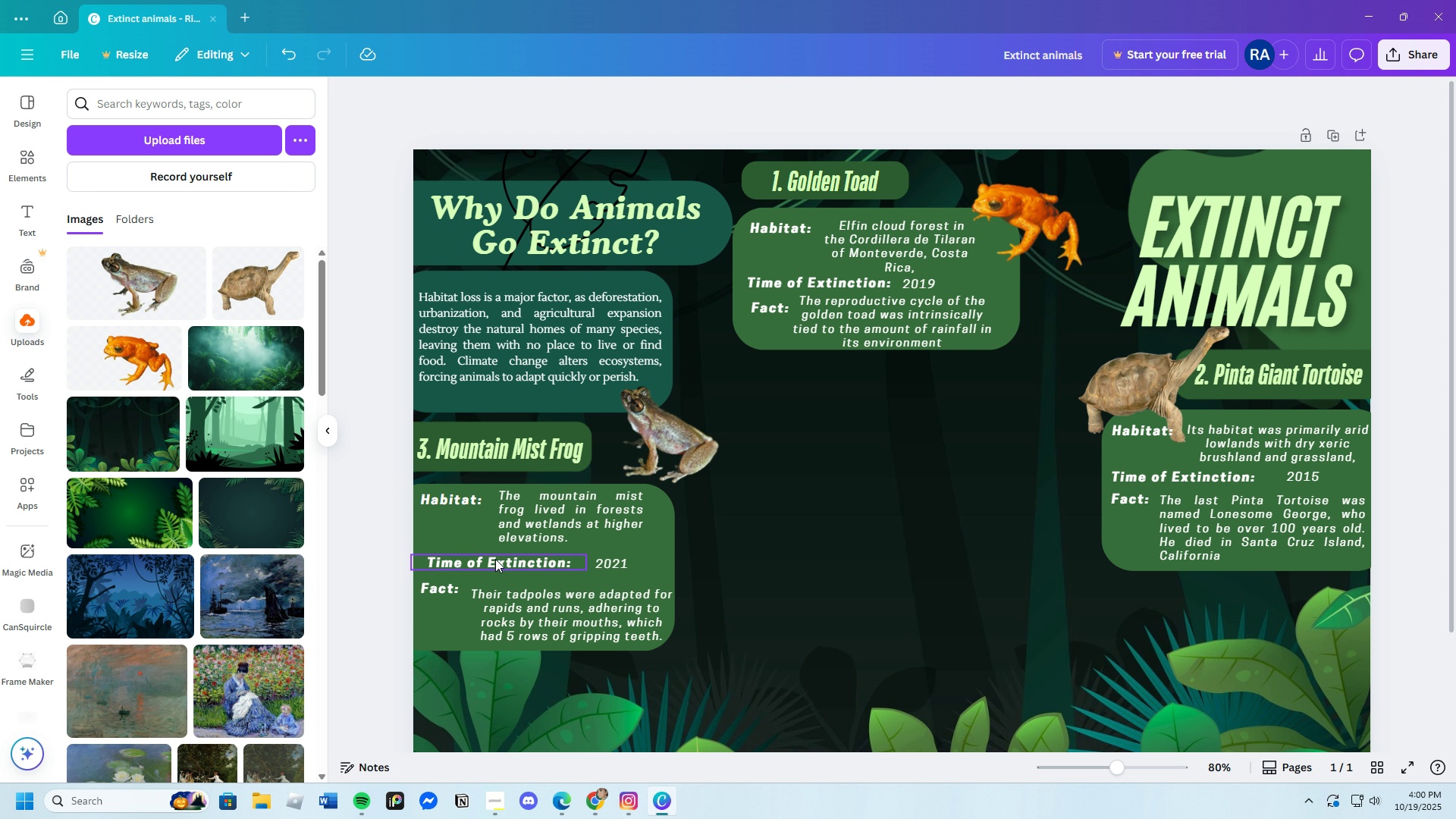 
left_click_drag(start_coordinate=[497, 559], to_coordinate=[487, 556])
 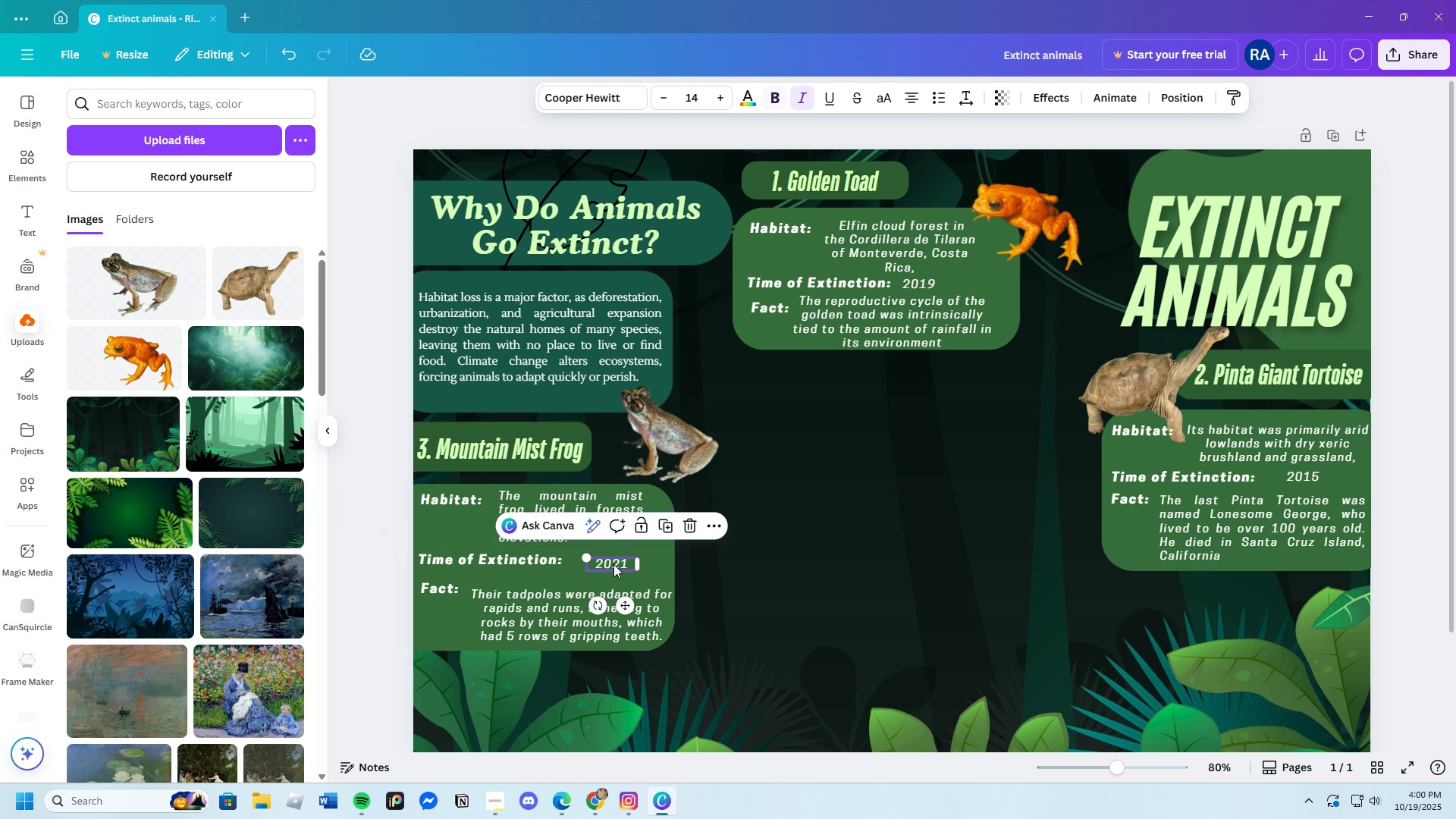 
left_click([613, 564])
 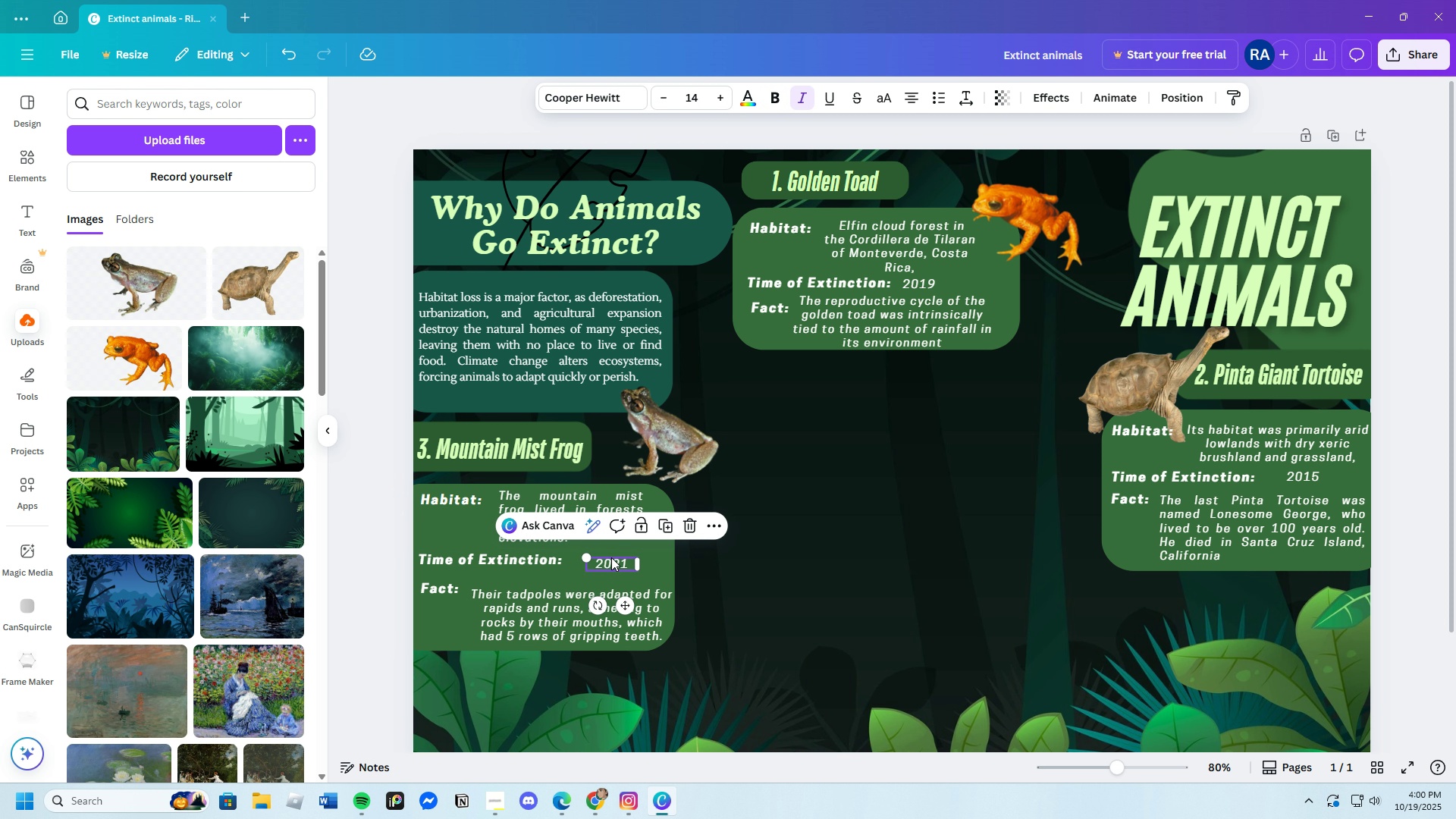 
left_click_drag(start_coordinate=[613, 557], to_coordinate=[595, 554])
 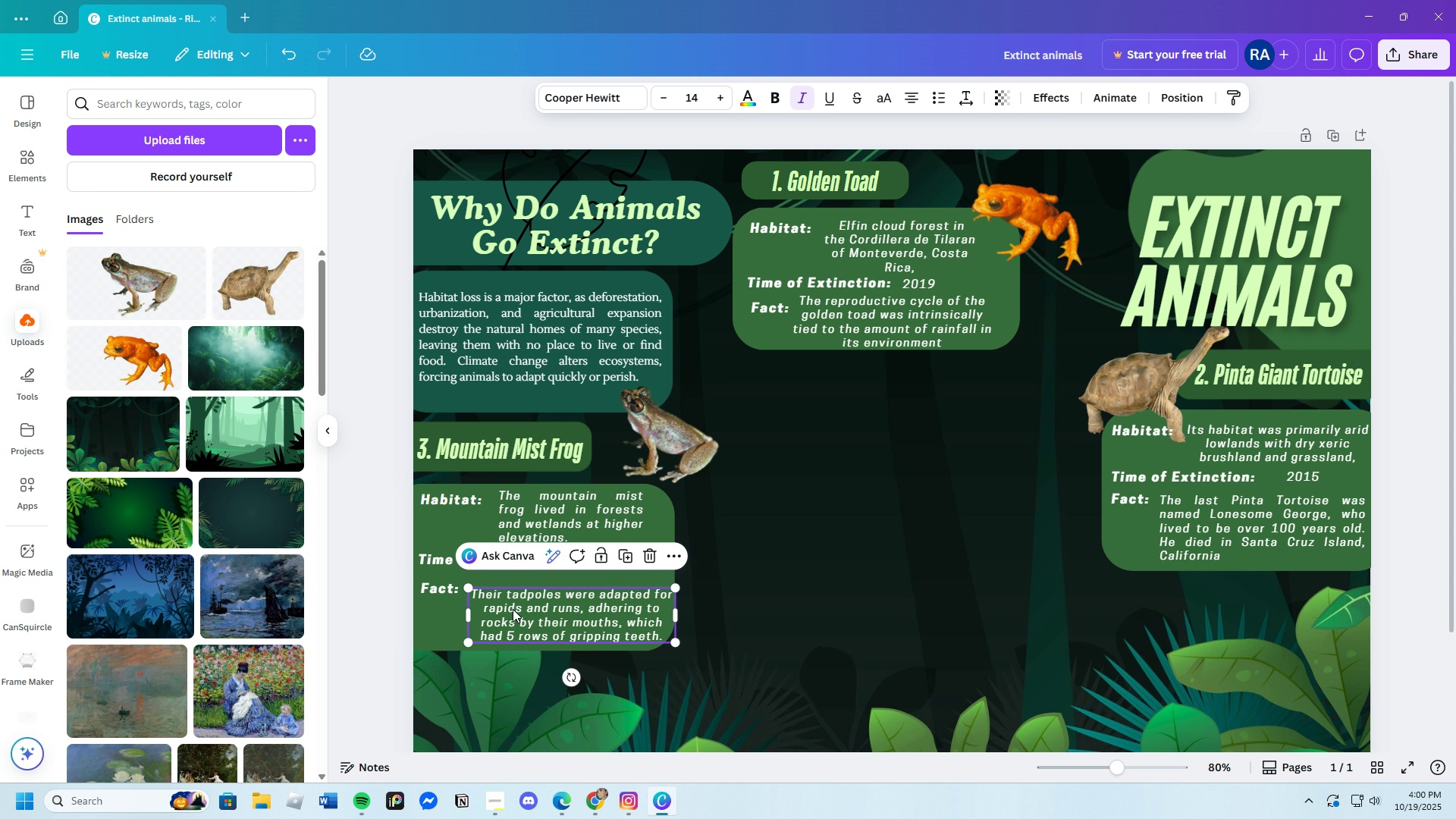 
left_click([513, 609])
 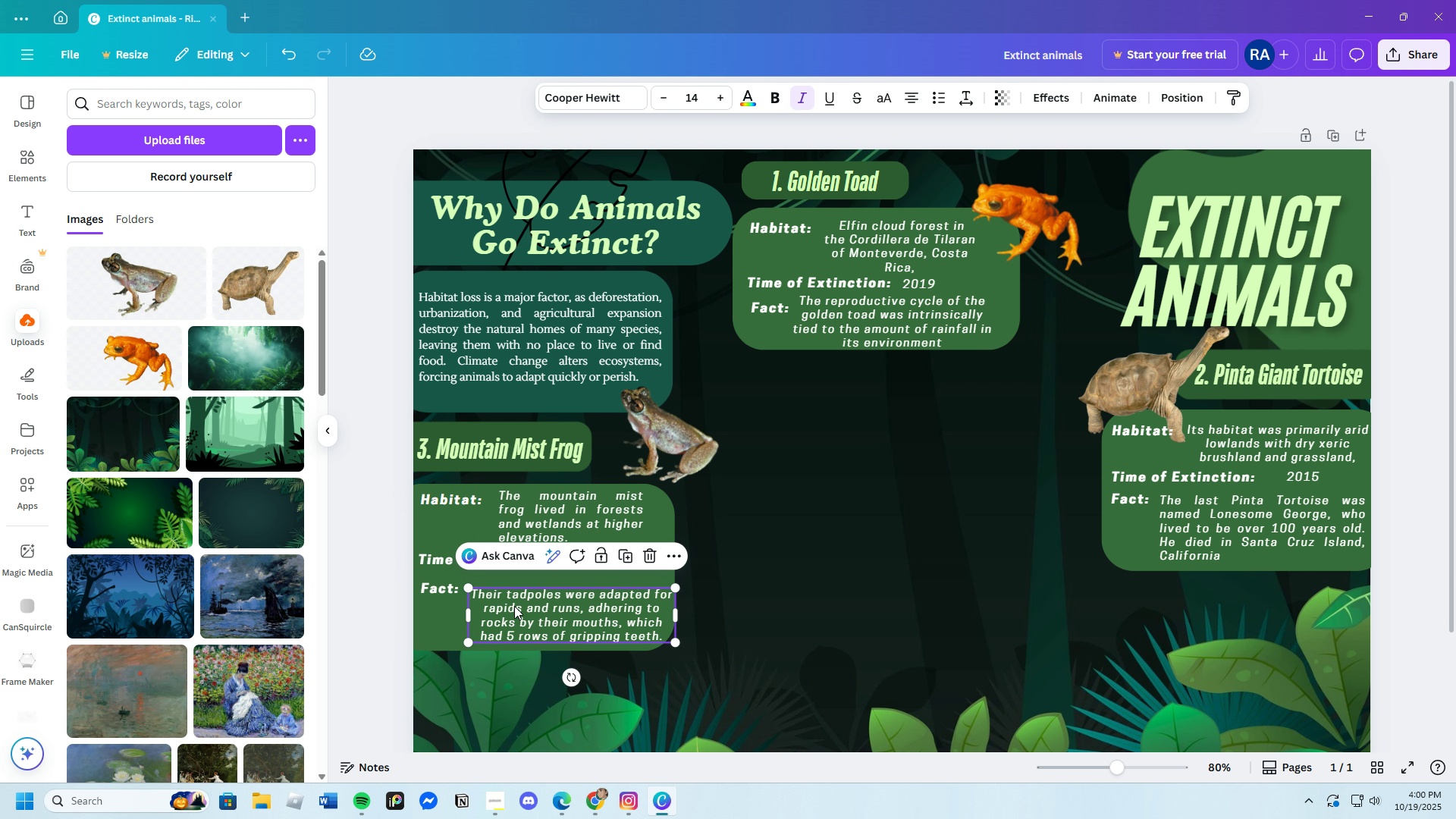 
left_click_drag(start_coordinate=[514, 608], to_coordinate=[510, 600])
 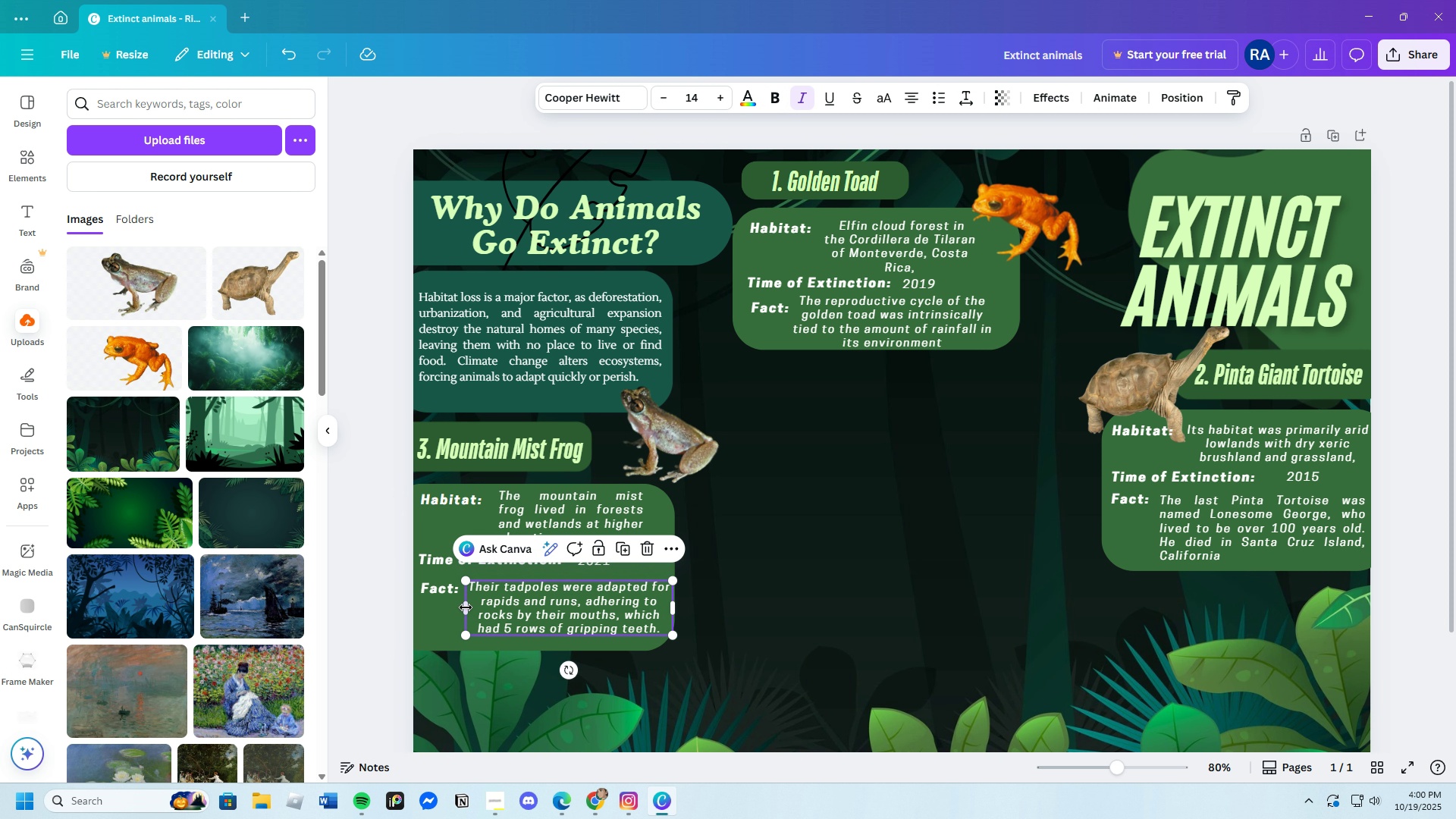 
left_click_drag(start_coordinate=[465, 607], to_coordinate=[453, 608])
 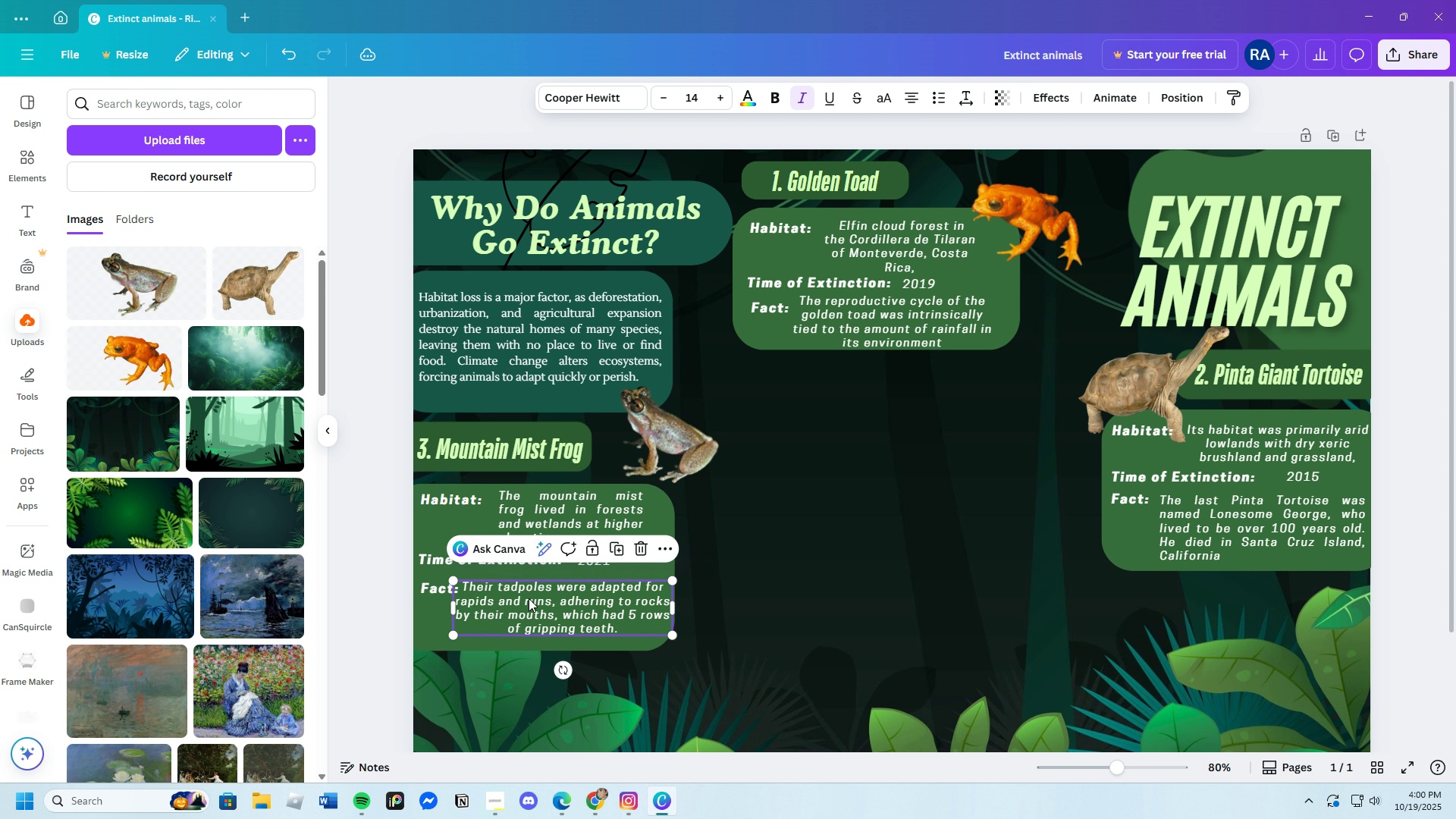 
left_click_drag(start_coordinate=[527, 598], to_coordinate=[532, 600])
 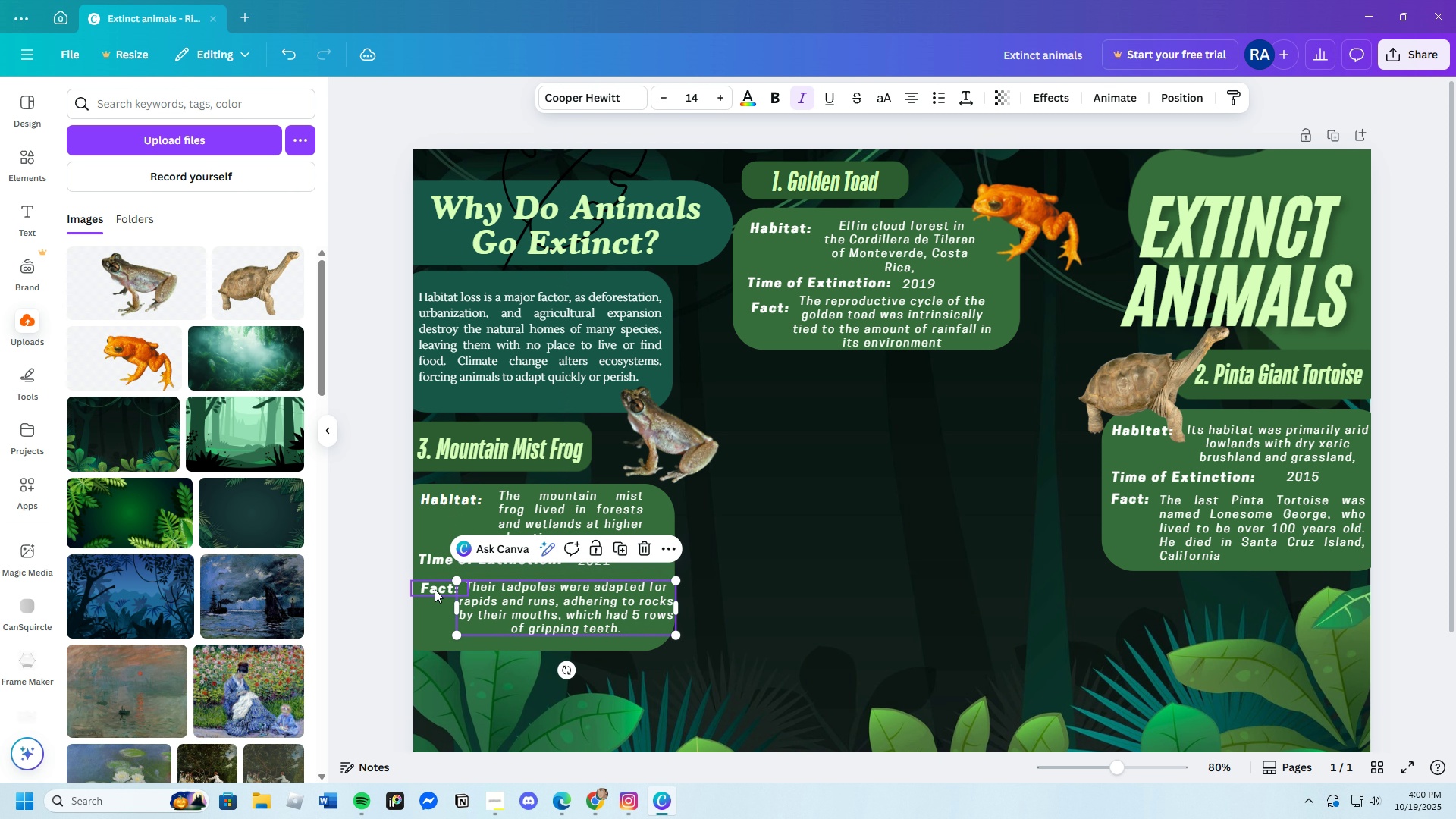 
mouse_move([440, 605])
 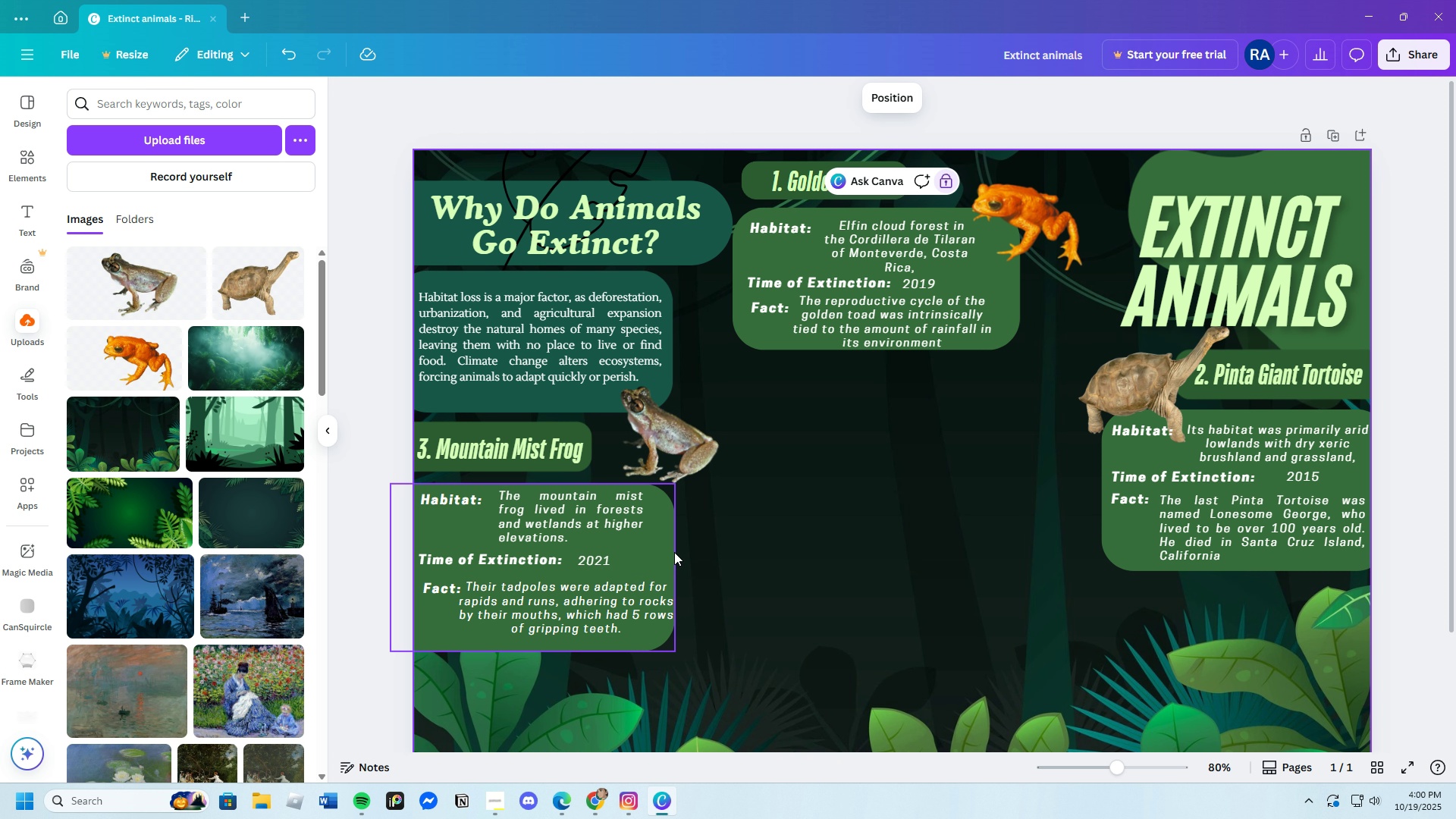 
left_click([661, 540])
 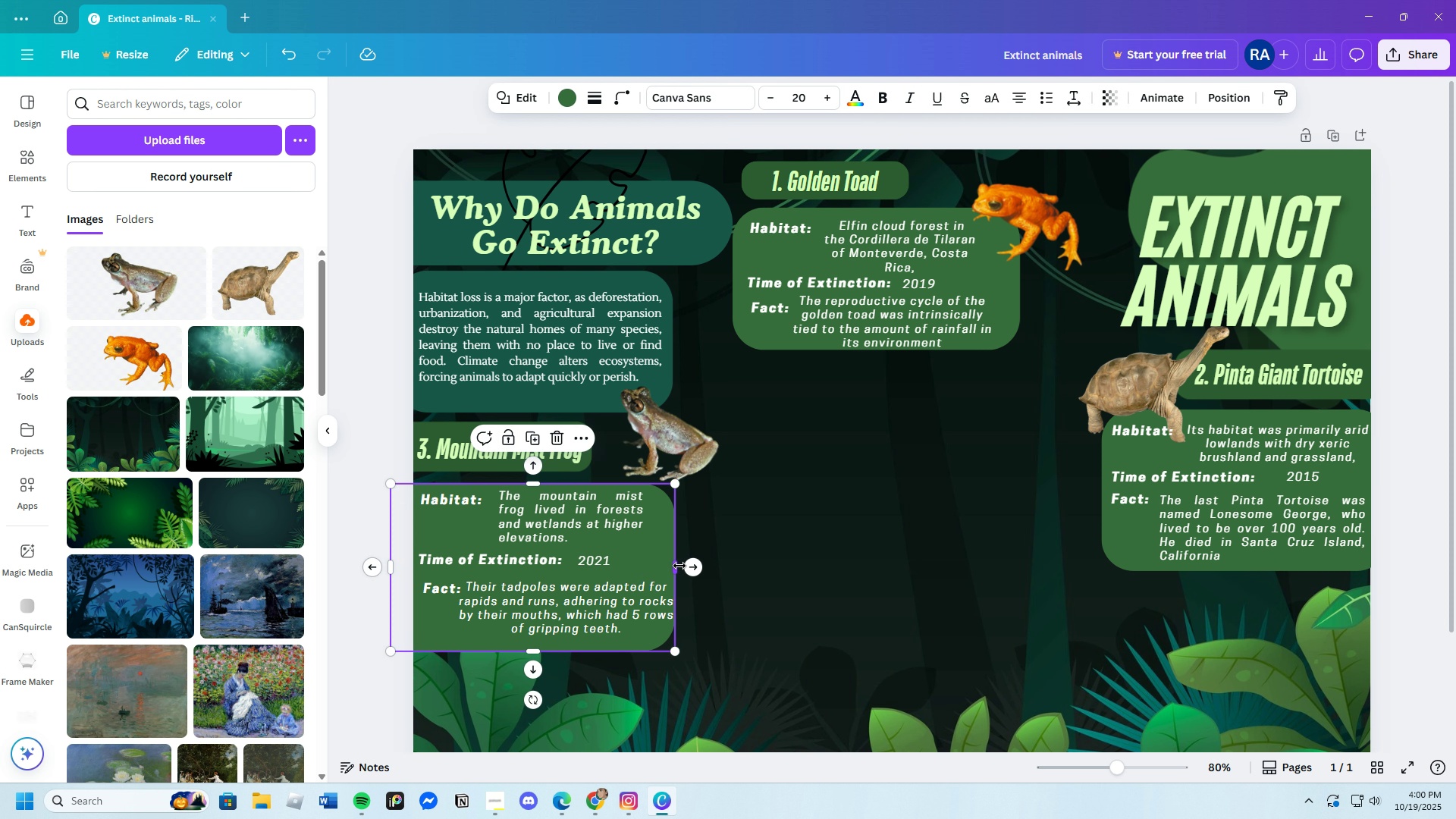 
left_click_drag(start_coordinate=[674, 564], to_coordinate=[680, 566])
 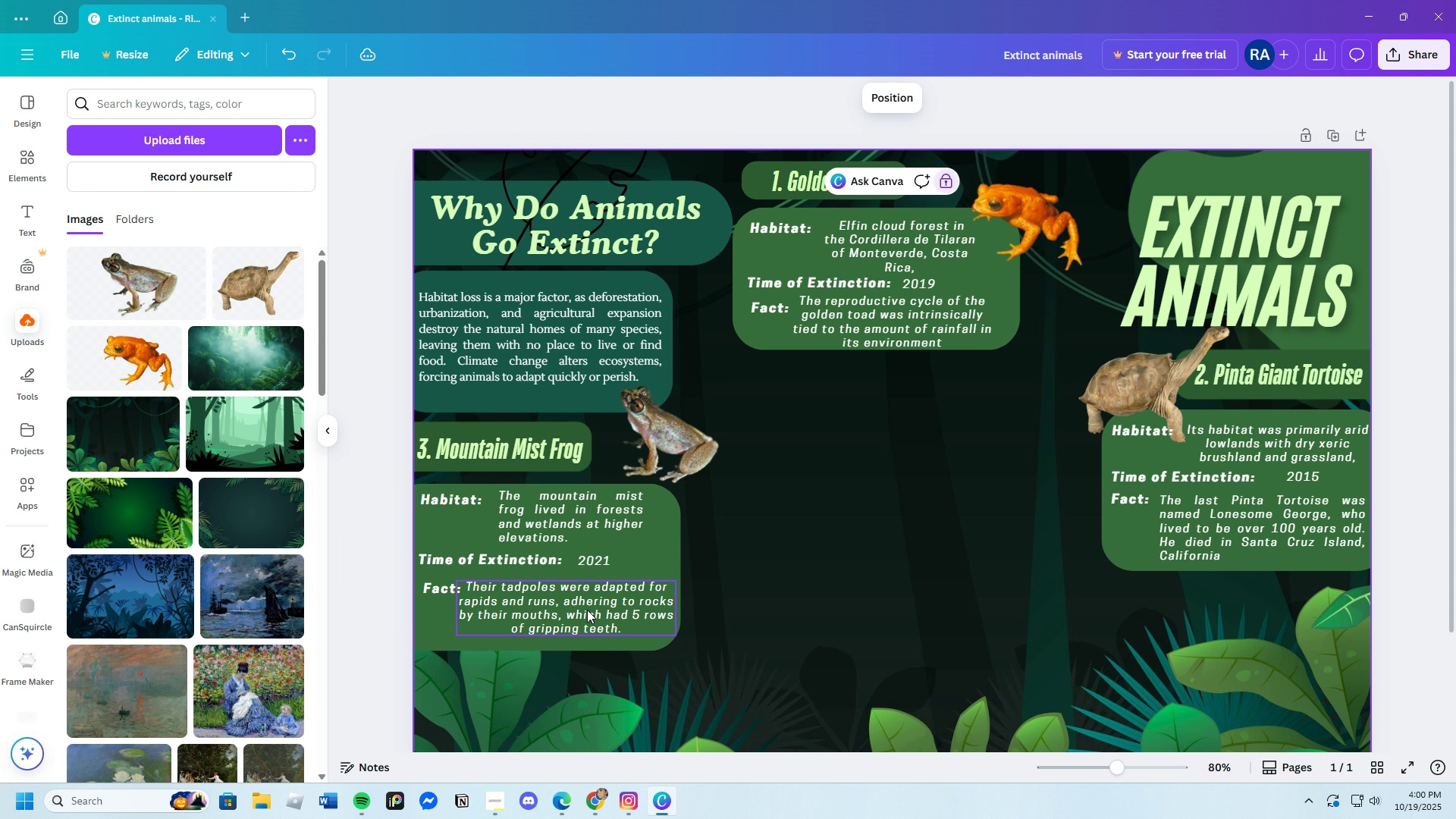 
left_click_drag(start_coordinate=[585, 609], to_coordinate=[590, 611])
 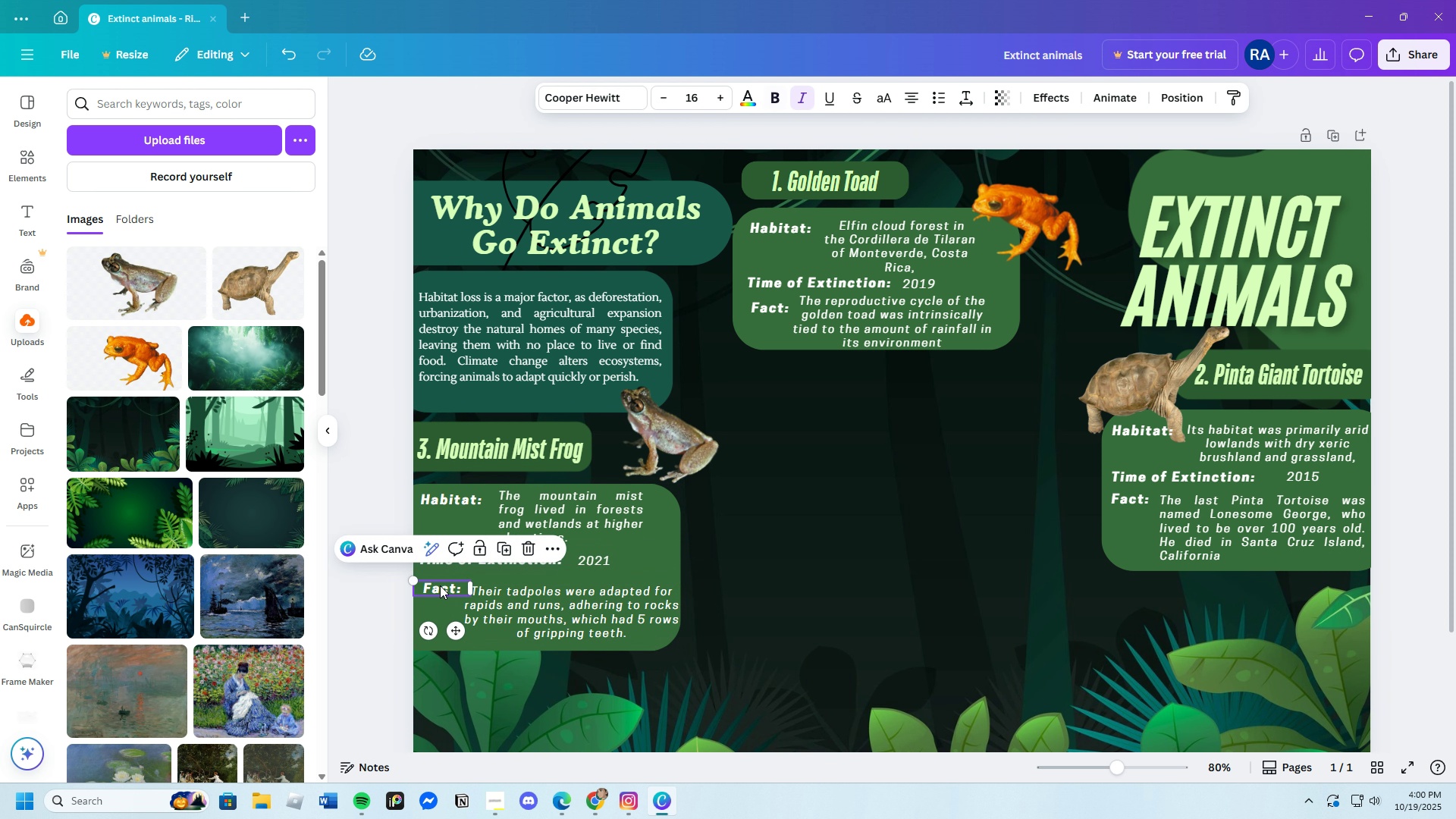 
left_click([440, 585])
 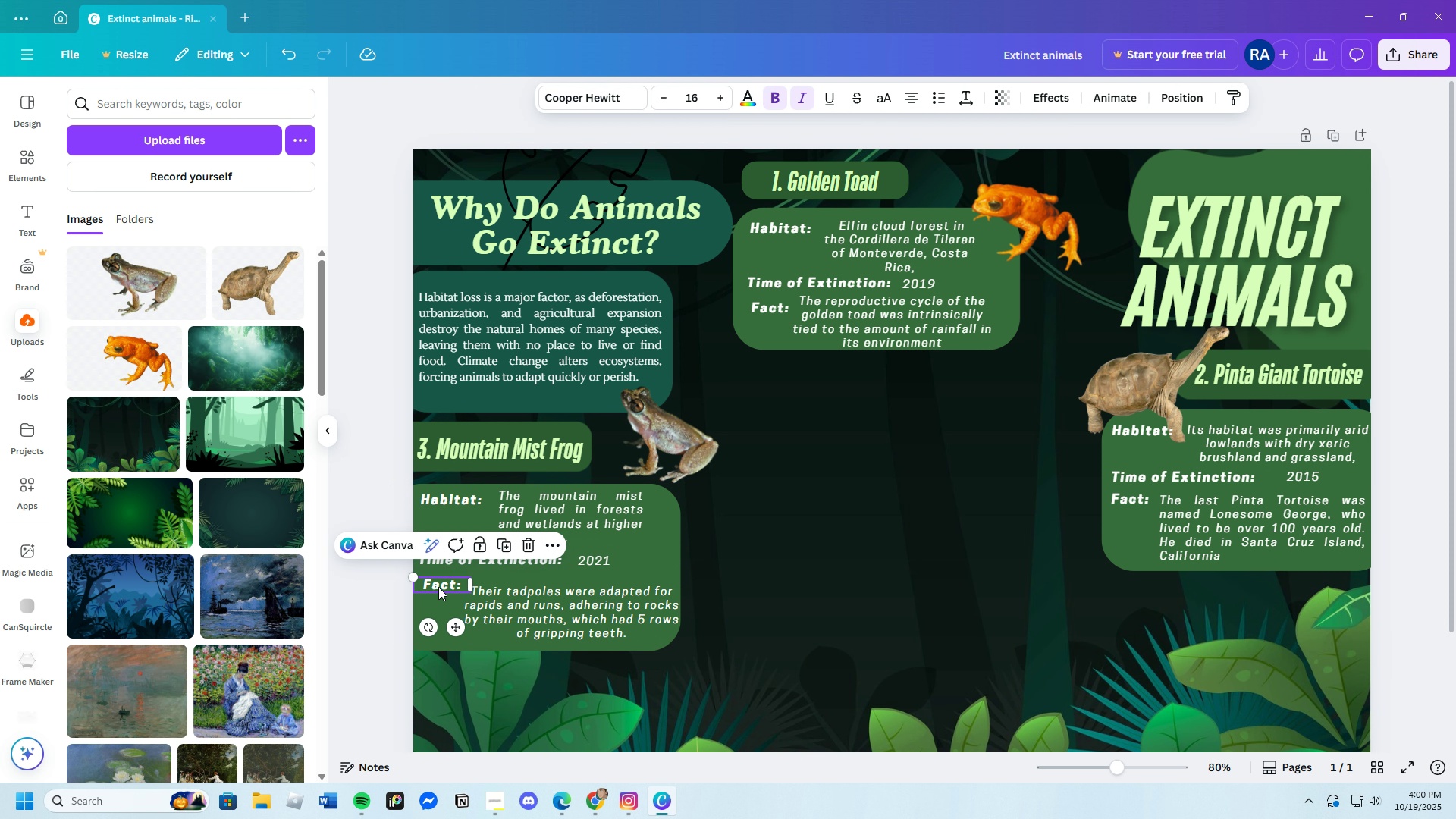 
left_click([753, 639])
 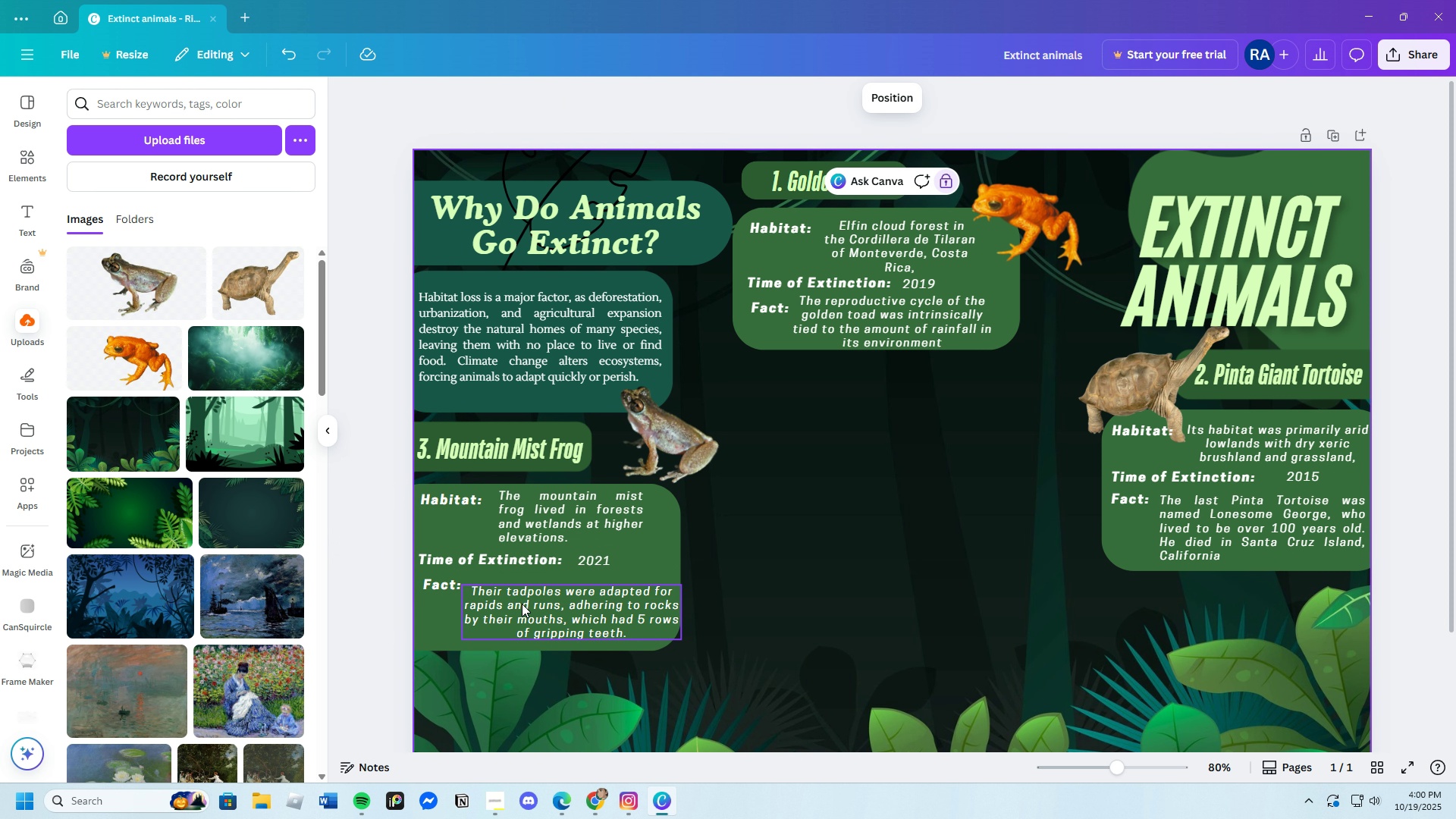 
left_click([526, 606])
 